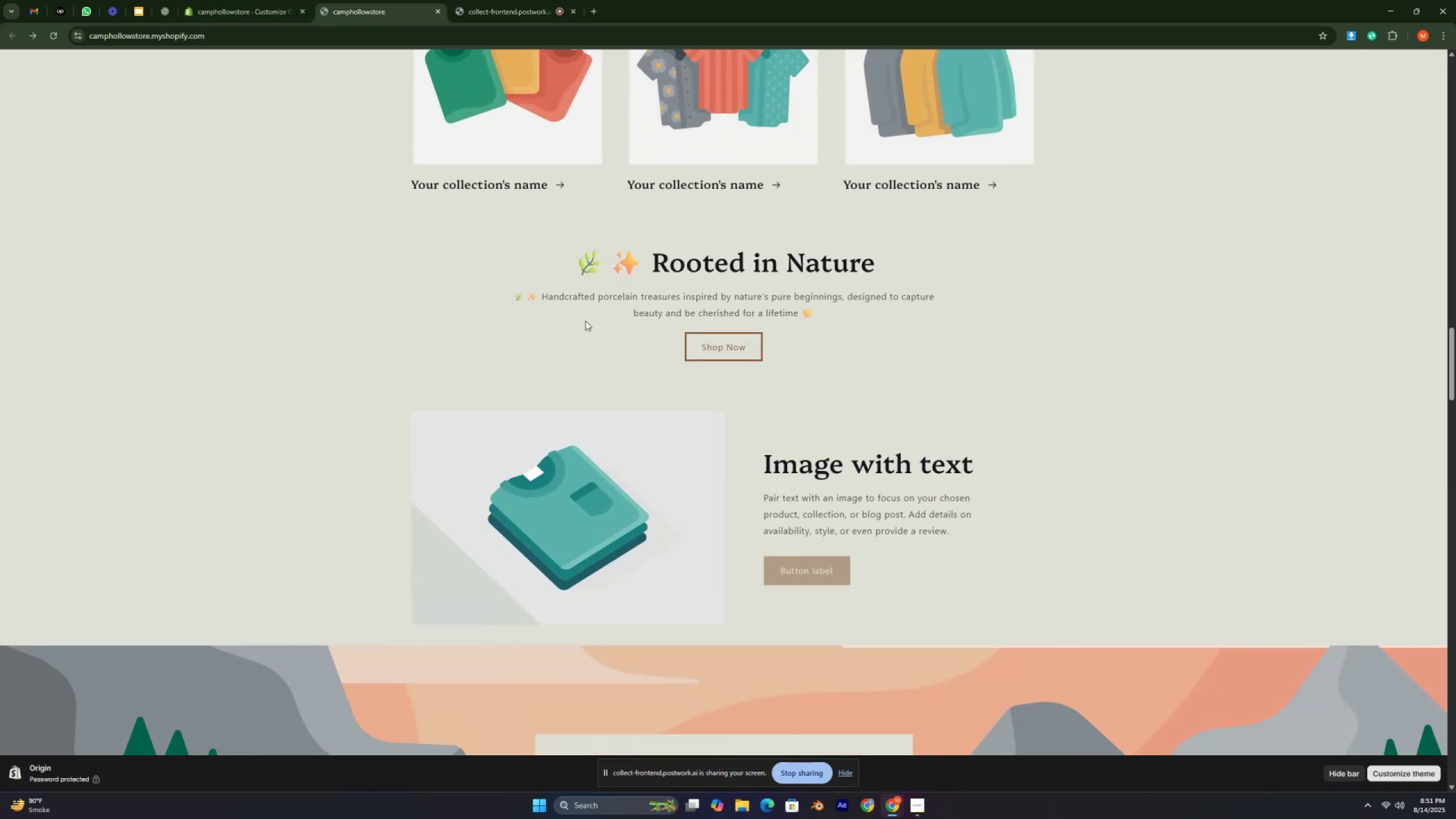 
key(Control+ControlLeft)
 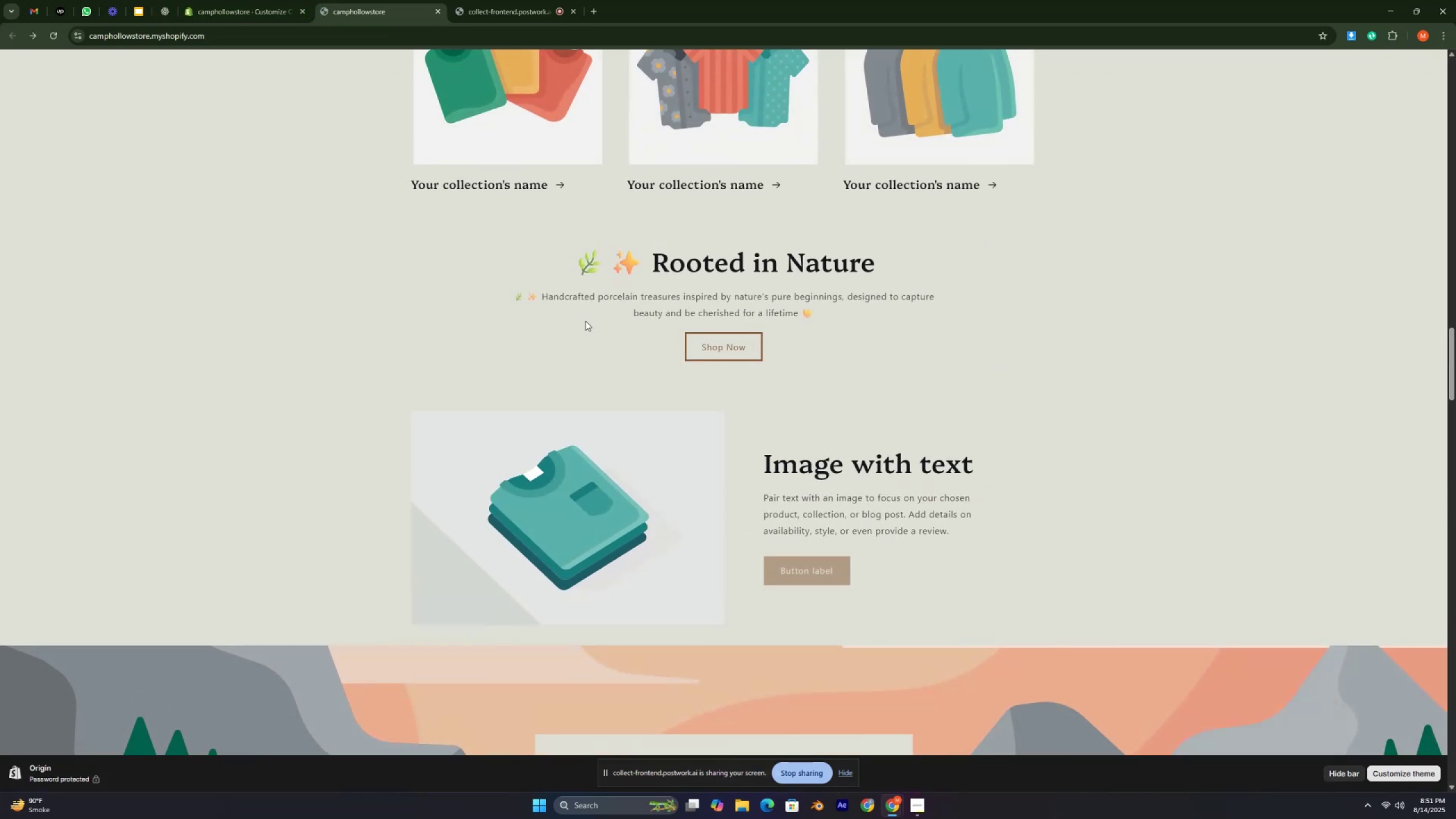 
key(Control+ControlLeft)
 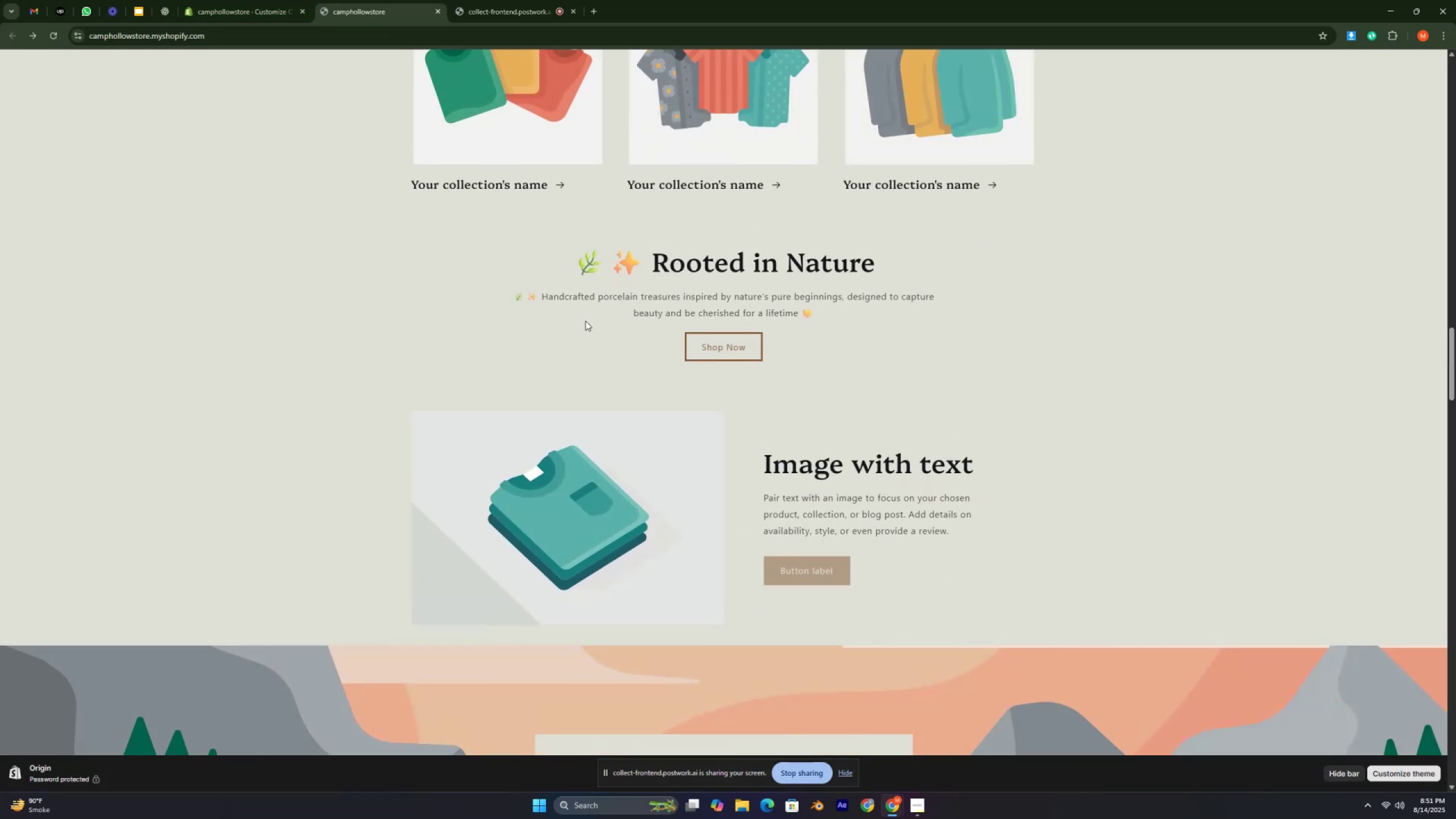 
key(Control+ControlLeft)
 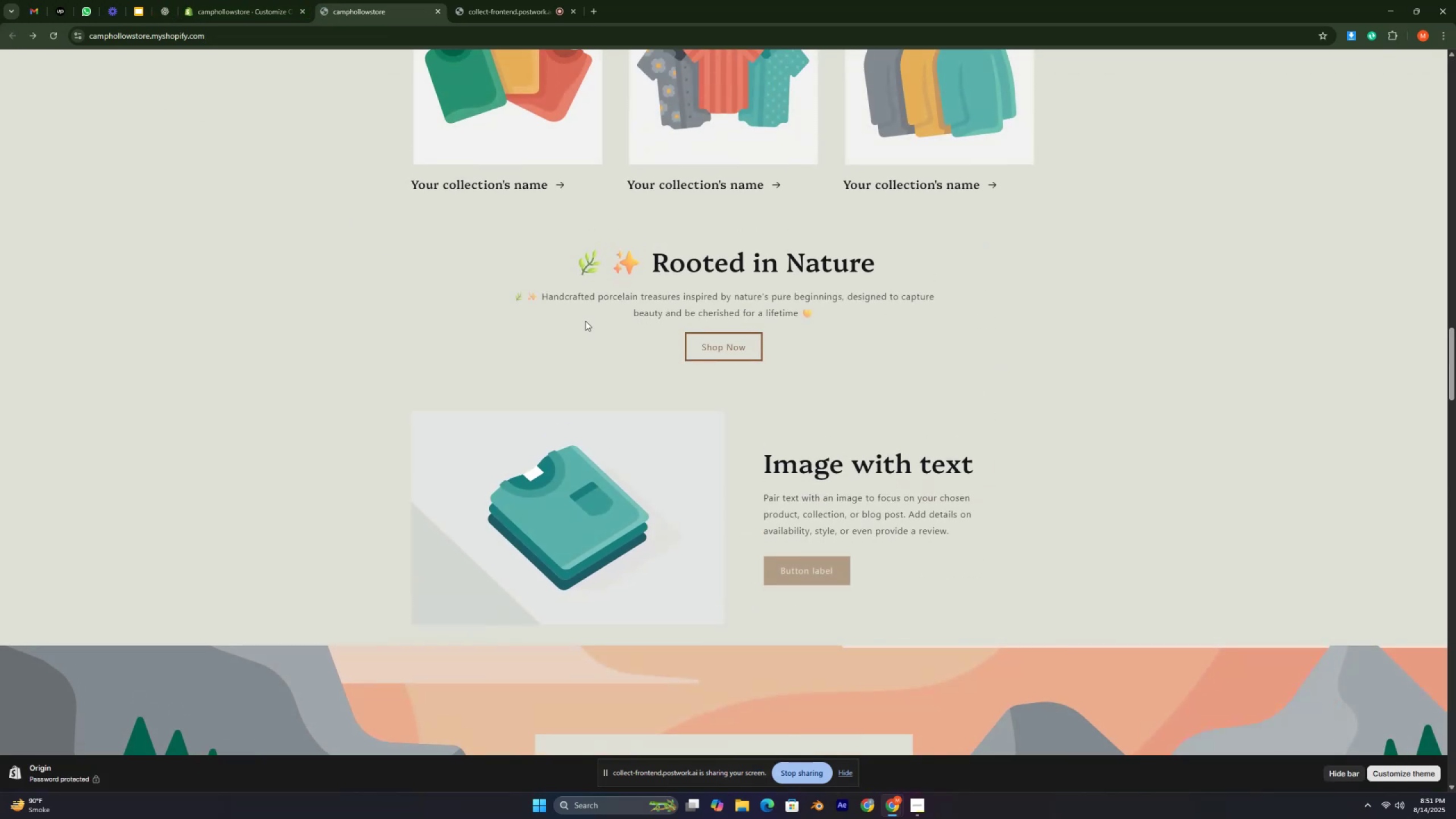 
key(Control+ControlLeft)
 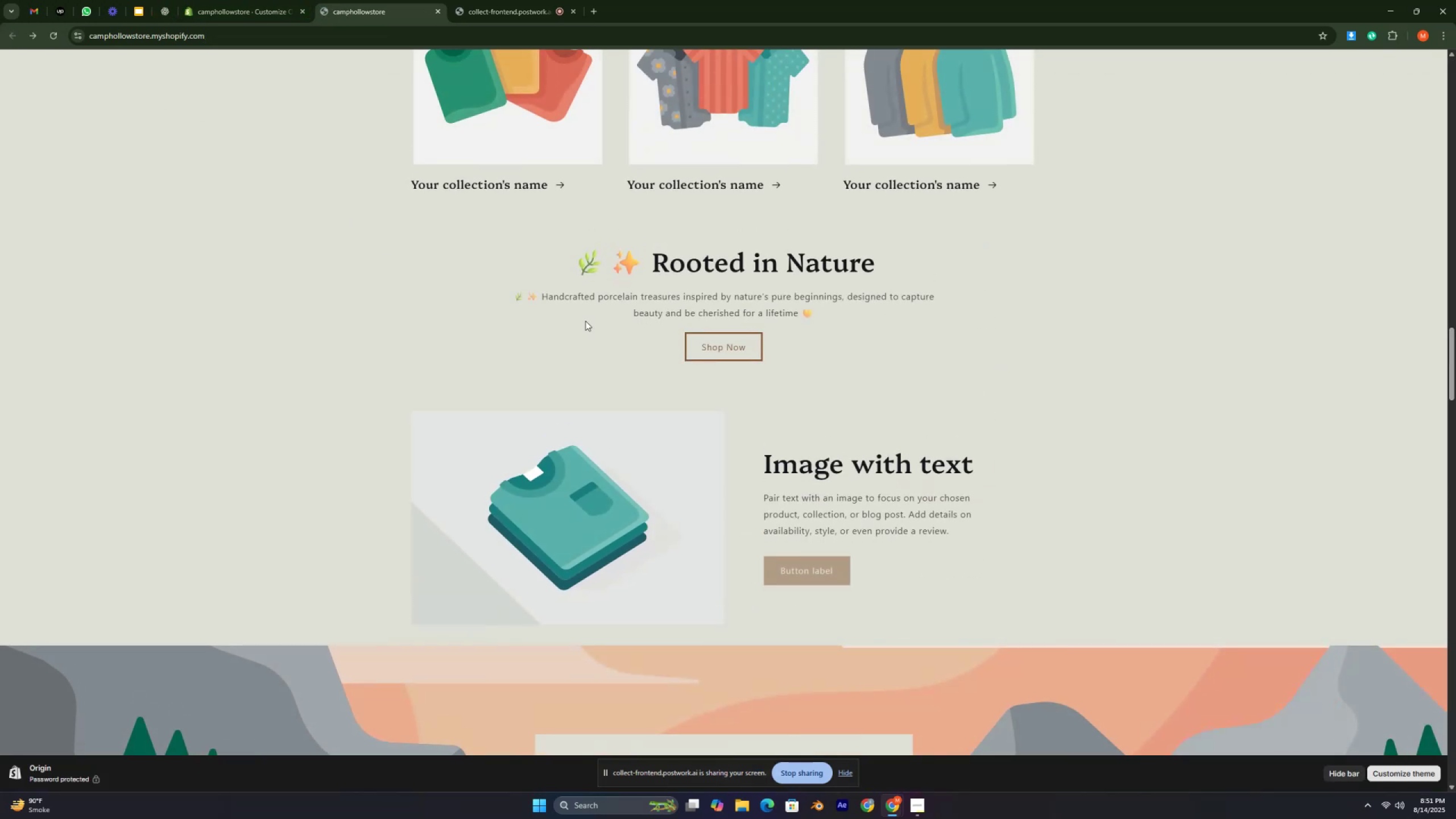 
key(Control+ControlLeft)
 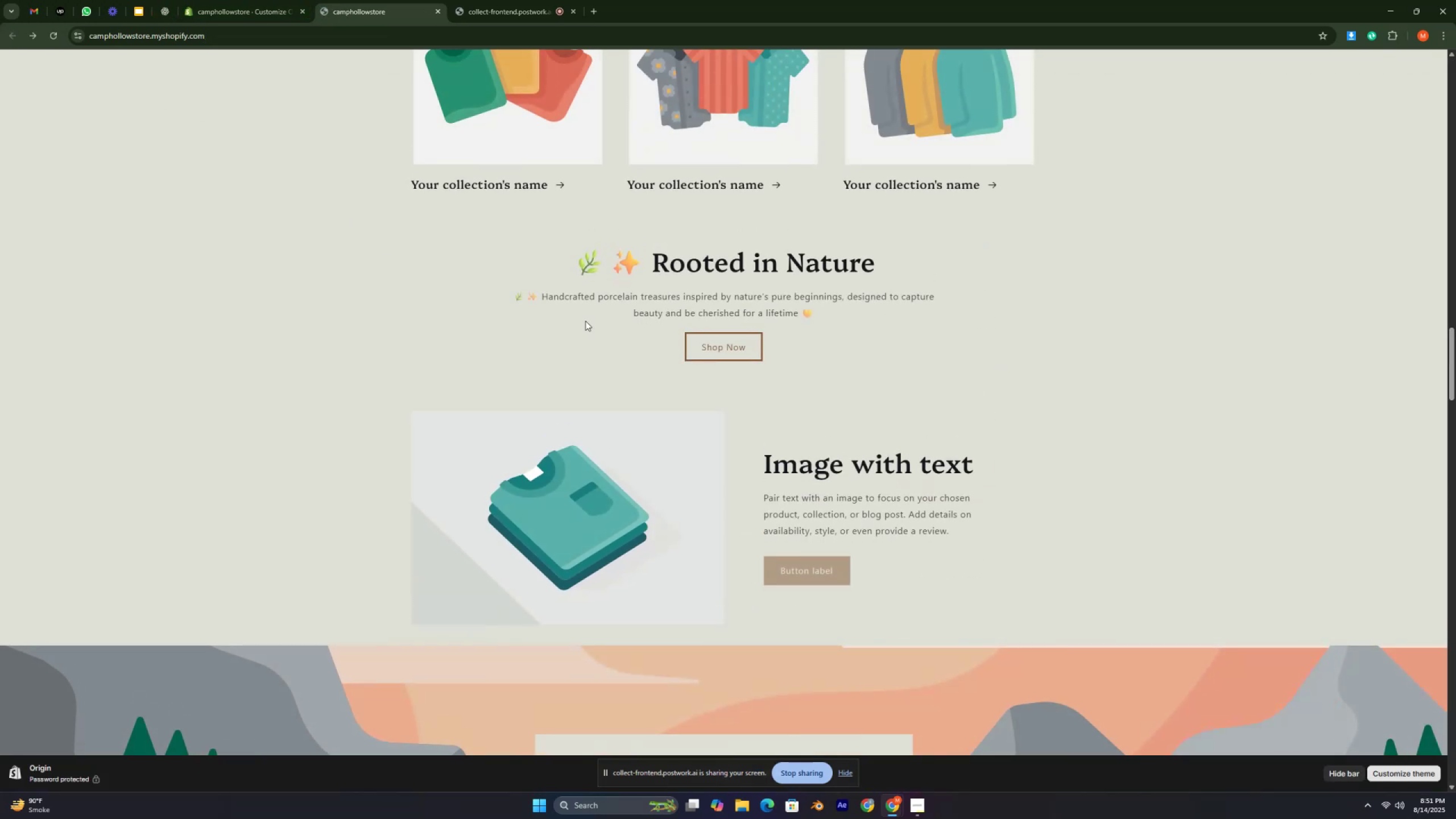 
key(Control+ControlLeft)
 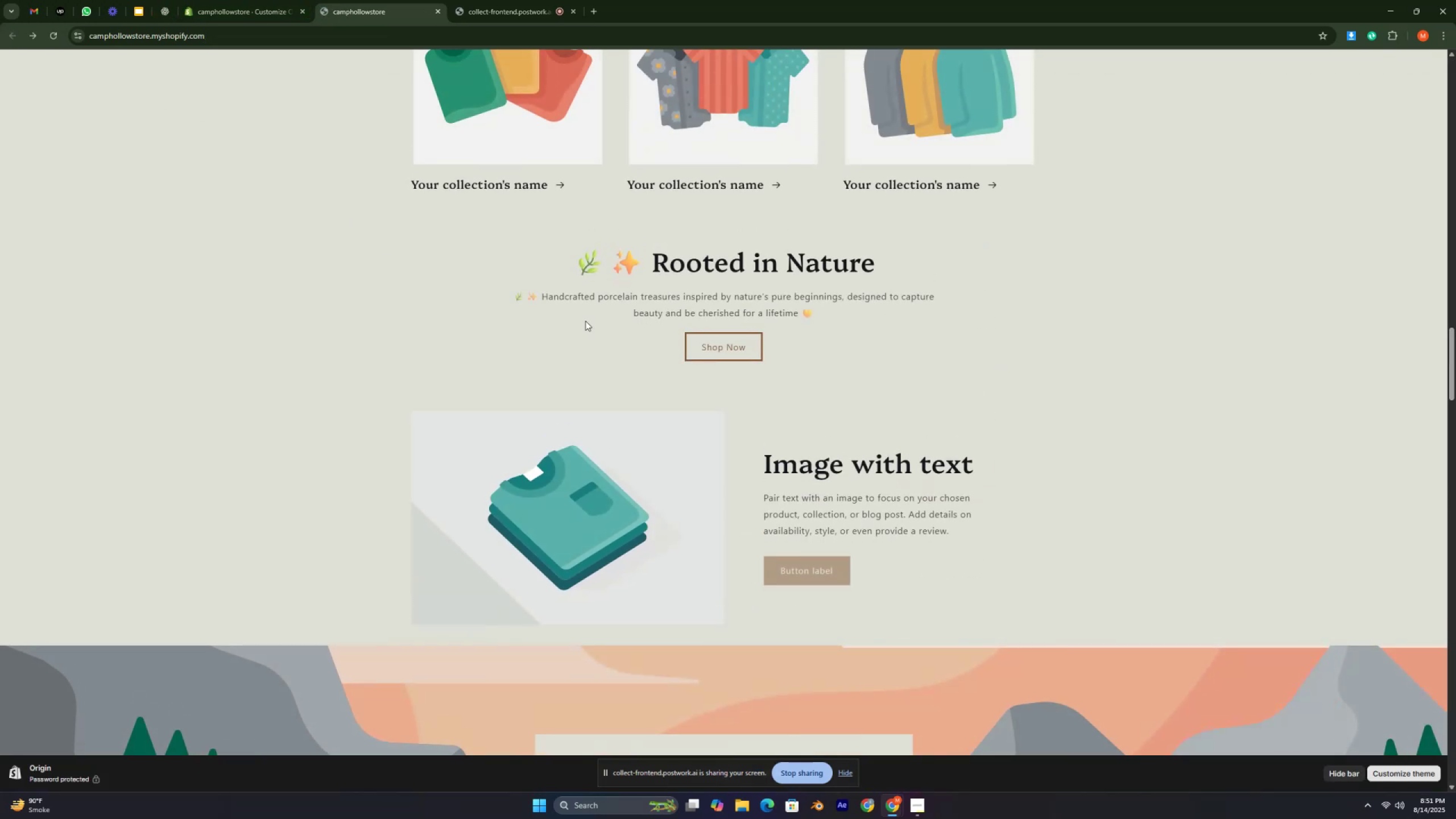 
key(Control+ControlLeft)
 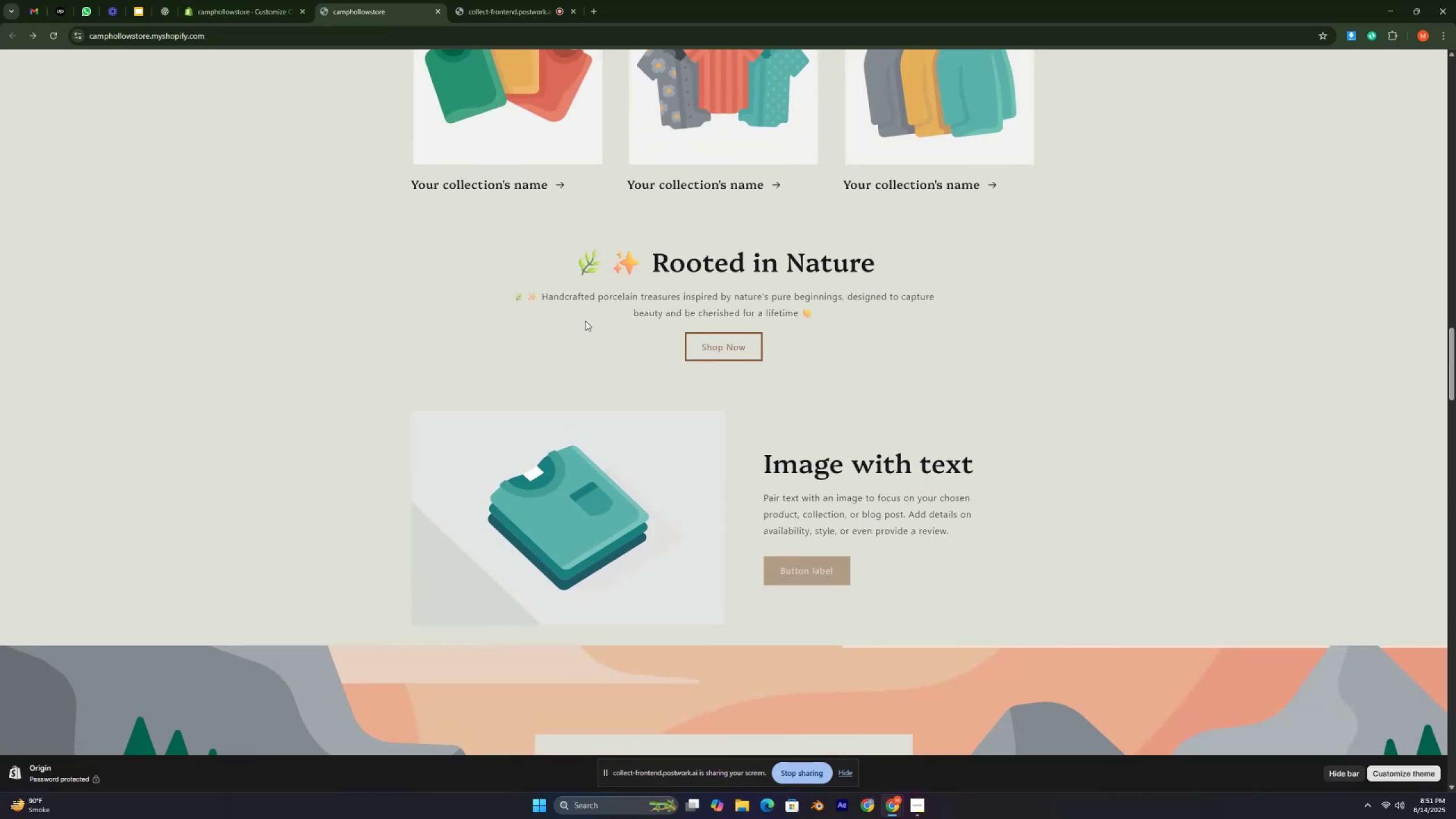 
key(Control+ControlLeft)
 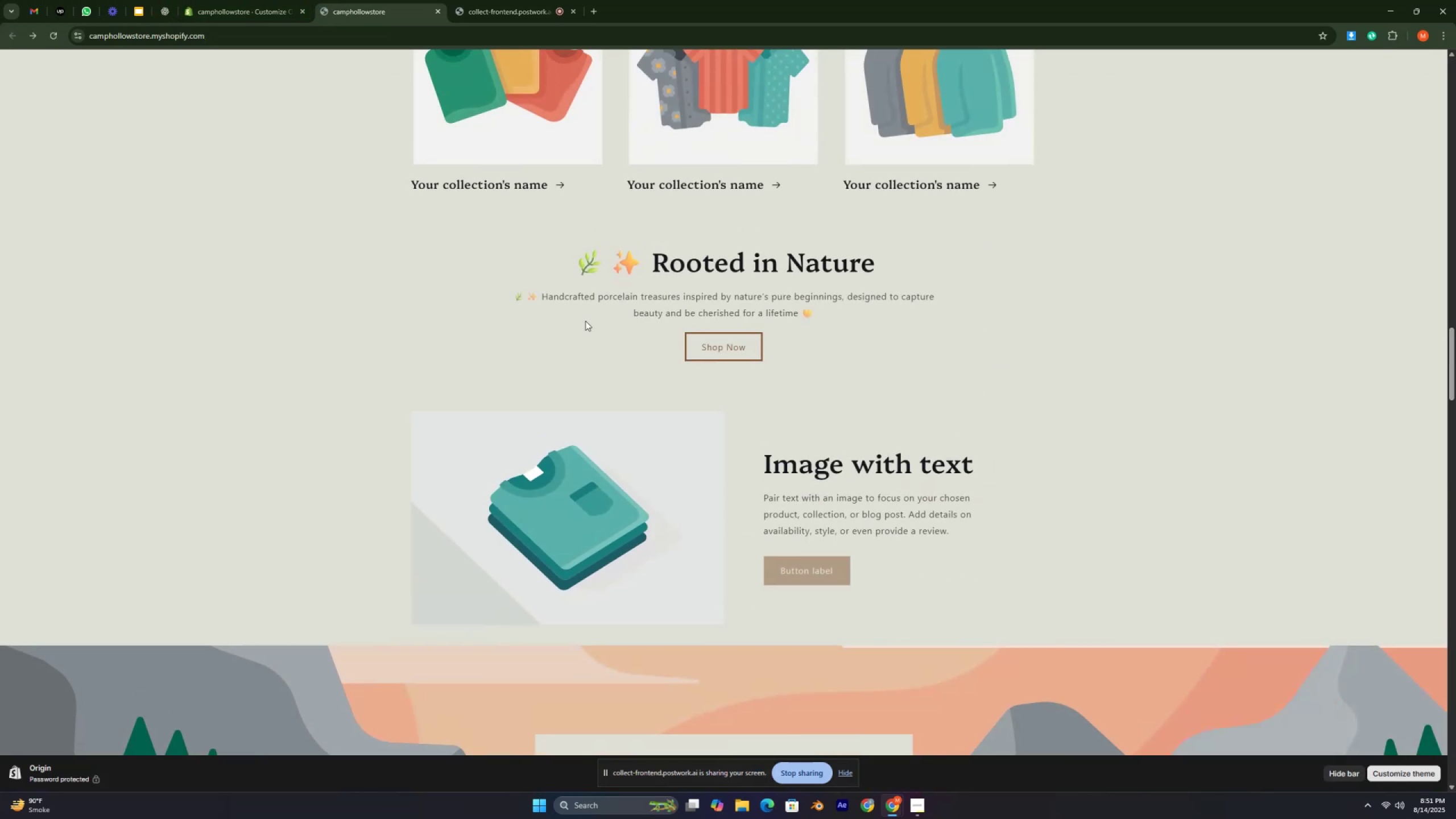 
key(Control+ControlLeft)
 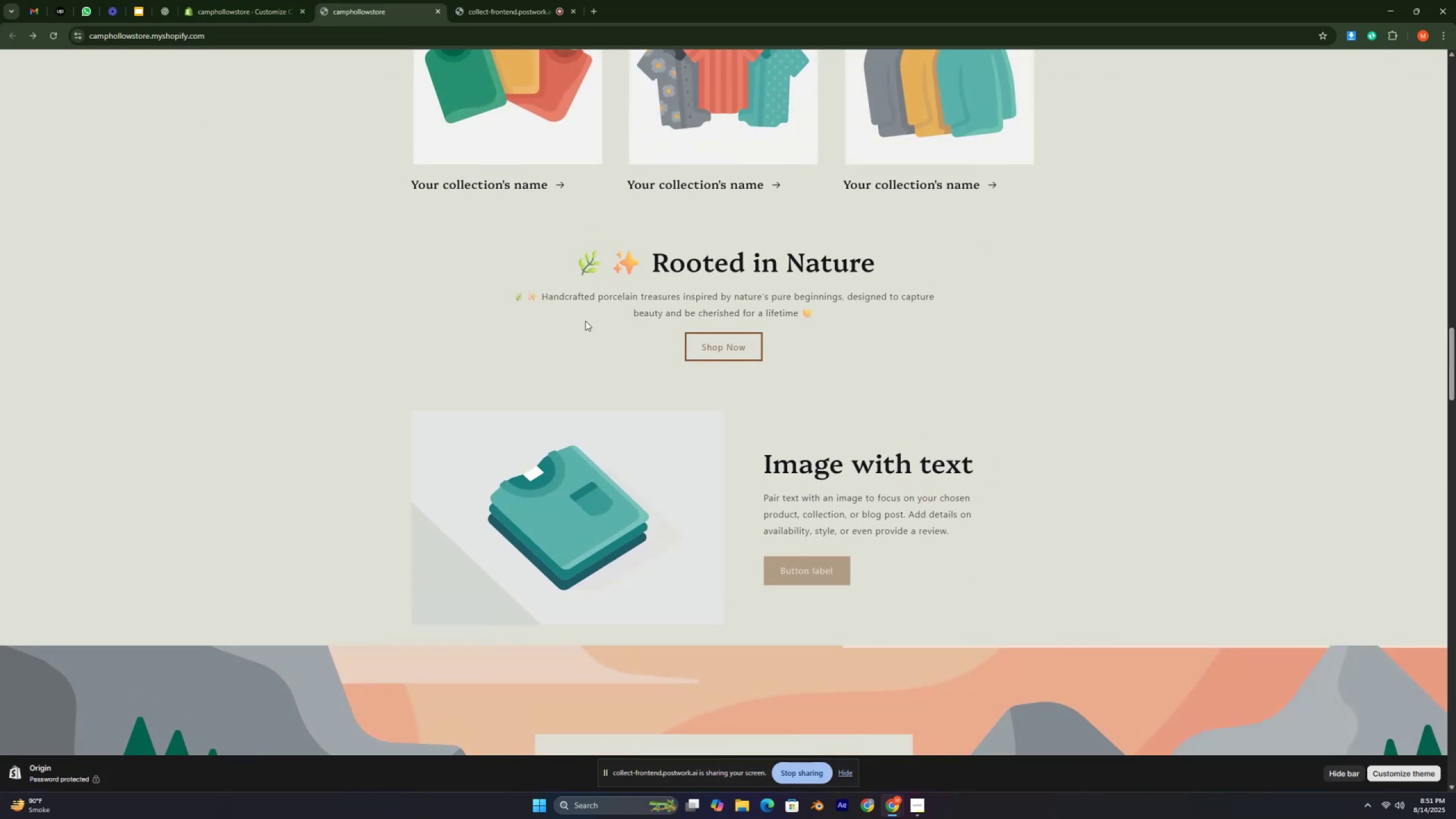 
key(Control+ControlLeft)
 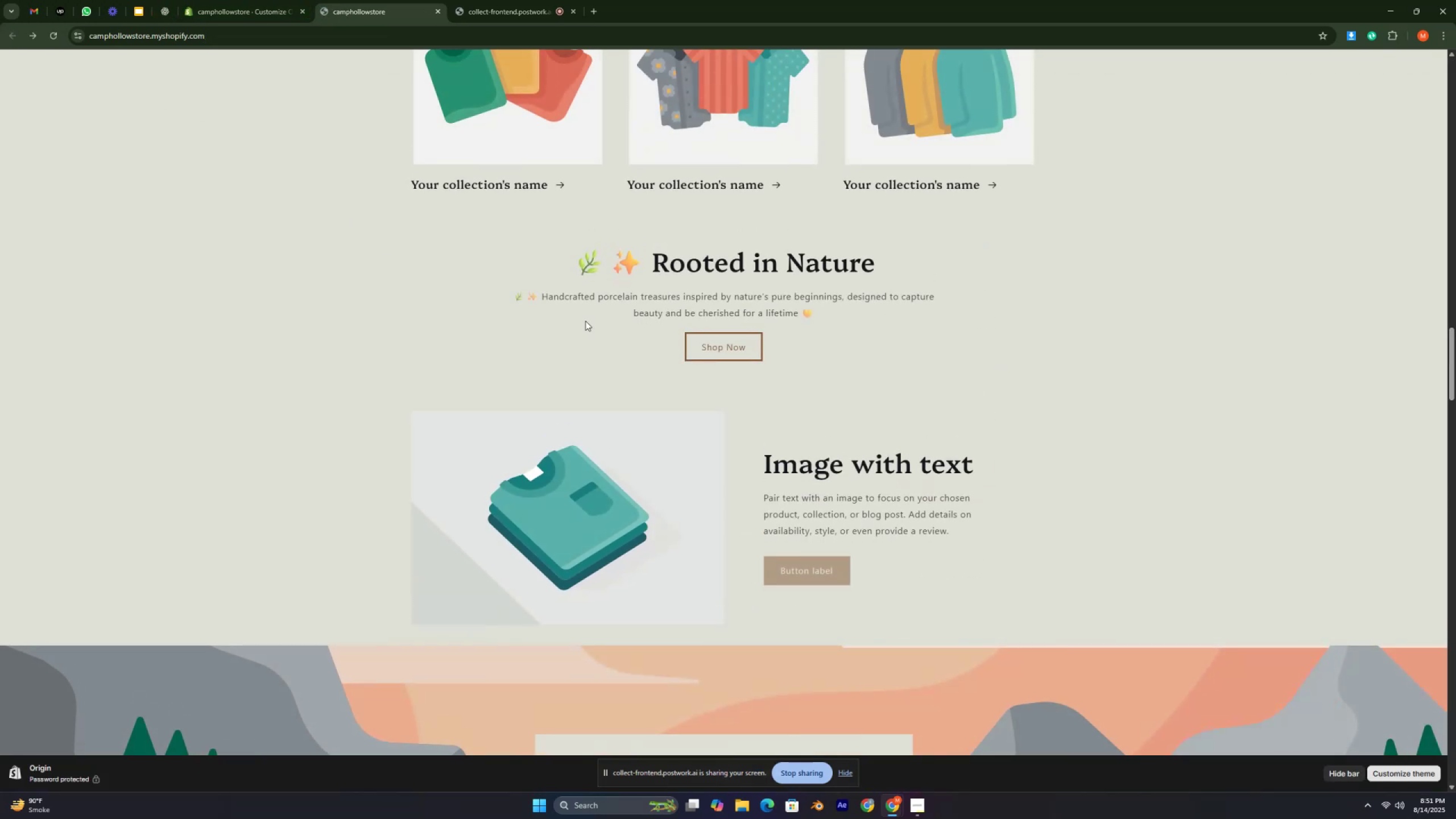 
key(Control+ControlLeft)
 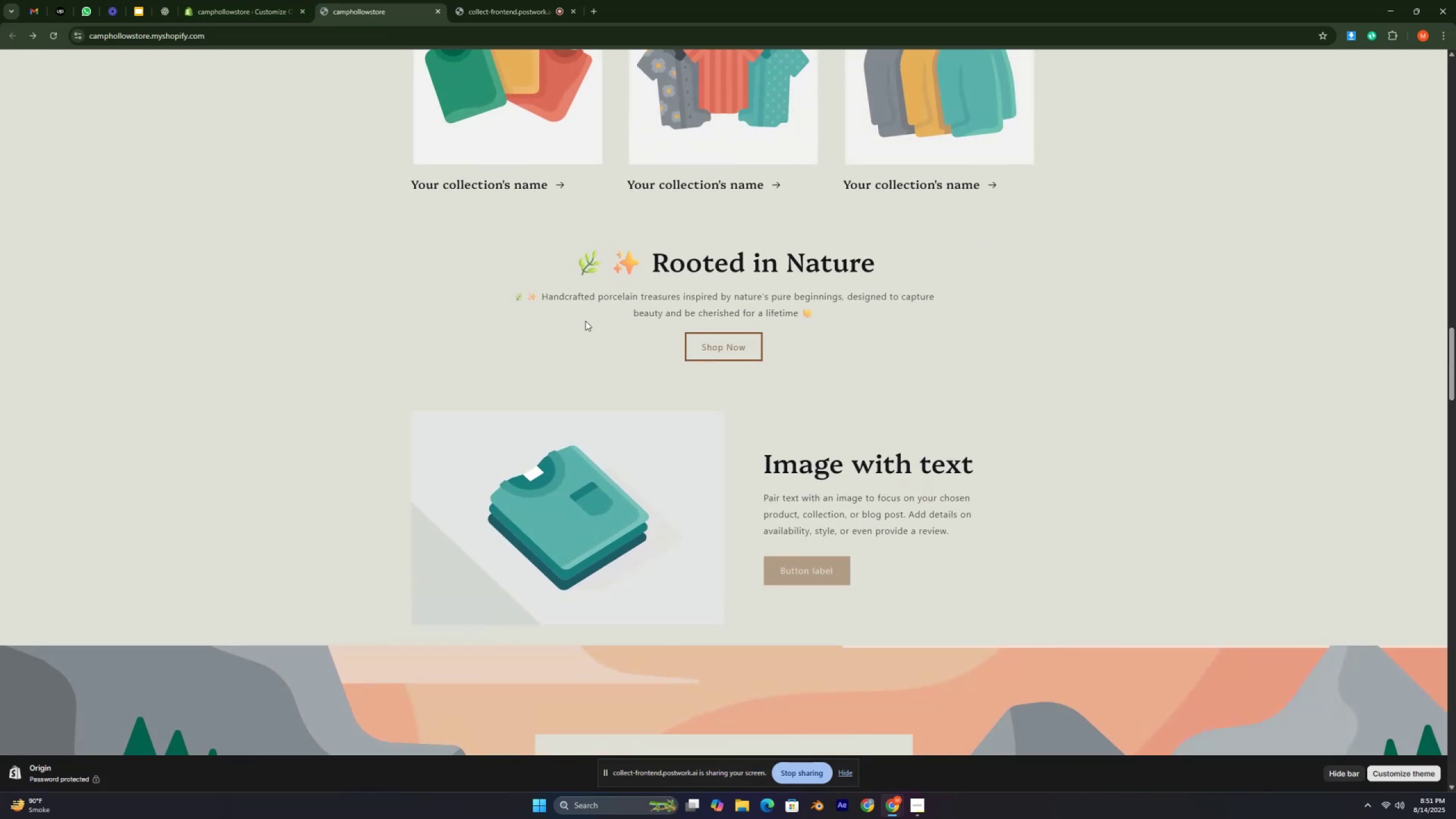 
key(Control+ControlLeft)
 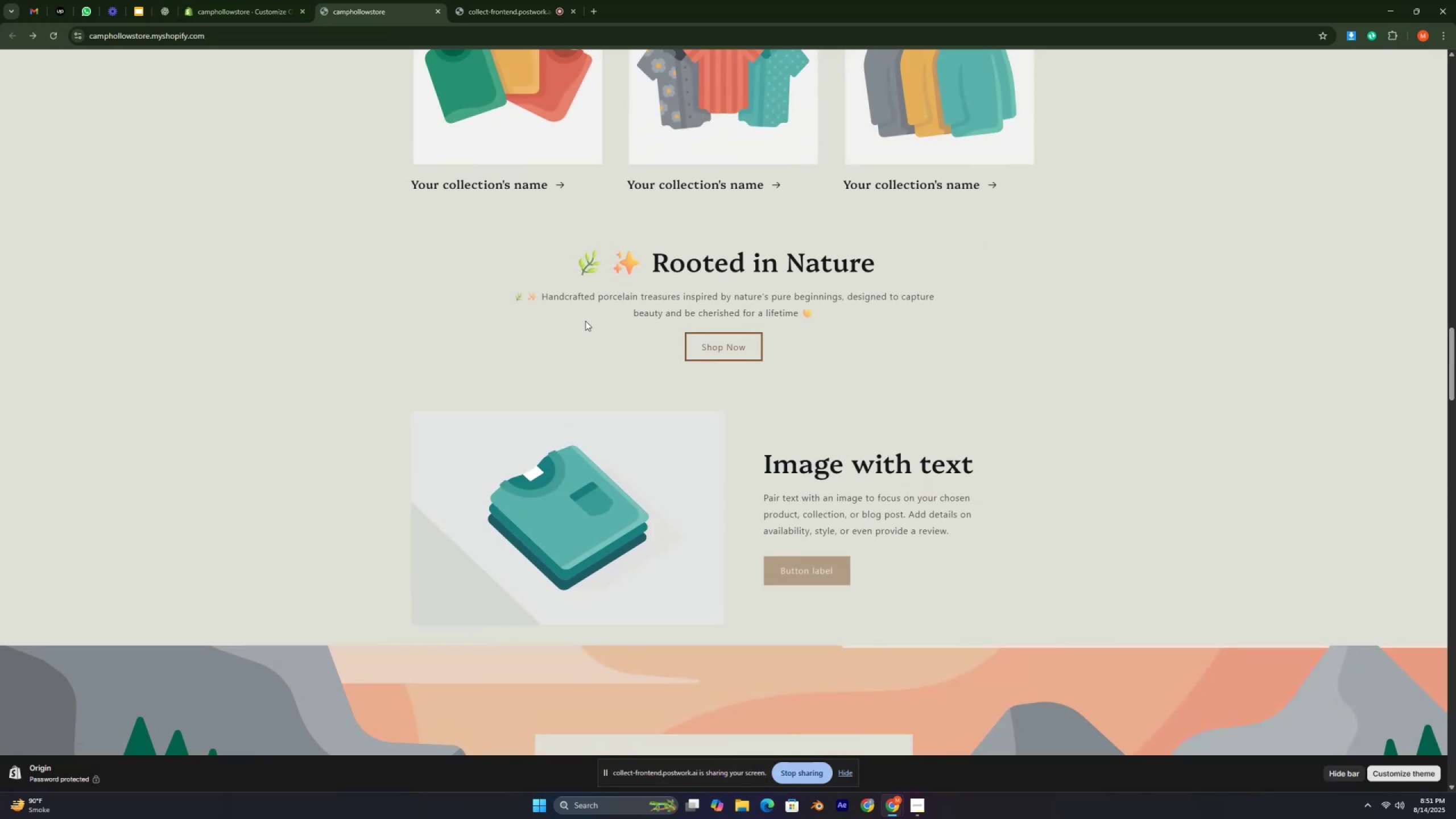 
key(Control+ControlLeft)
 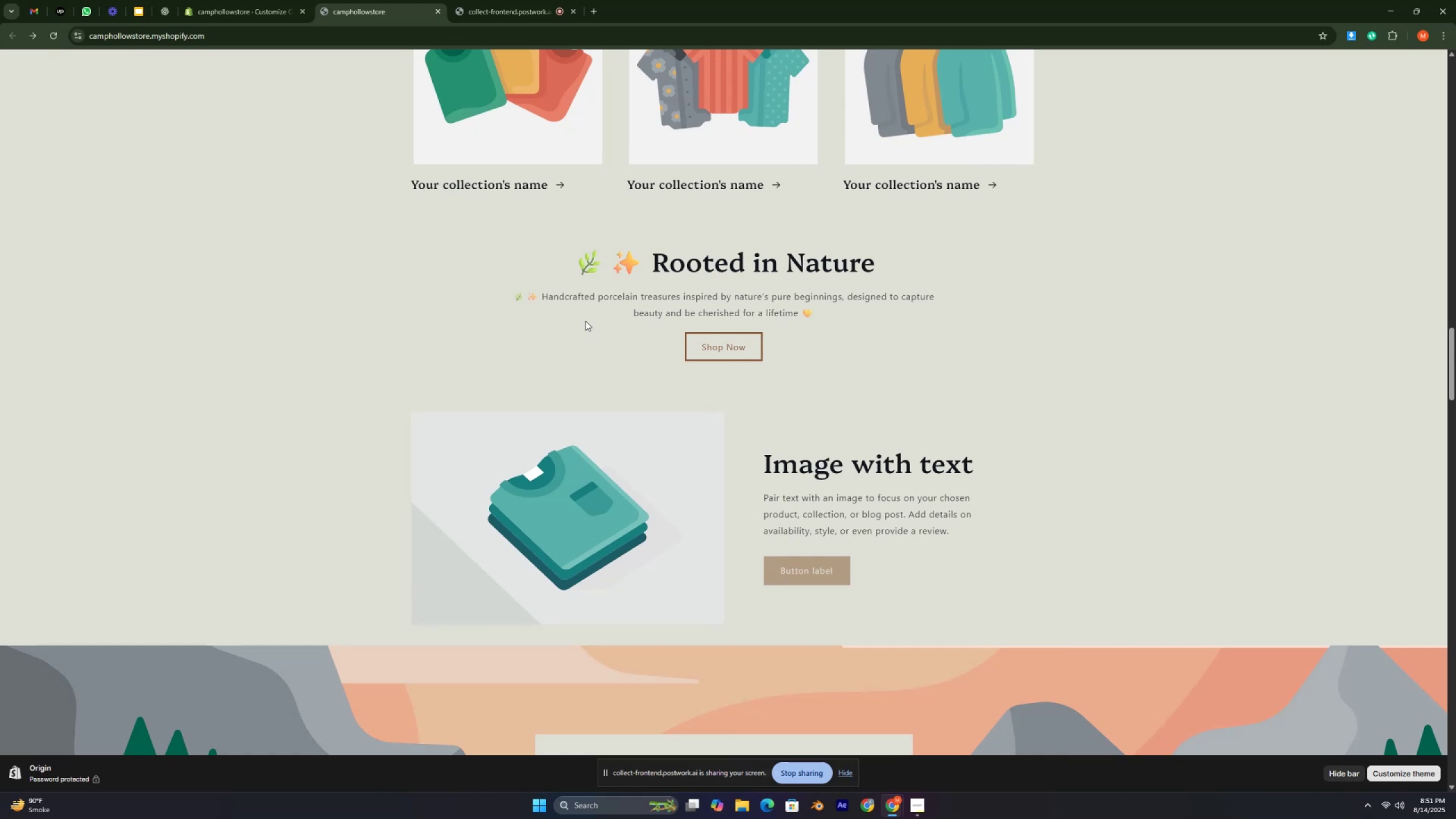 
key(Control+ControlLeft)
 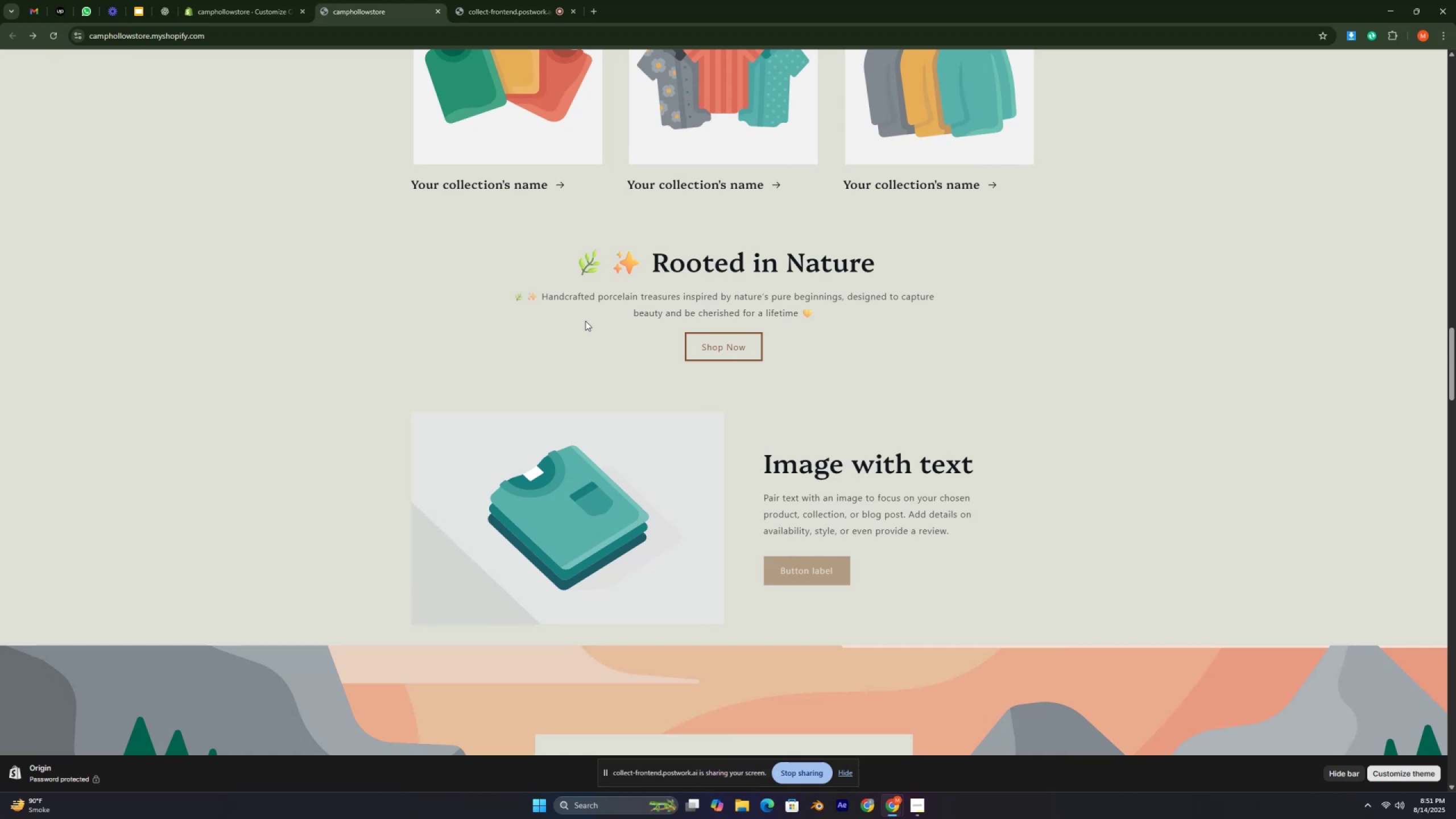 
key(Control+ControlLeft)
 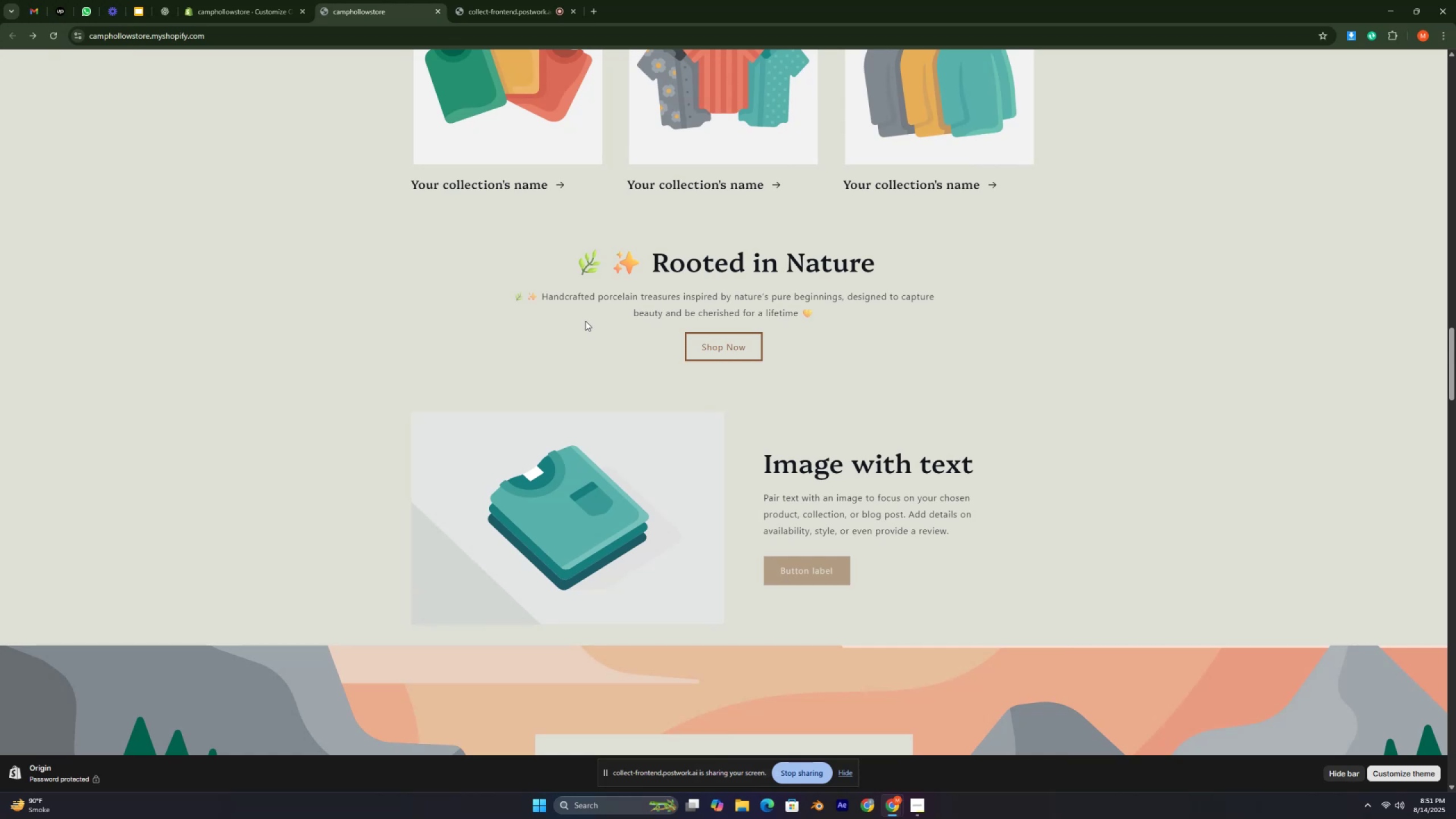 
key(Control+ControlLeft)
 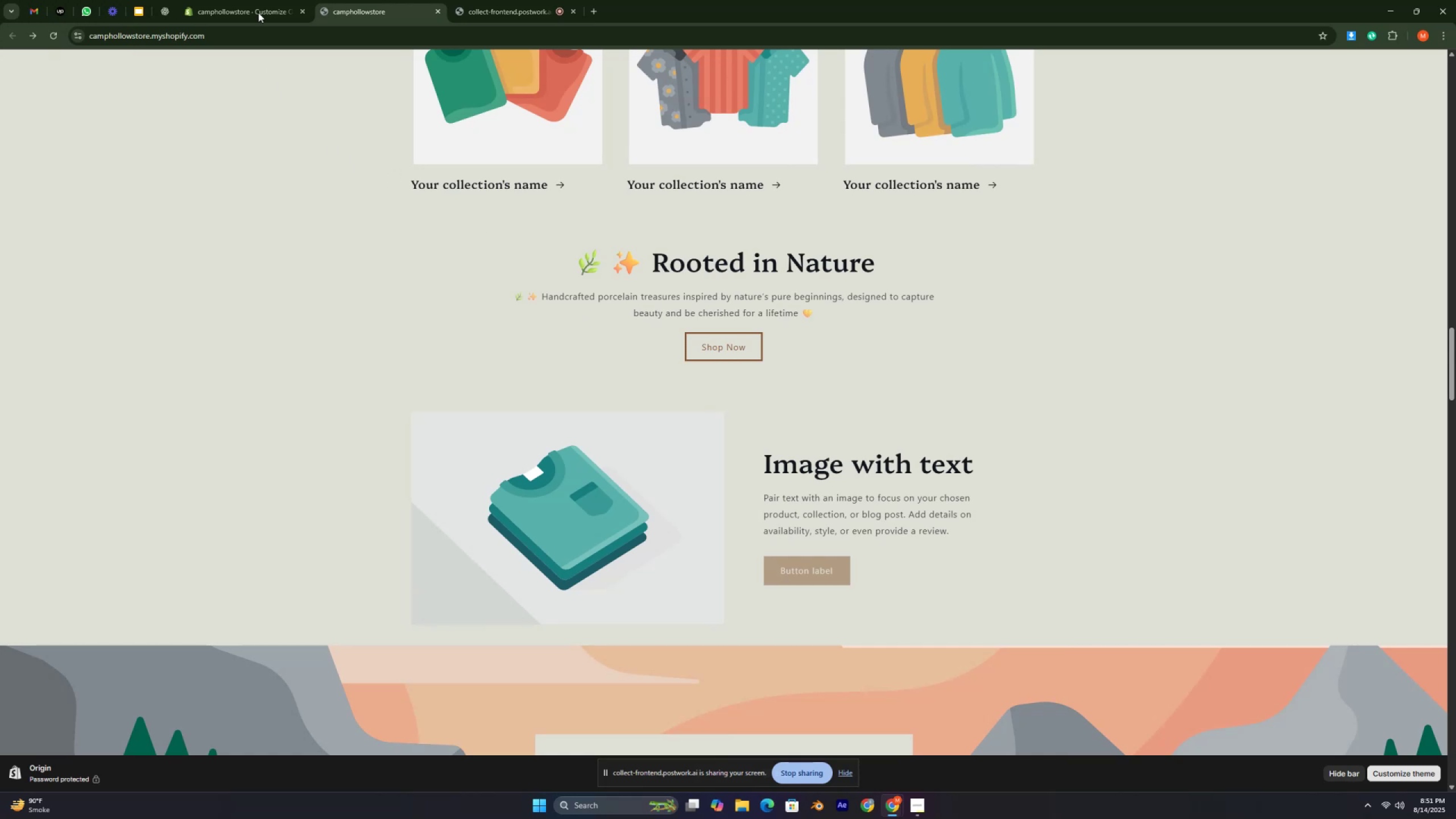 
left_click([258, 5])
 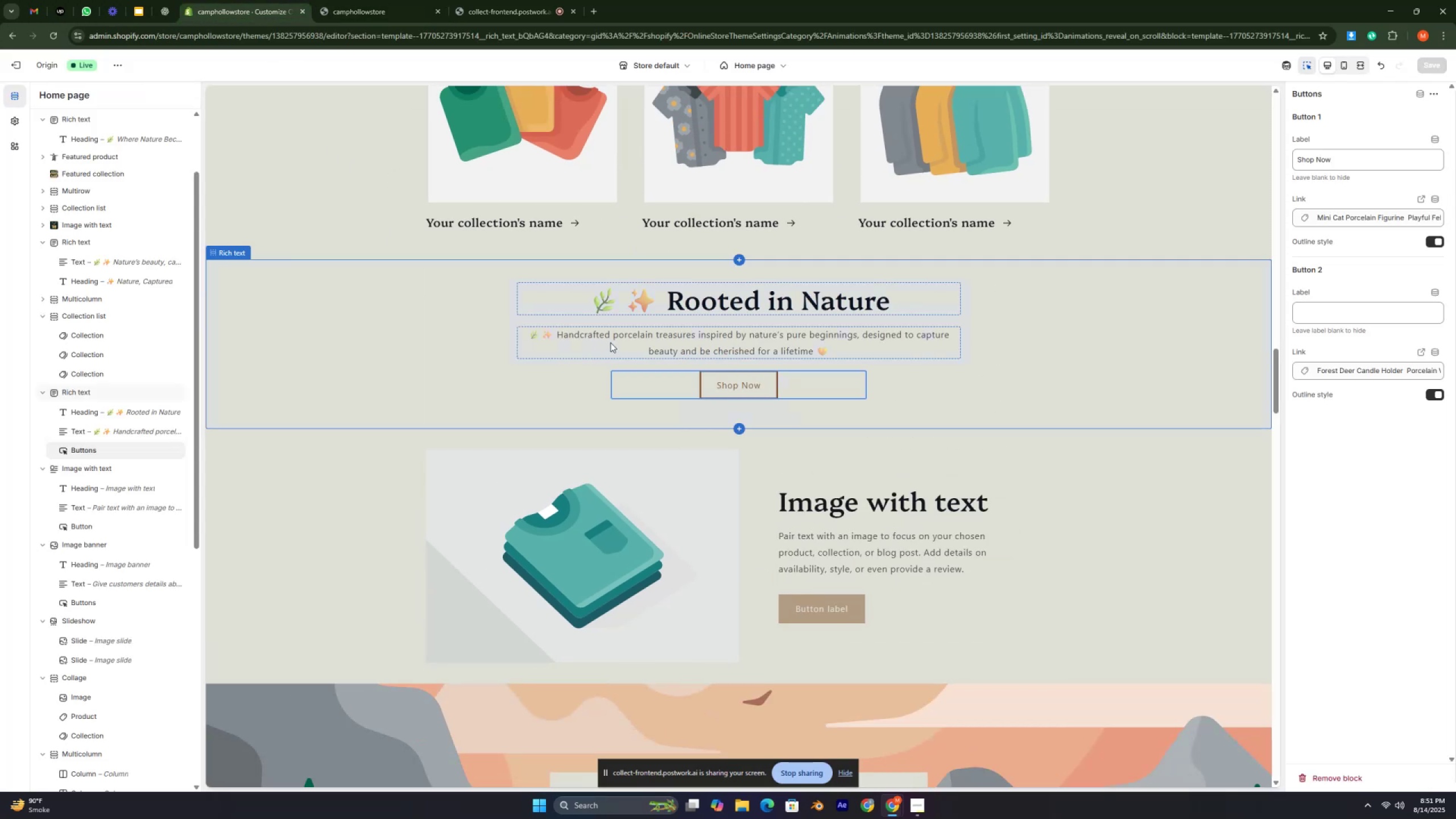 
scroll: coordinate [593, 380], scroll_direction: down, amount: 2.0
 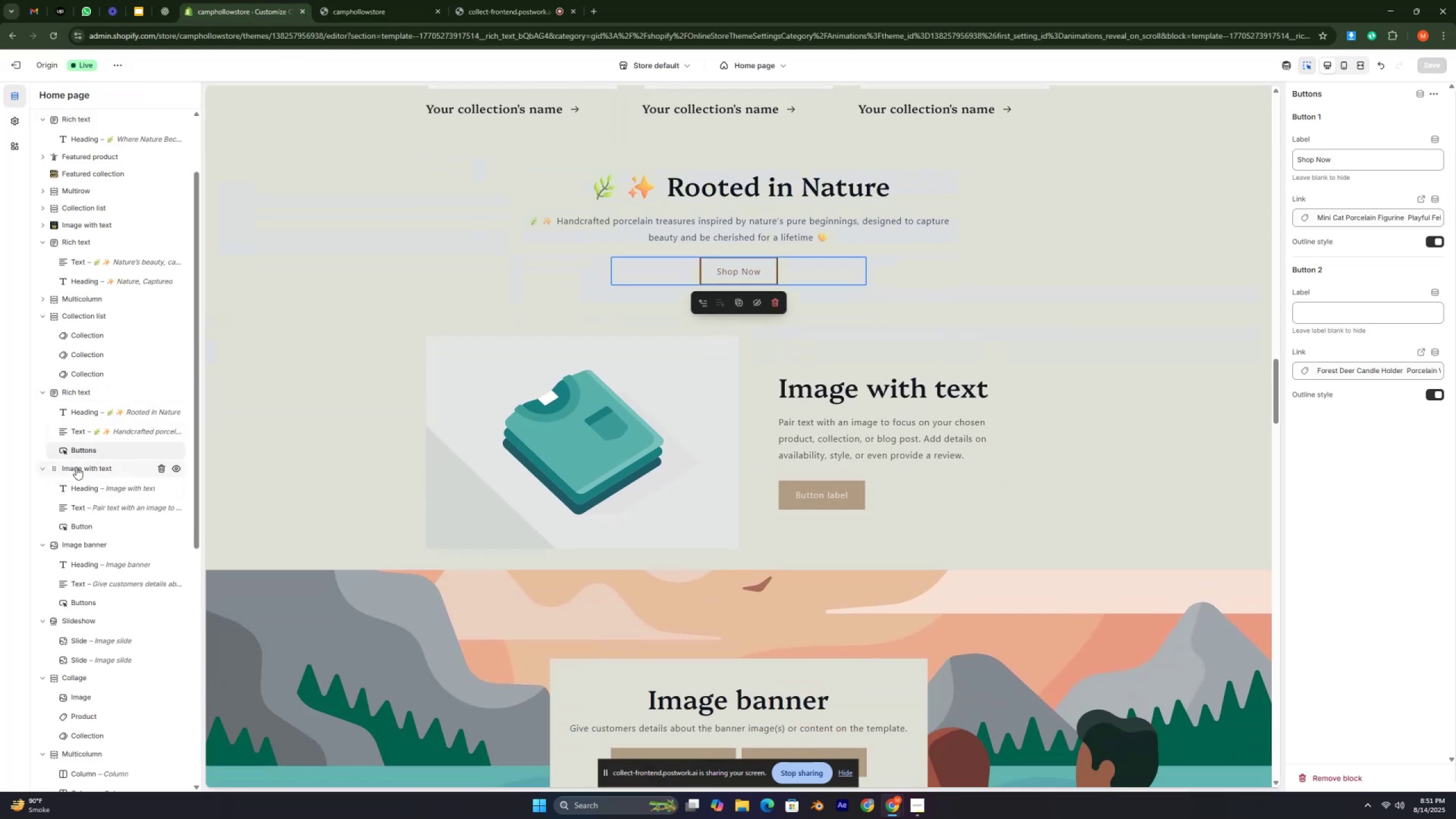 
left_click([76, 467])
 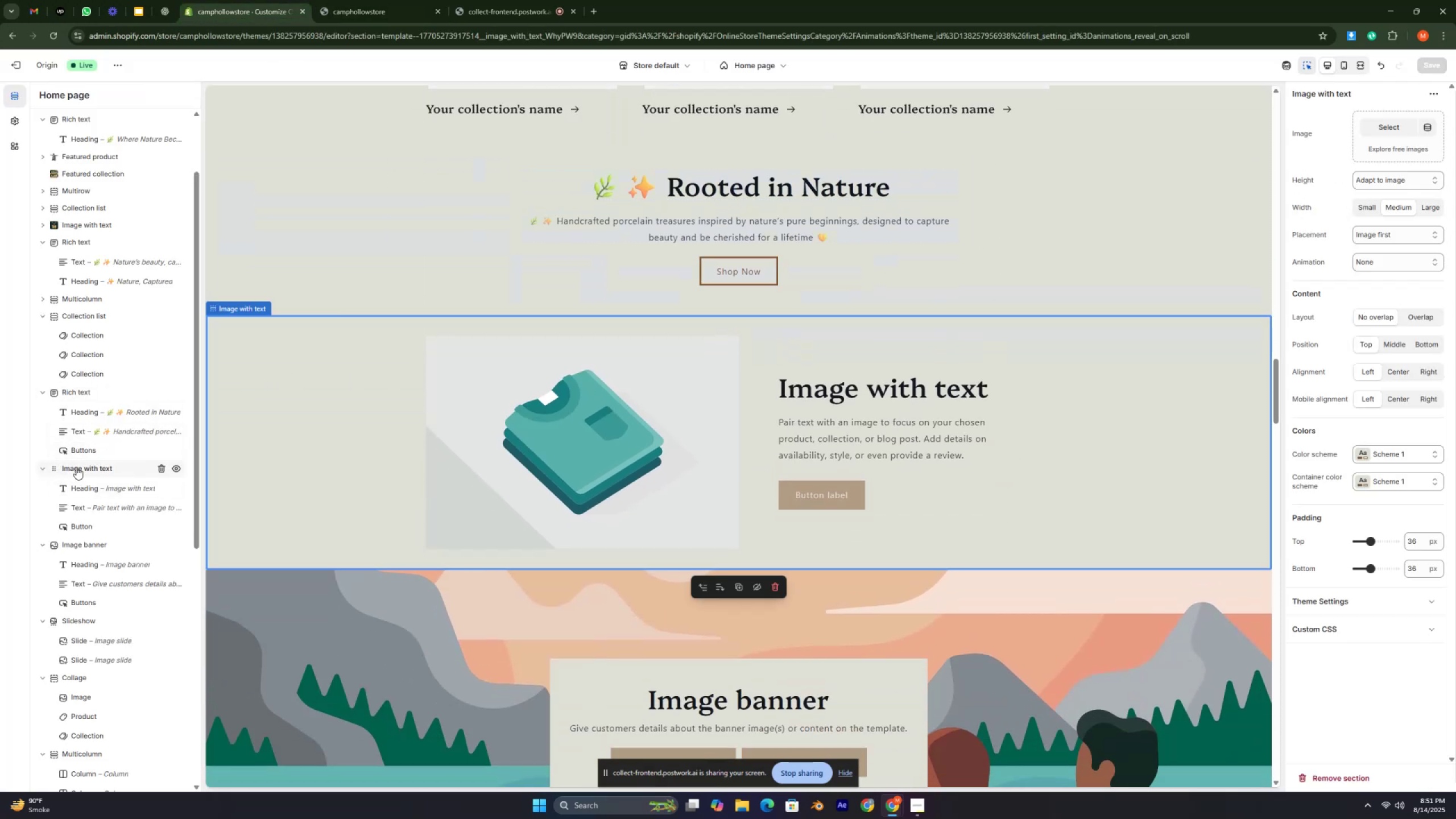 
scroll: coordinate [76, 467], scroll_direction: down, amount: 3.0
 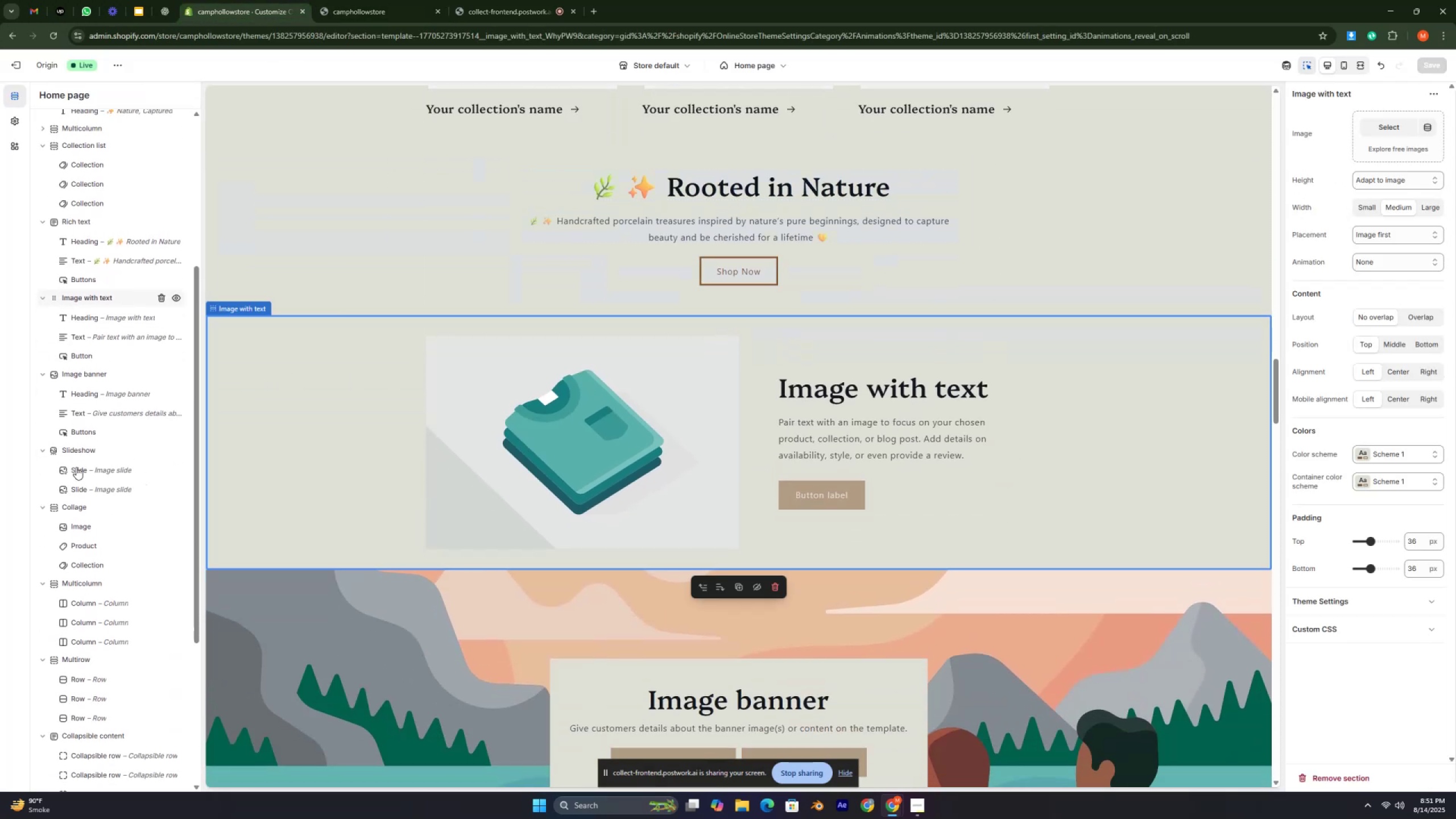 
scroll: coordinate [76, 467], scroll_direction: up, amount: 2.0
 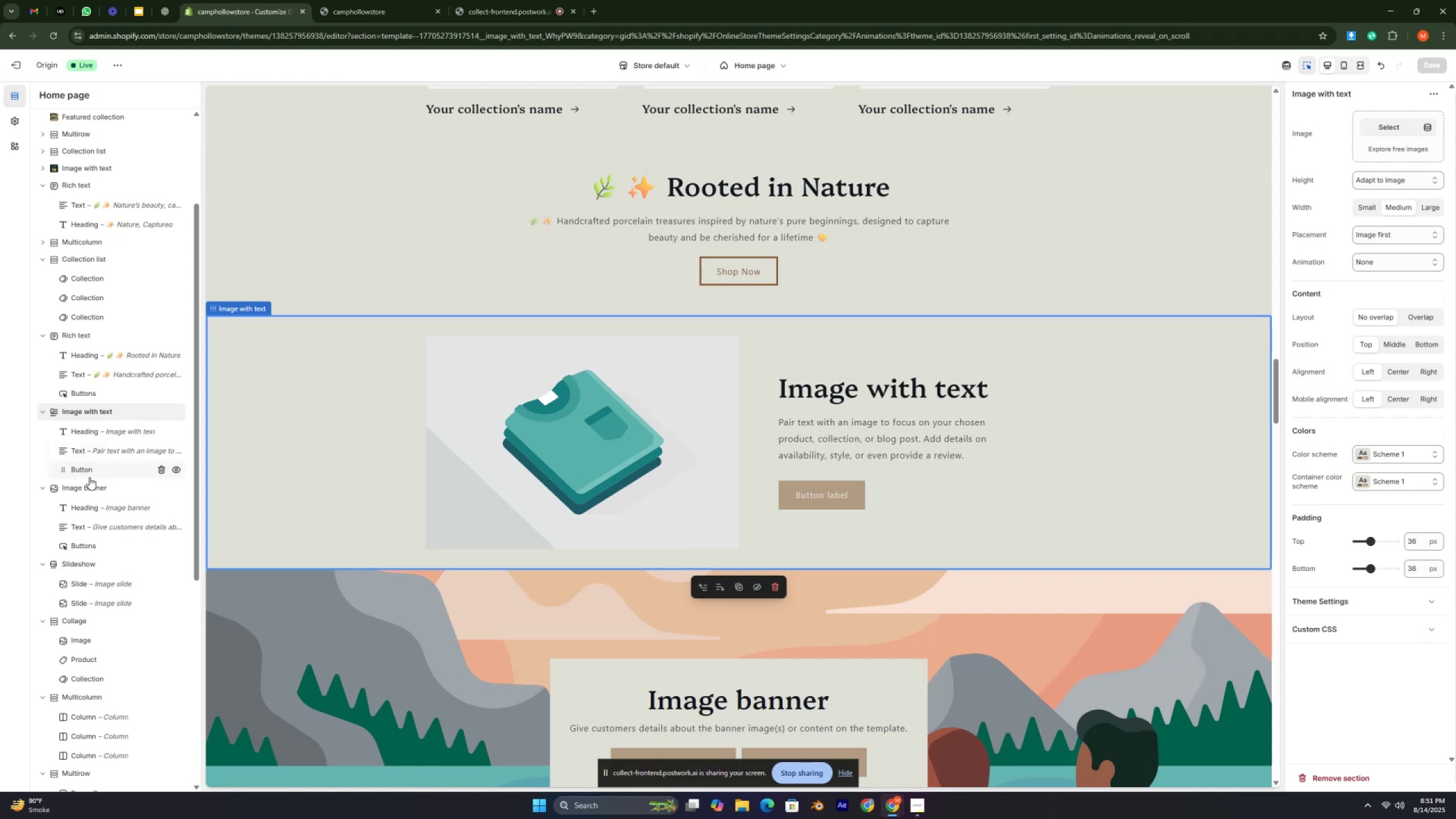 
left_click([94, 489])
 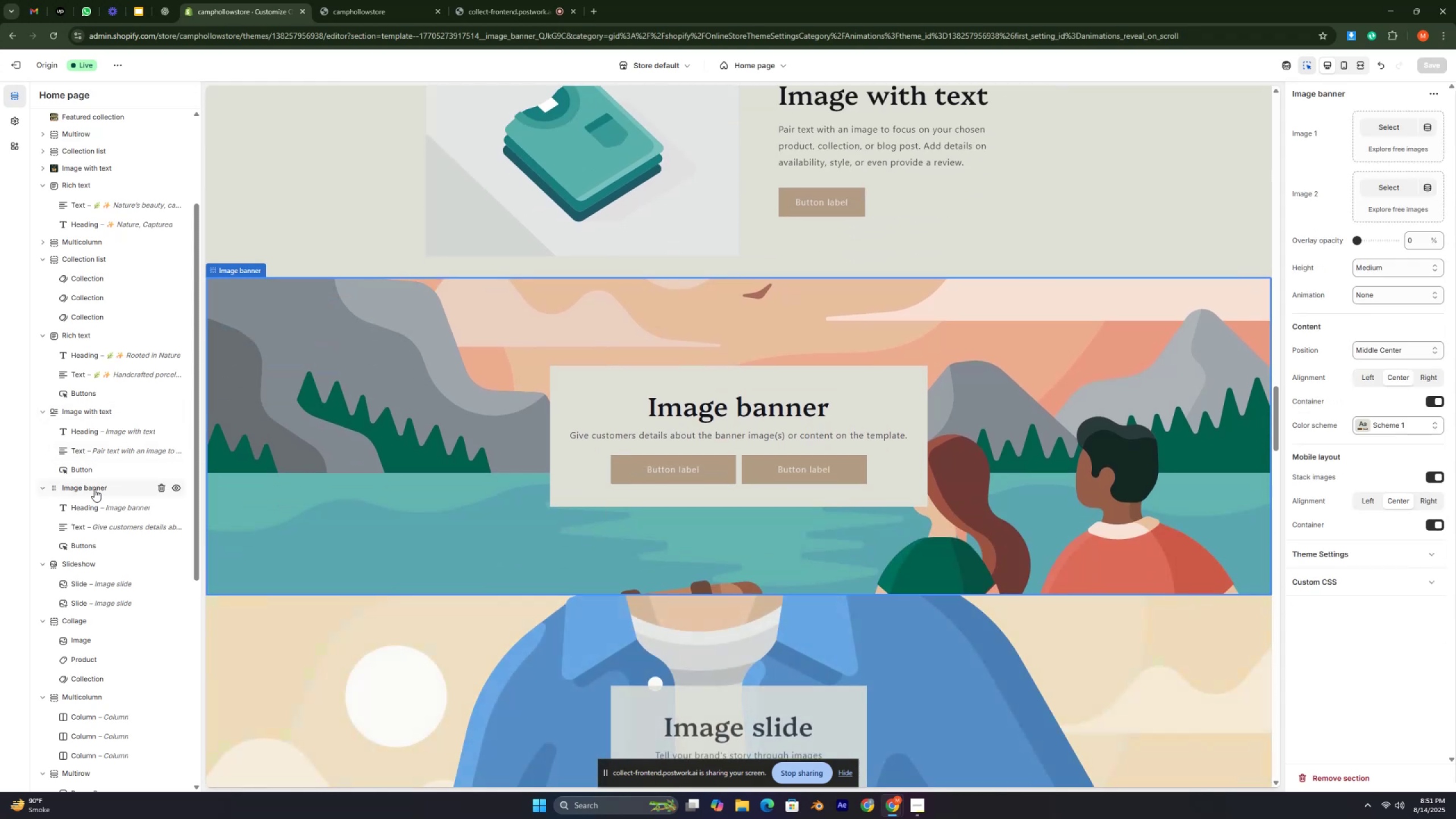 
scroll: coordinate [133, 429], scroll_direction: down, amount: 4.0
 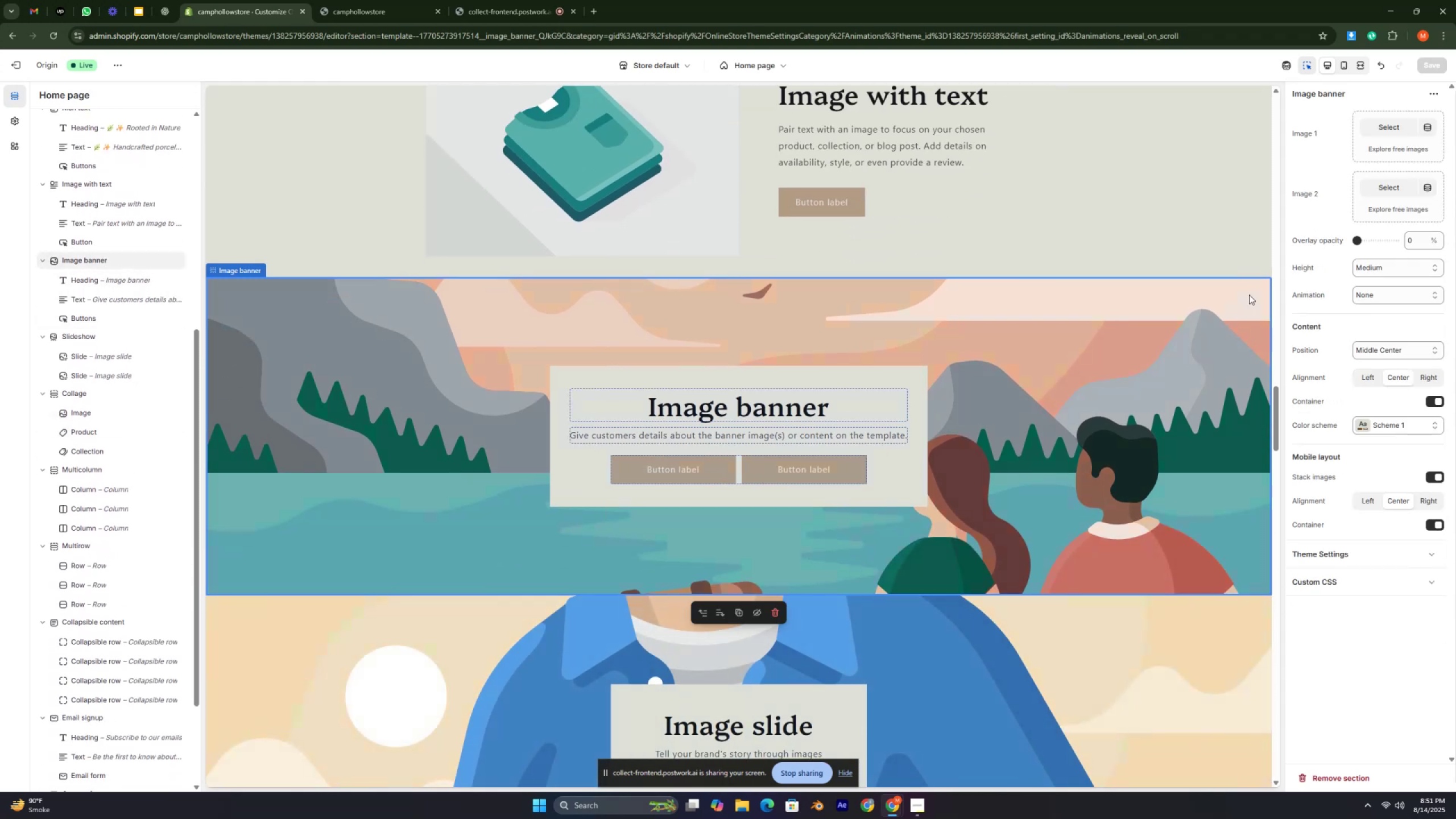 
left_click([1394, 128])
 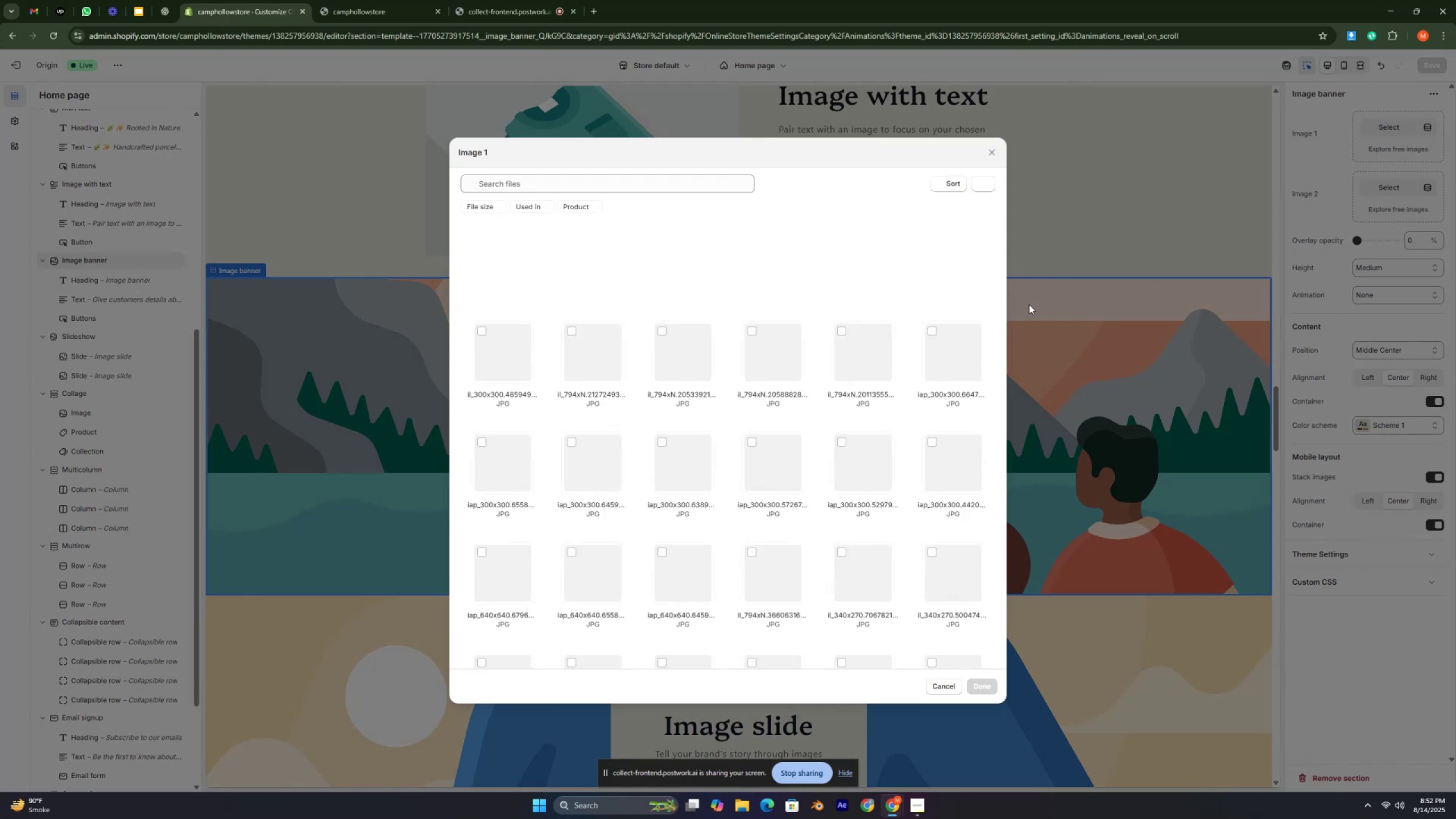 
key(Control+ControlLeft)
 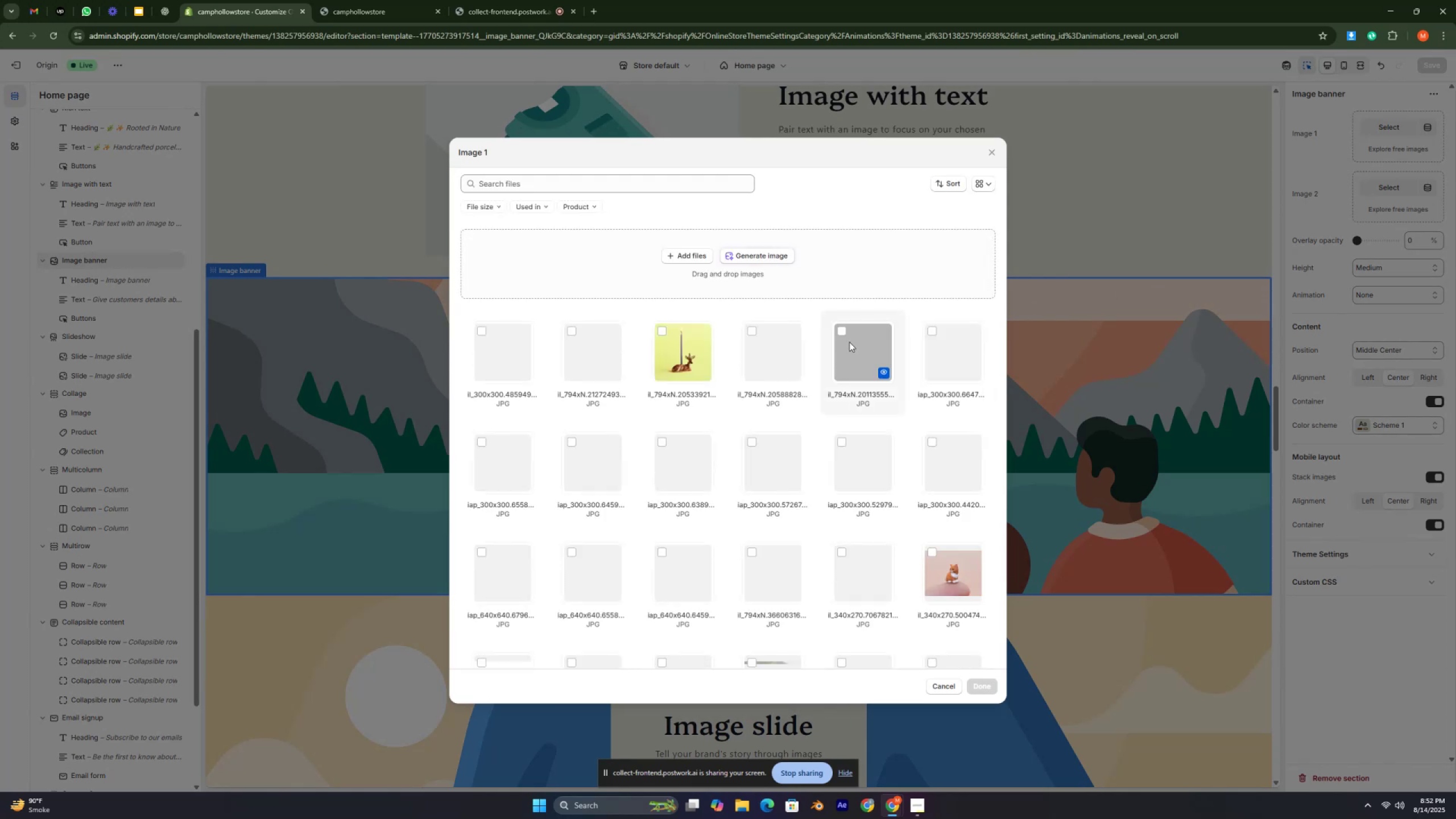 
key(Control+ControlLeft)
 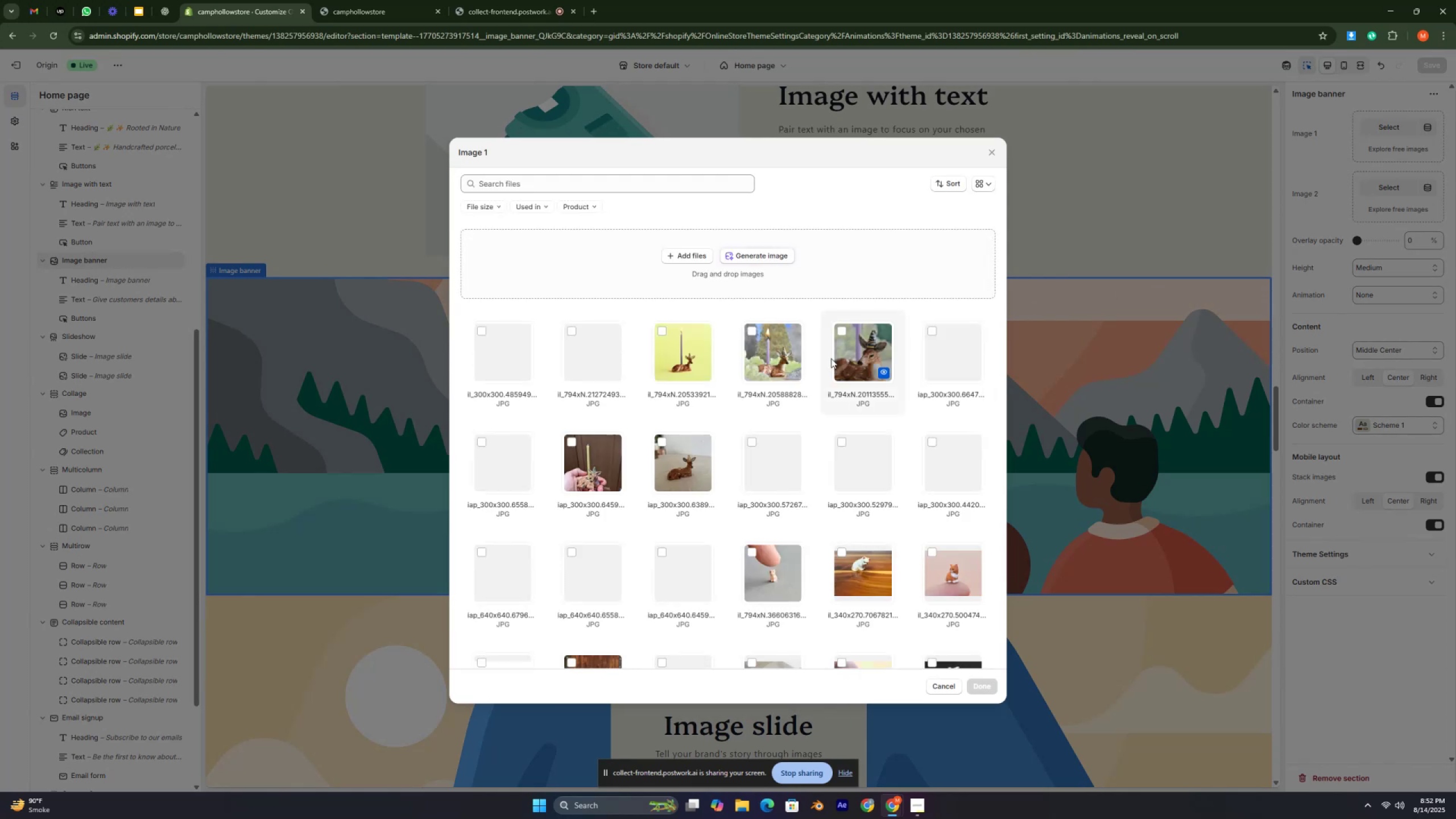 
key(Control+ControlLeft)
 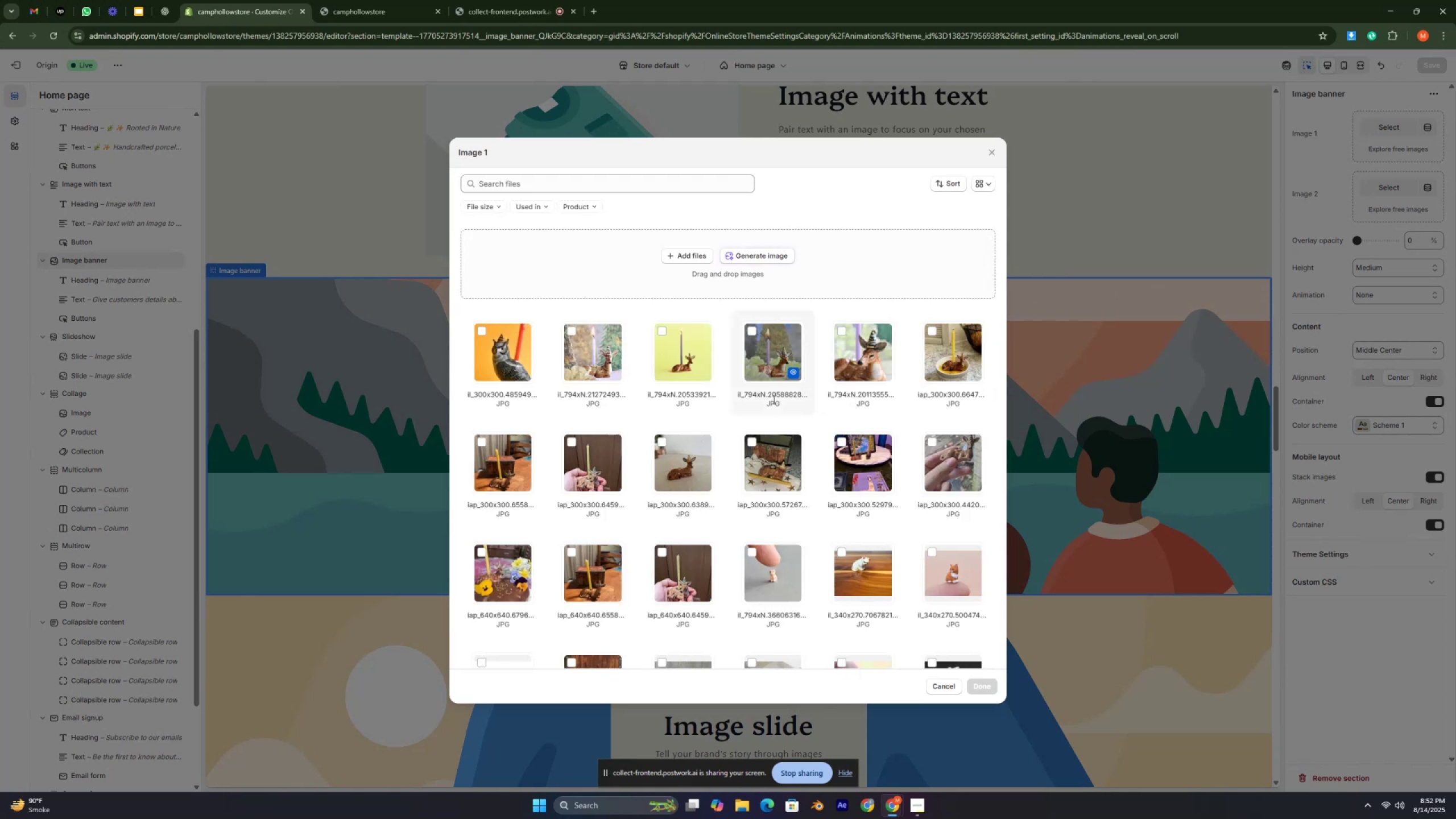 
key(Control+ControlLeft)
 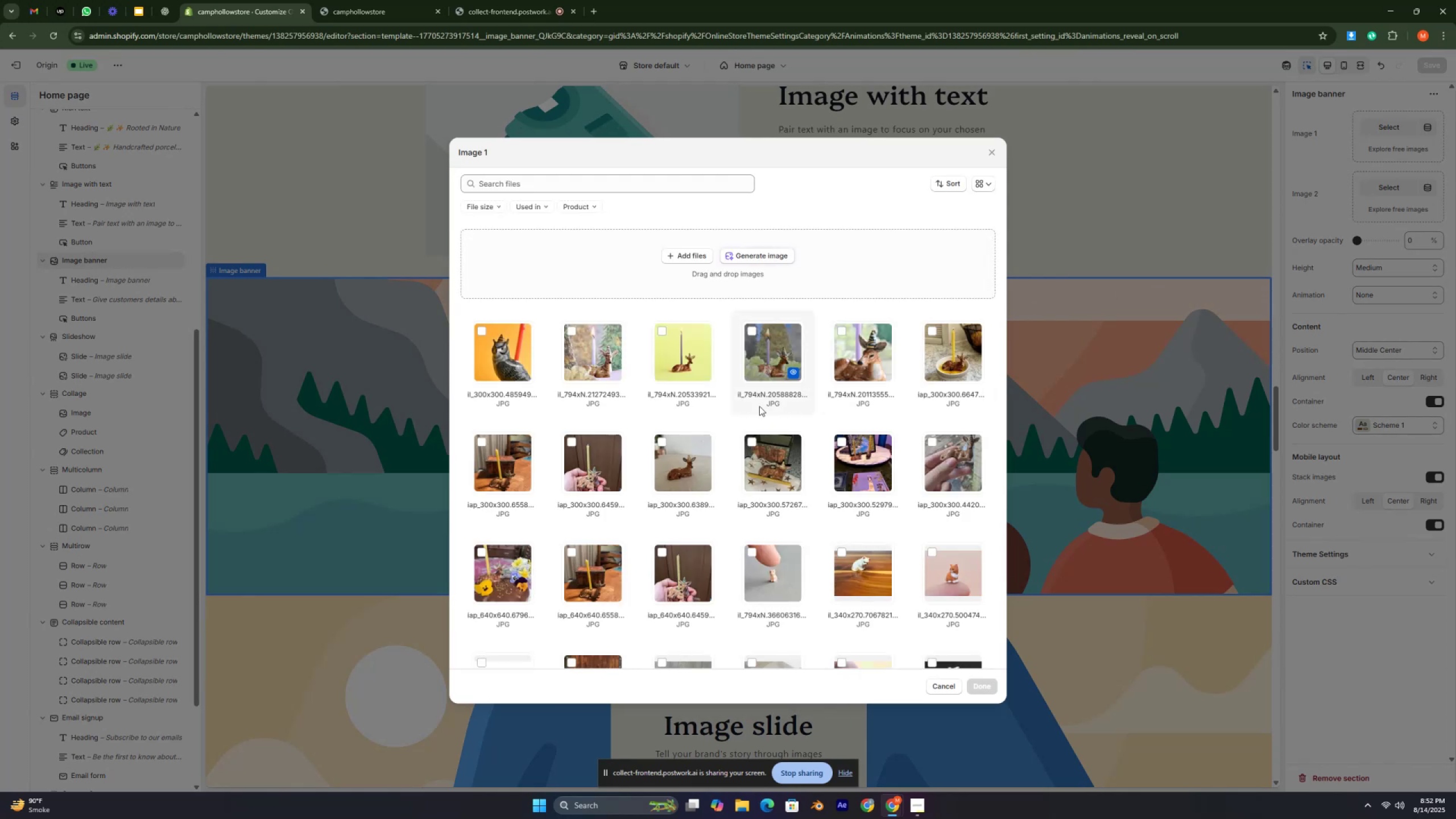 
scroll: coordinate [759, 406], scroll_direction: down, amount: 3.0
 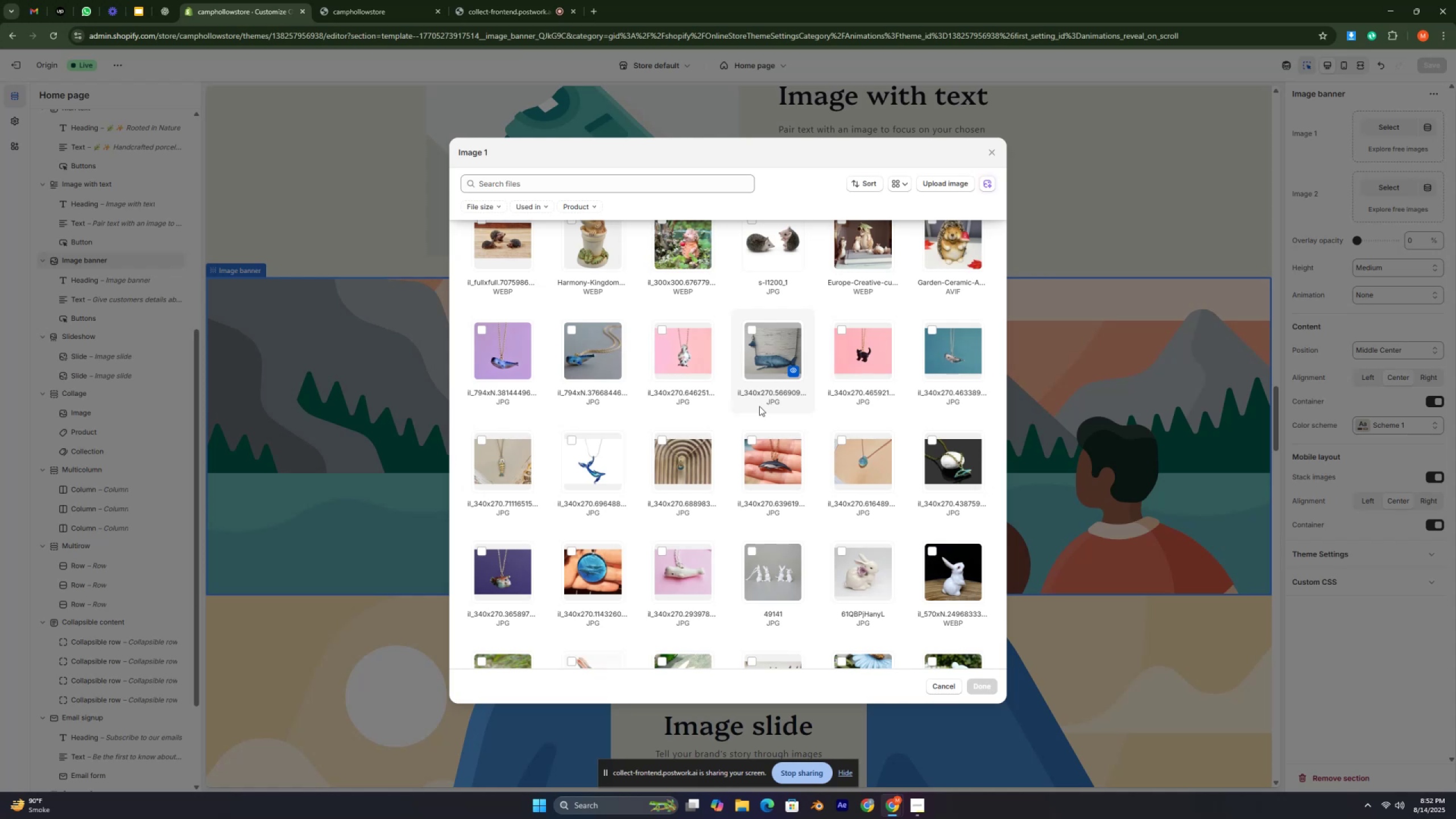 
wait(16.9)
 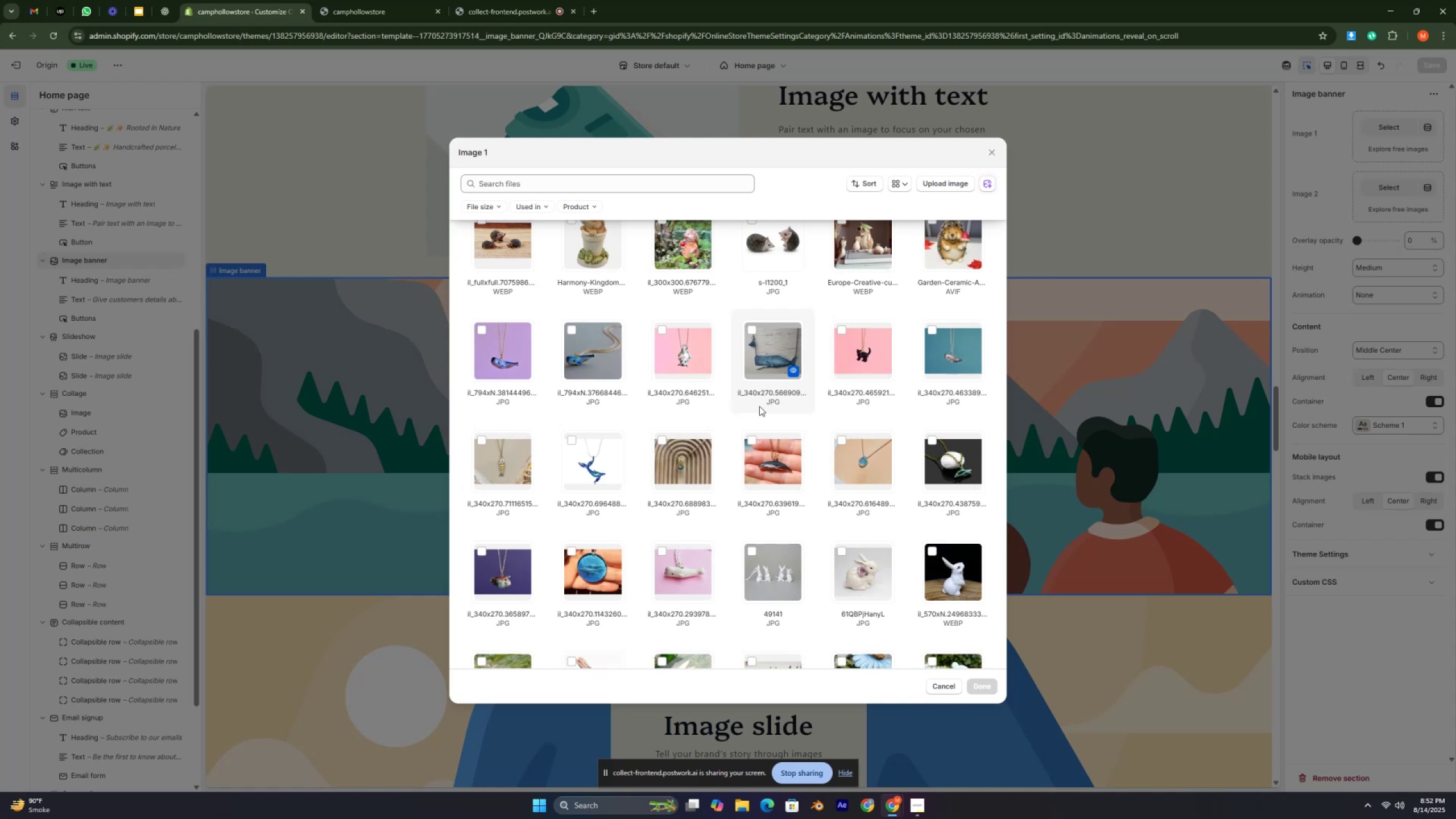 
key(Control+ControlLeft)
 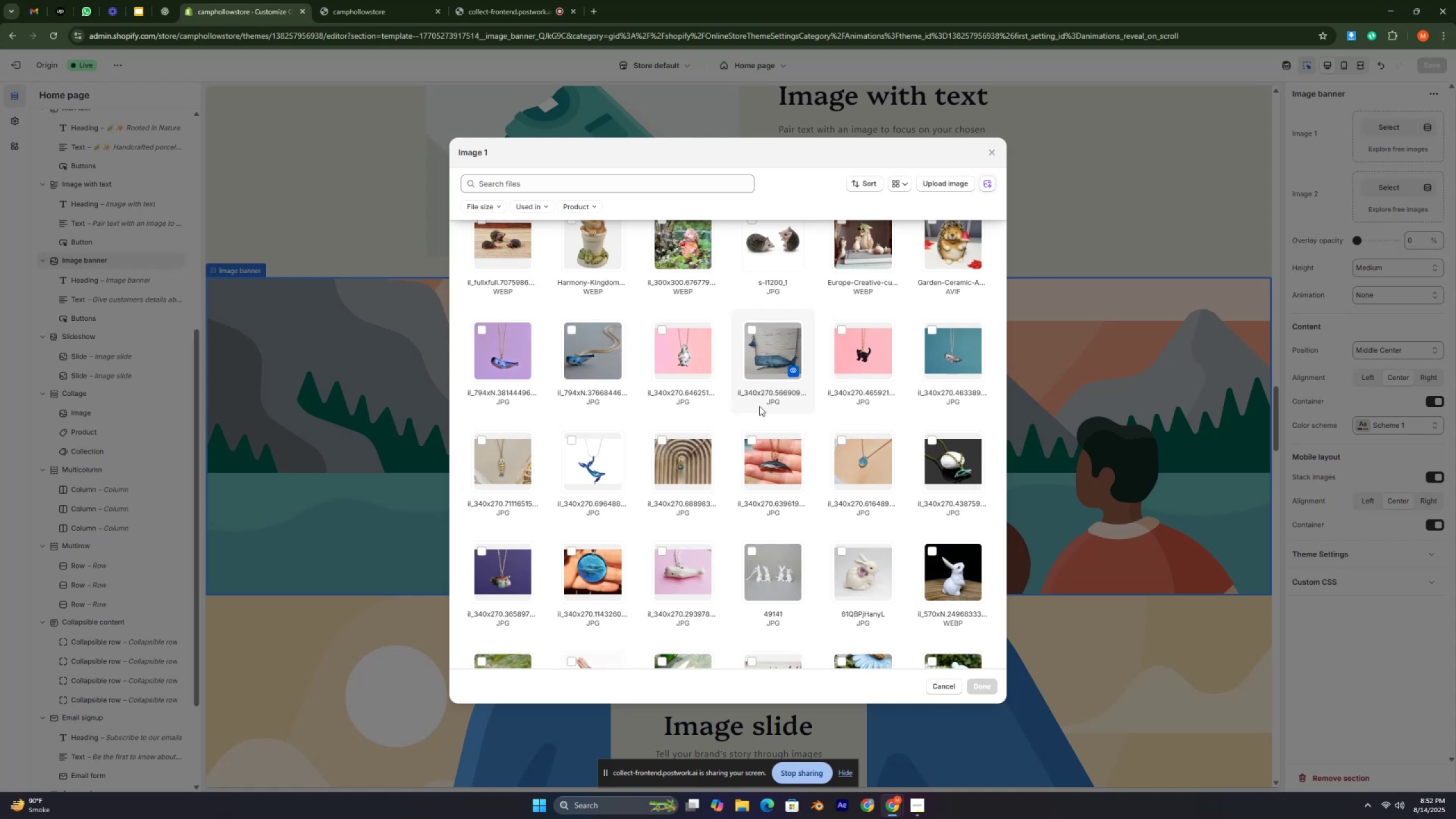 
key(Control+ControlLeft)
 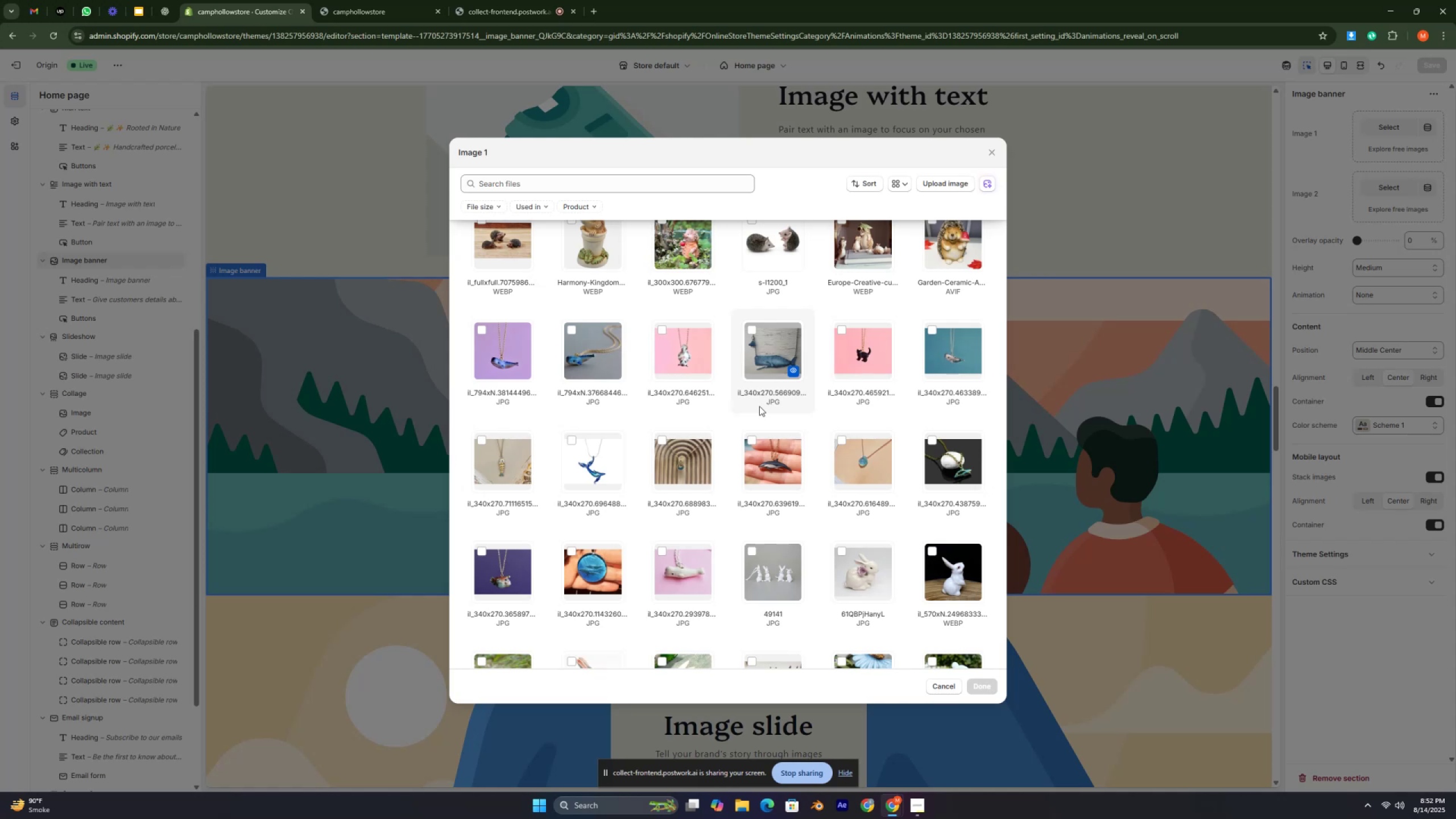 
key(Control+ControlLeft)
 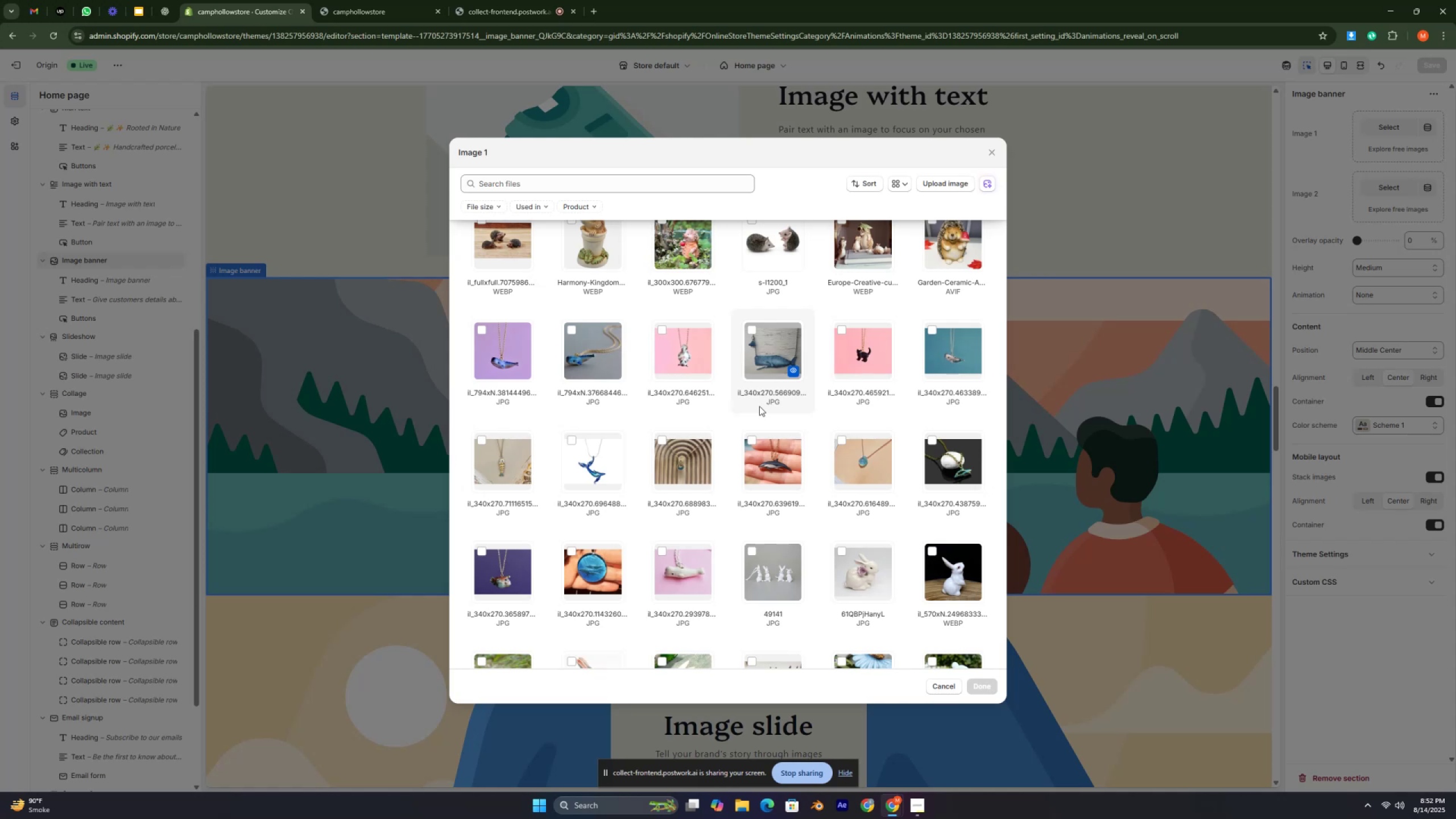 
key(Control+ControlLeft)
 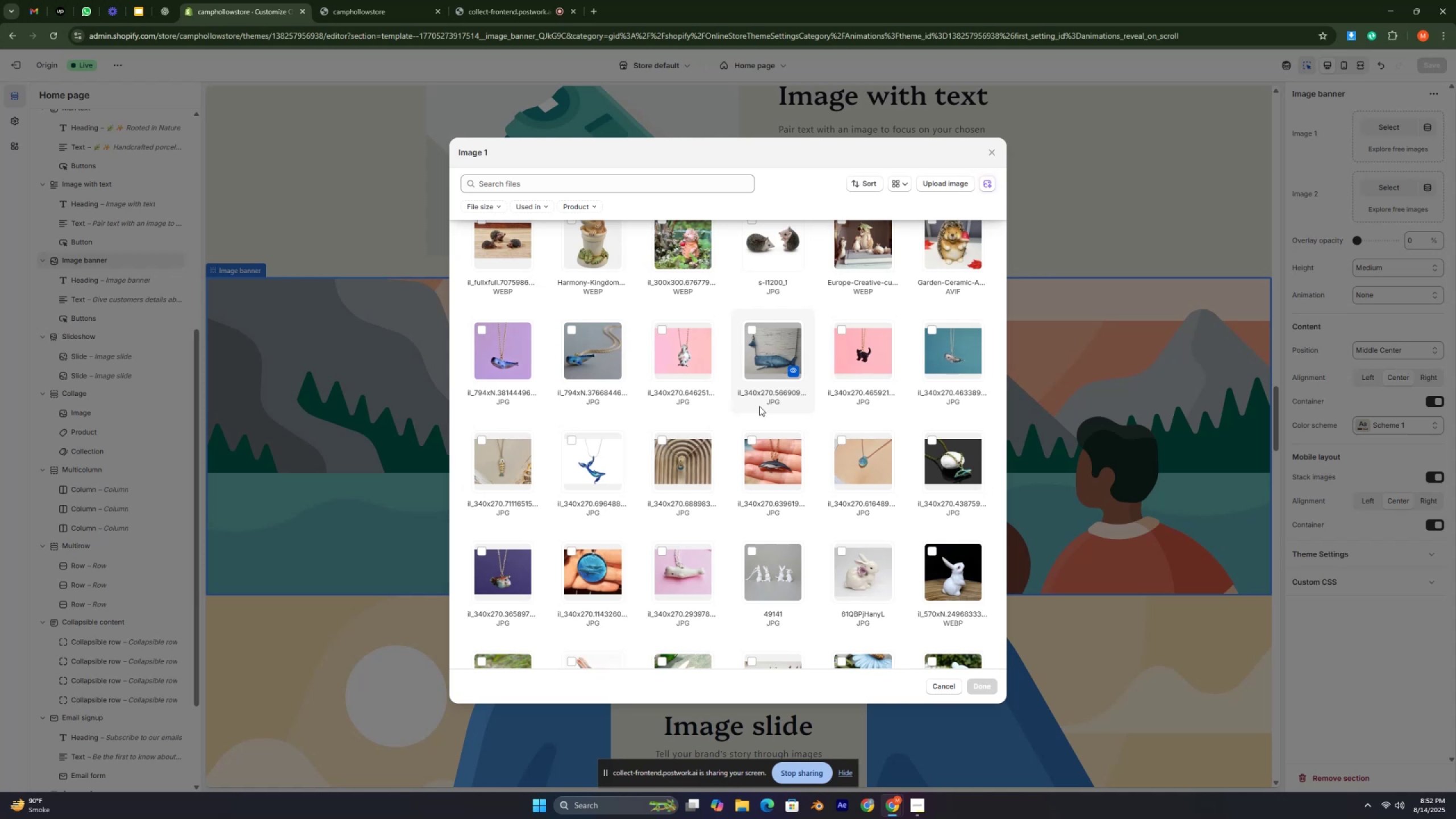 
key(Control+ControlLeft)
 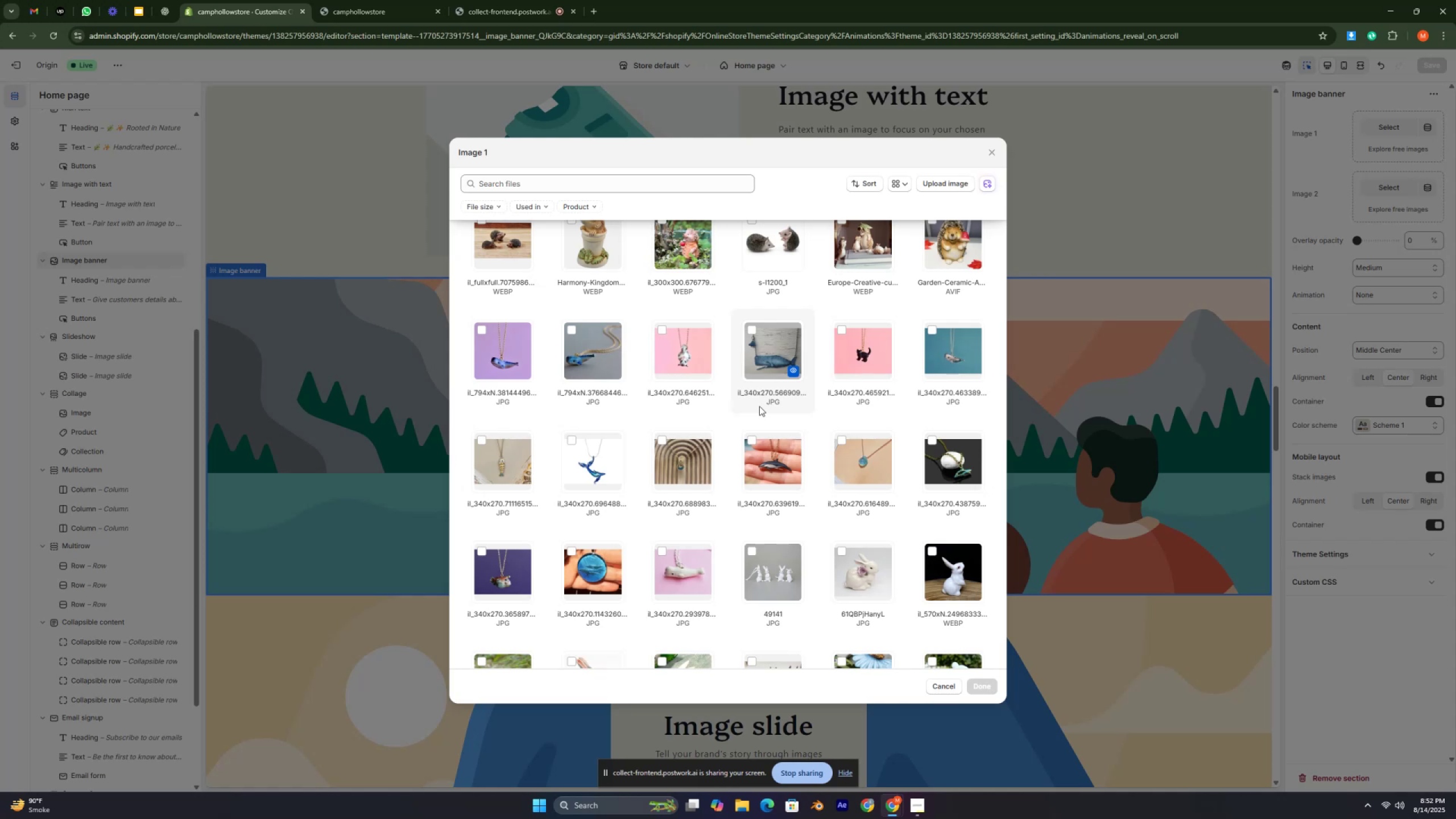 
key(Control+ControlLeft)
 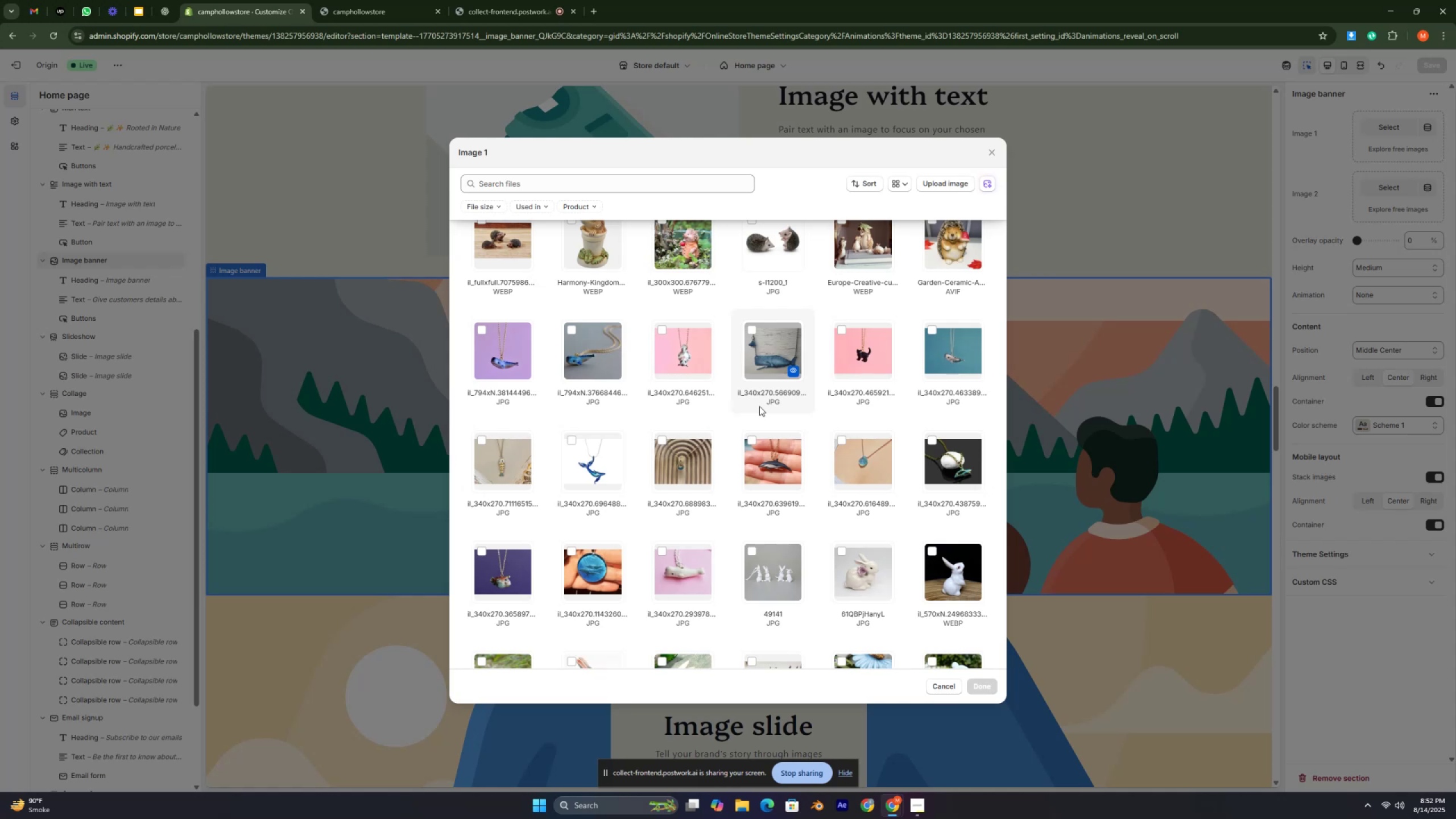 
key(Control+ControlLeft)
 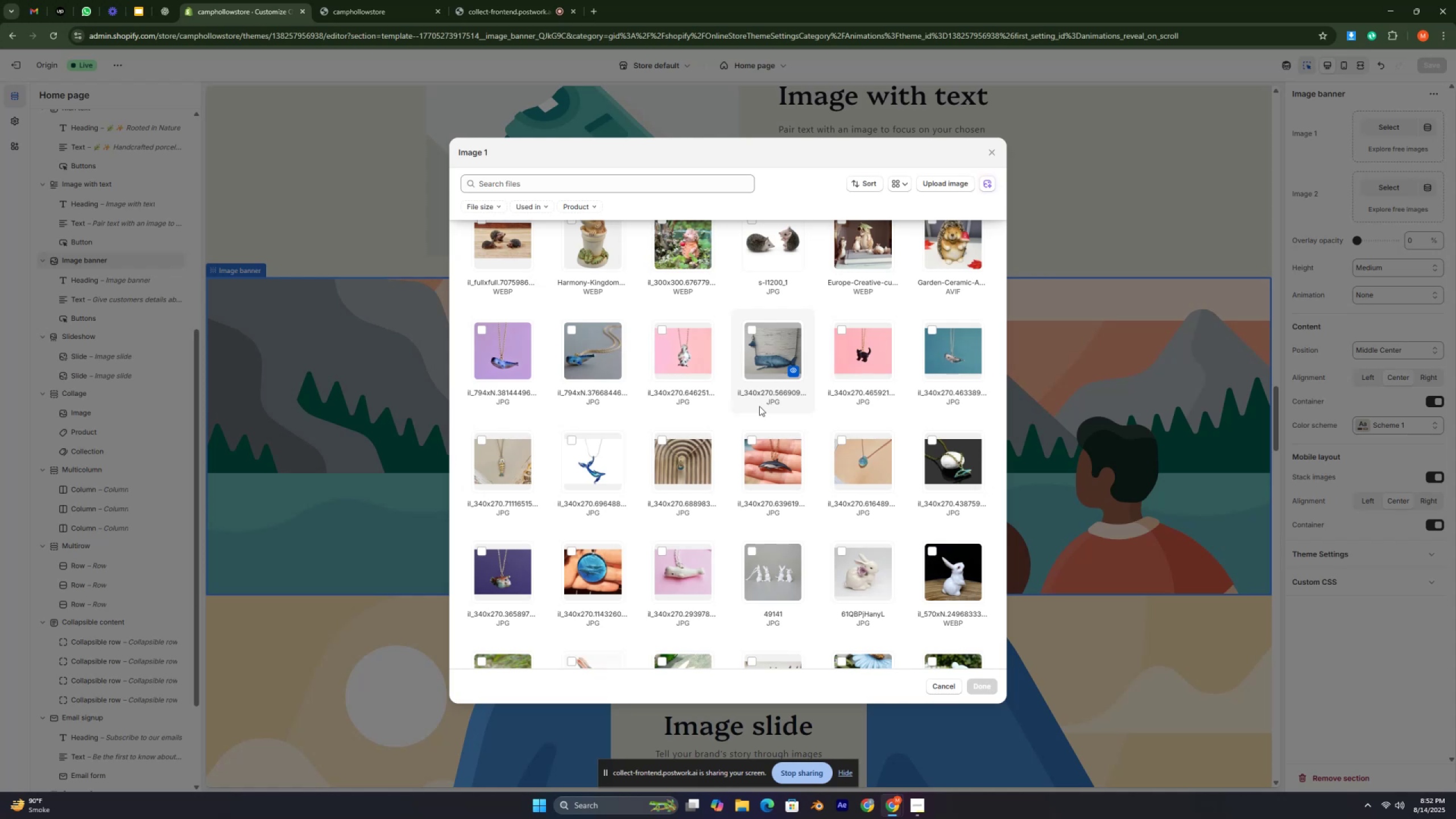 
key(Control+ControlLeft)
 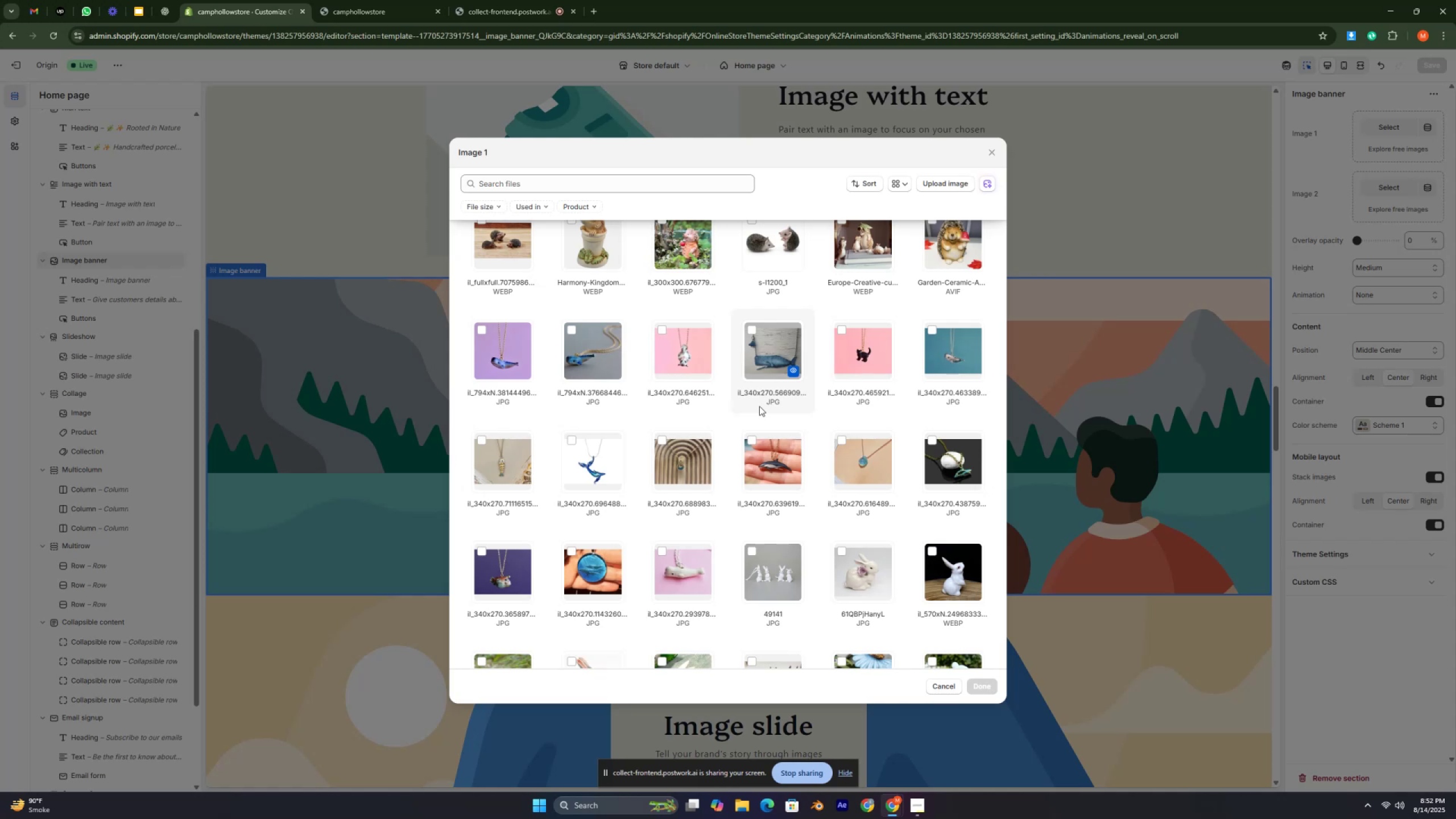 
key(Control+ControlLeft)
 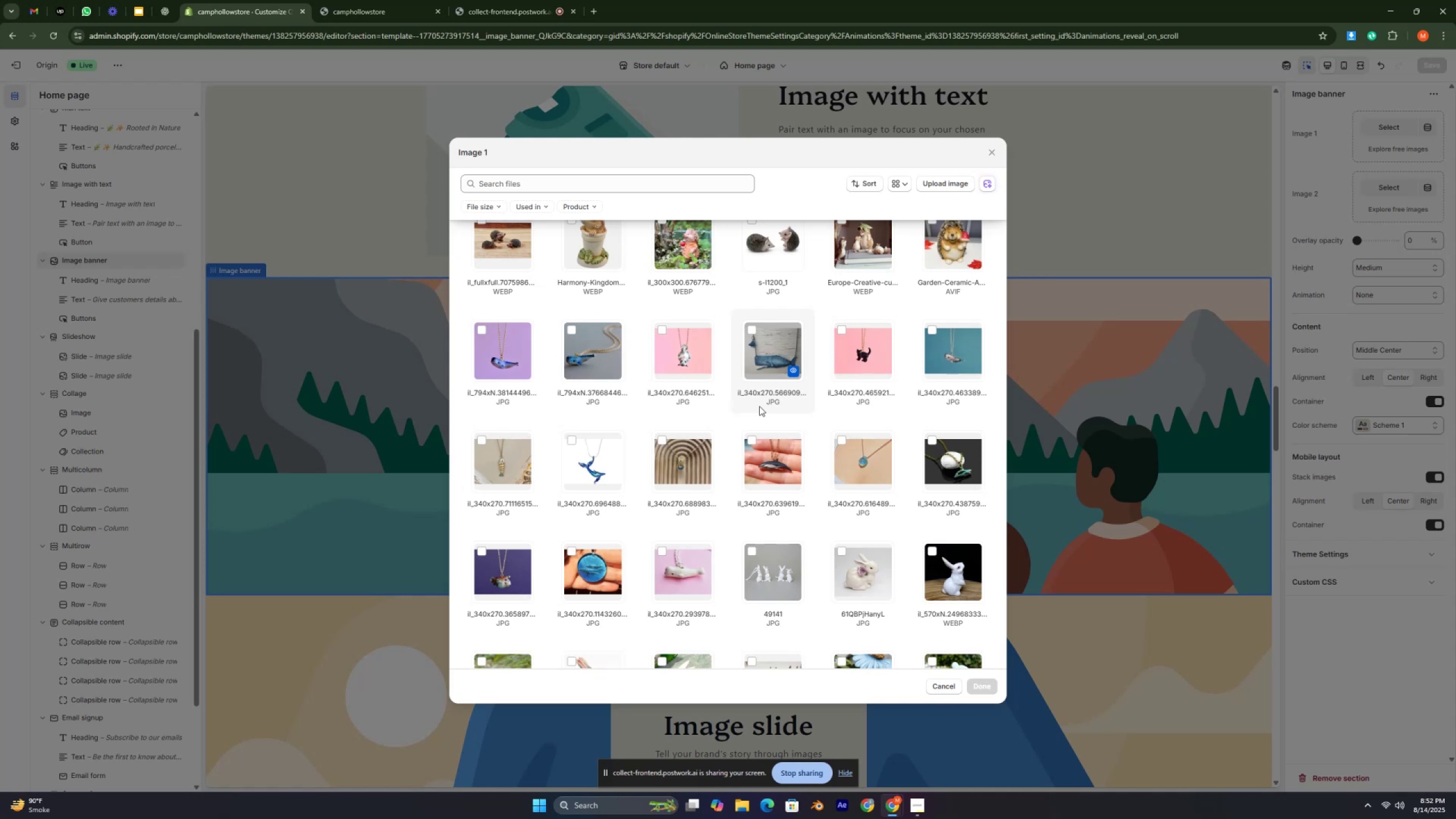 
key(Control+ControlLeft)
 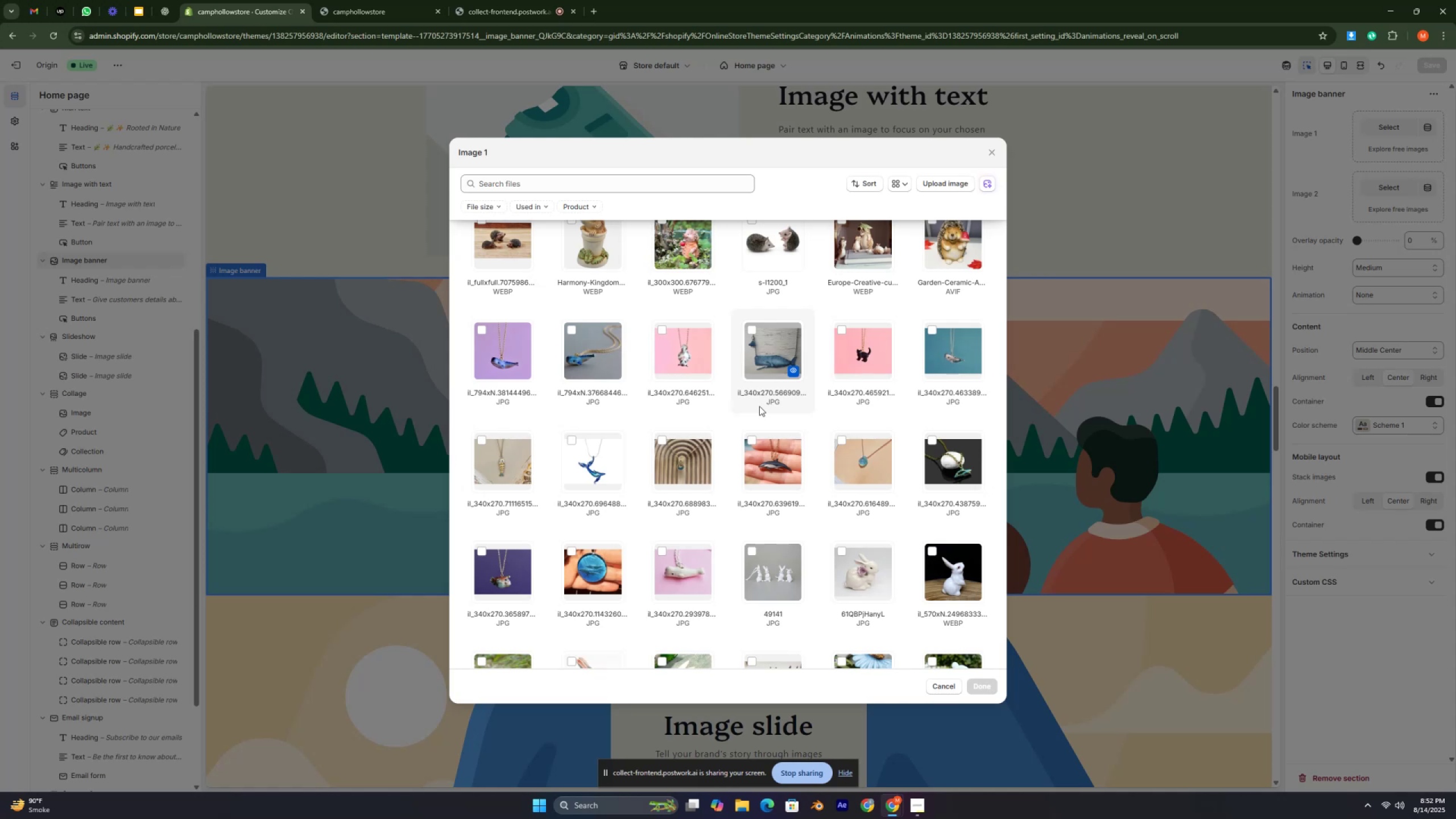 
key(Control+ControlLeft)
 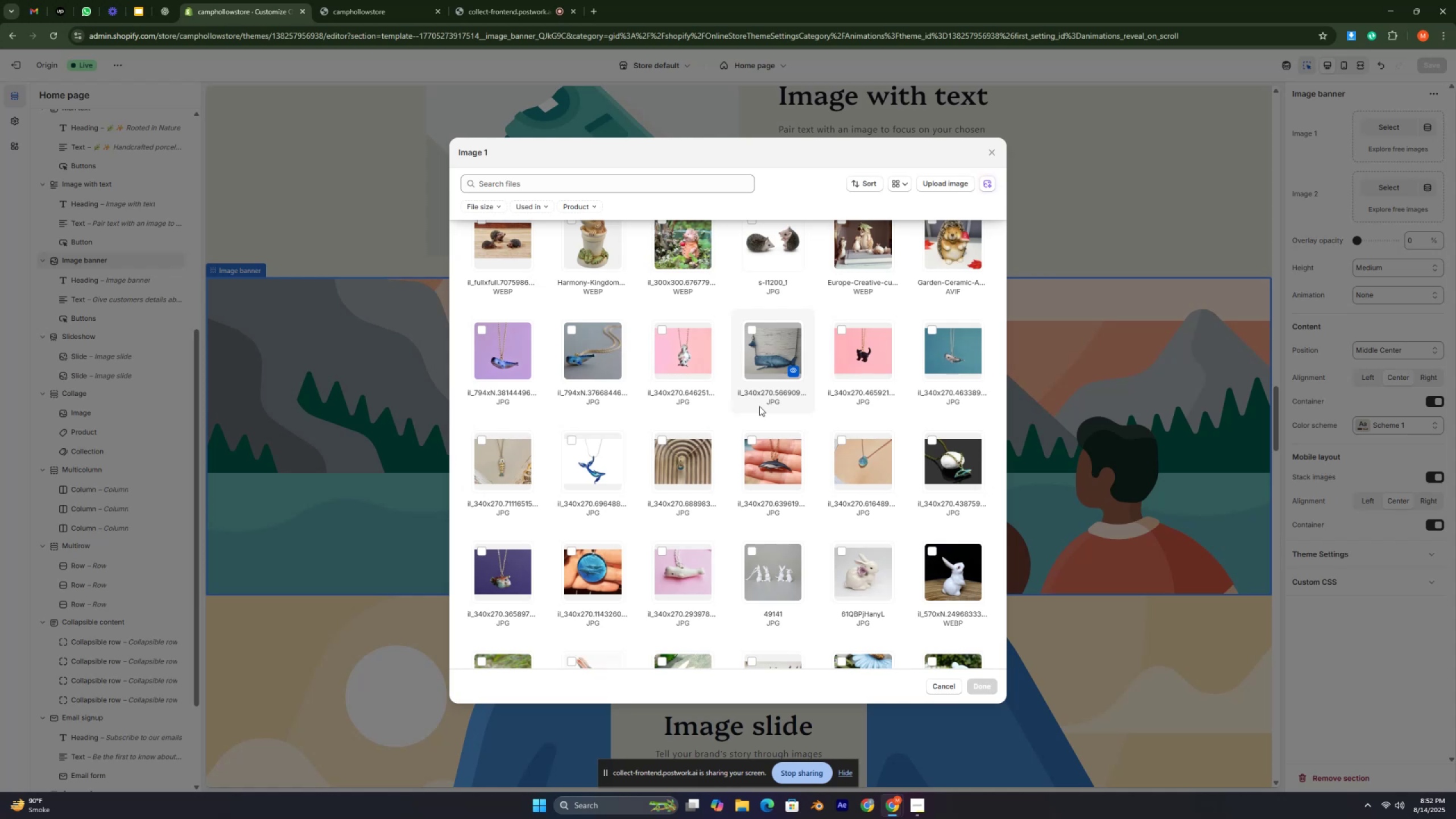 
key(Control+ControlLeft)
 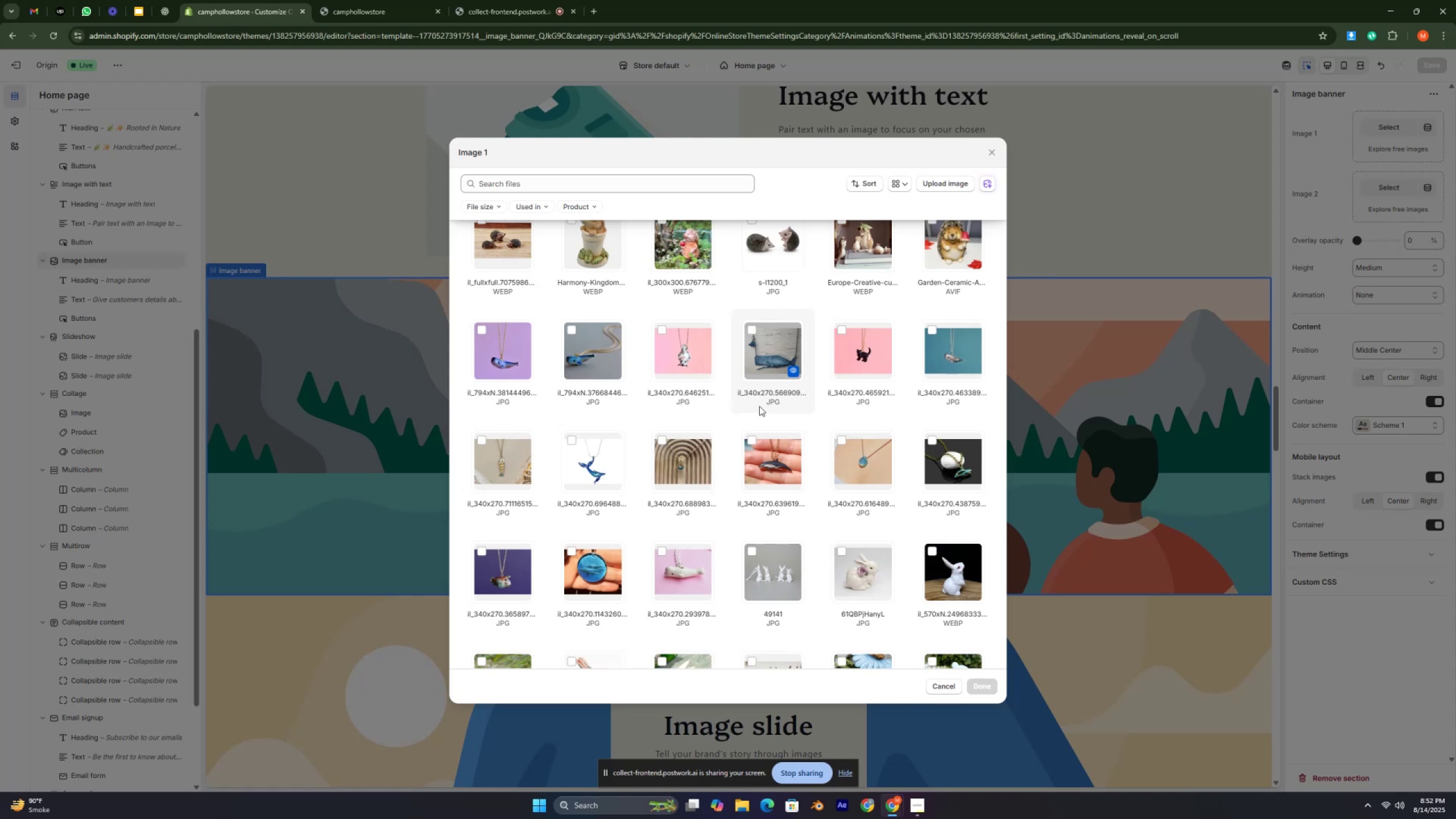 
key(Control+ControlLeft)
 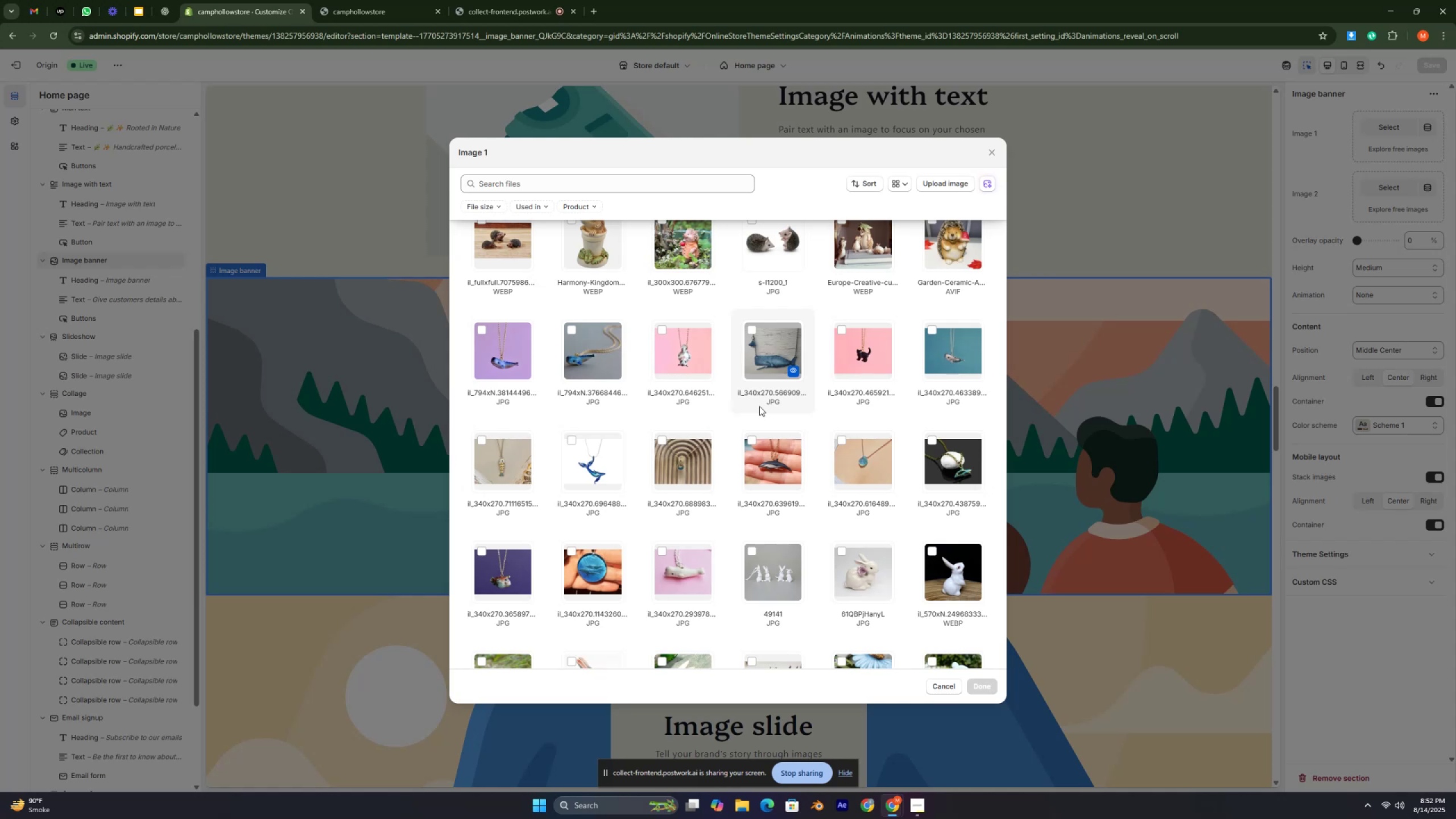 
key(Control+ControlLeft)
 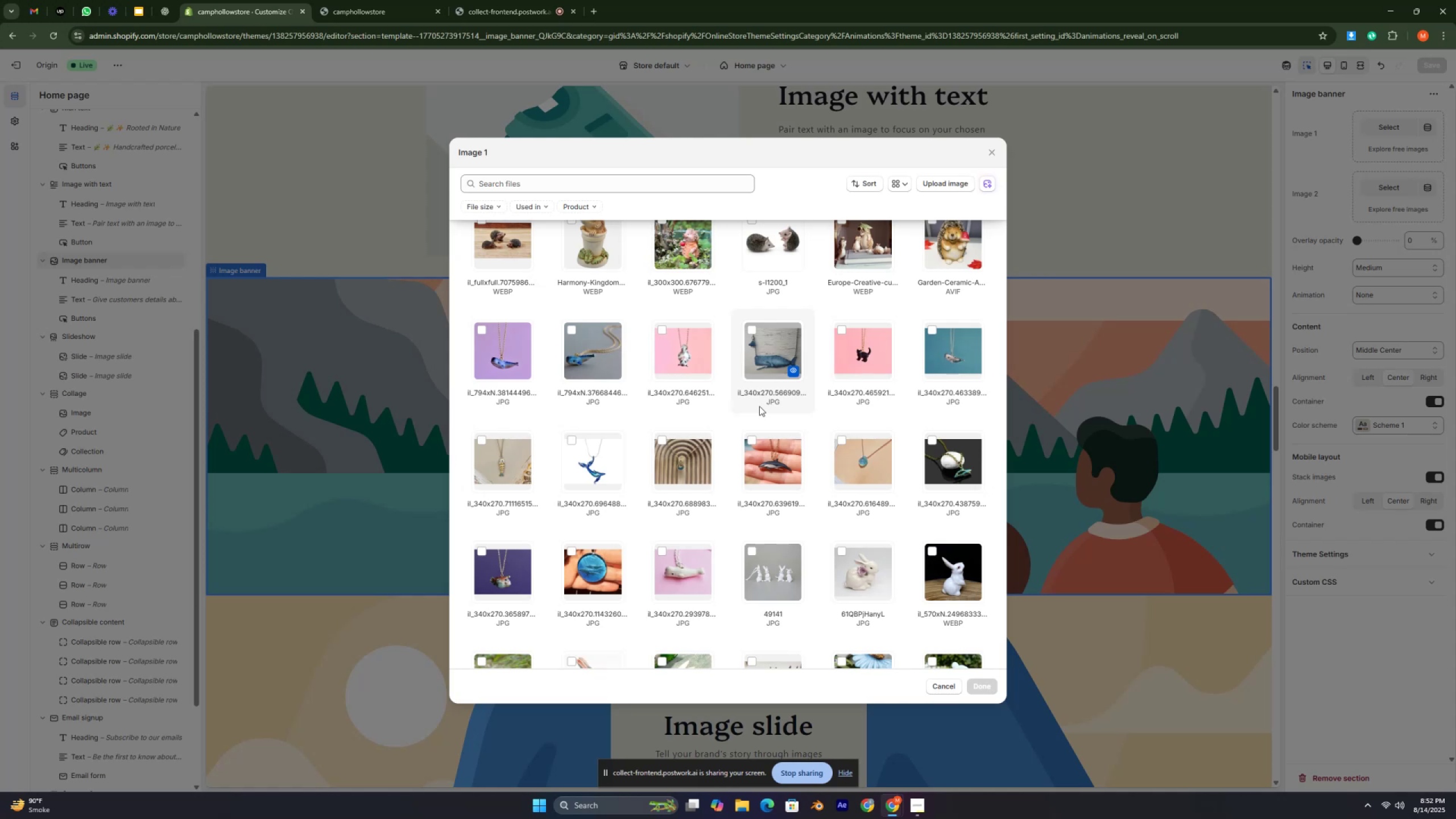 
key(Control+ControlLeft)
 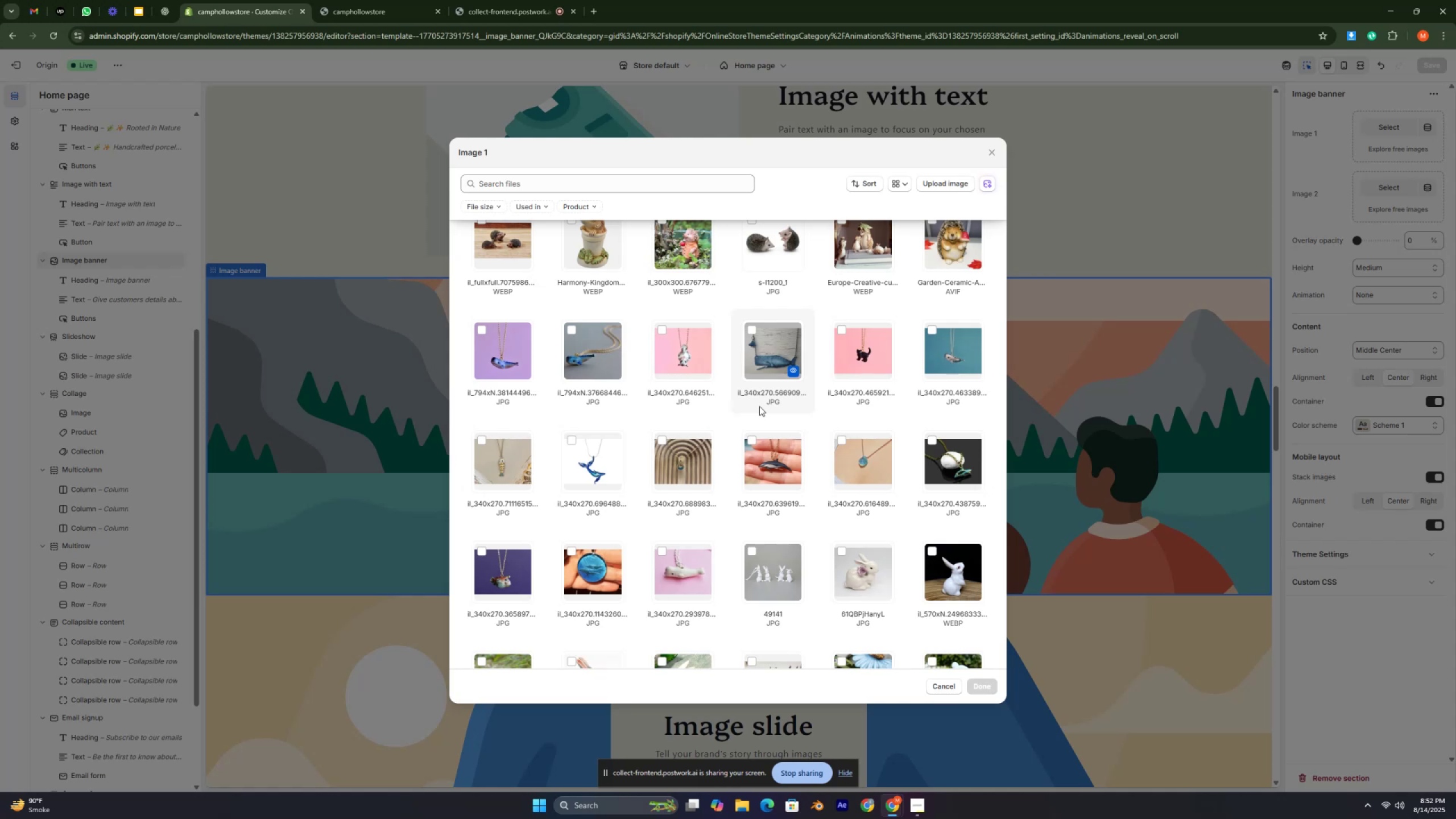 
key(Control+ControlLeft)
 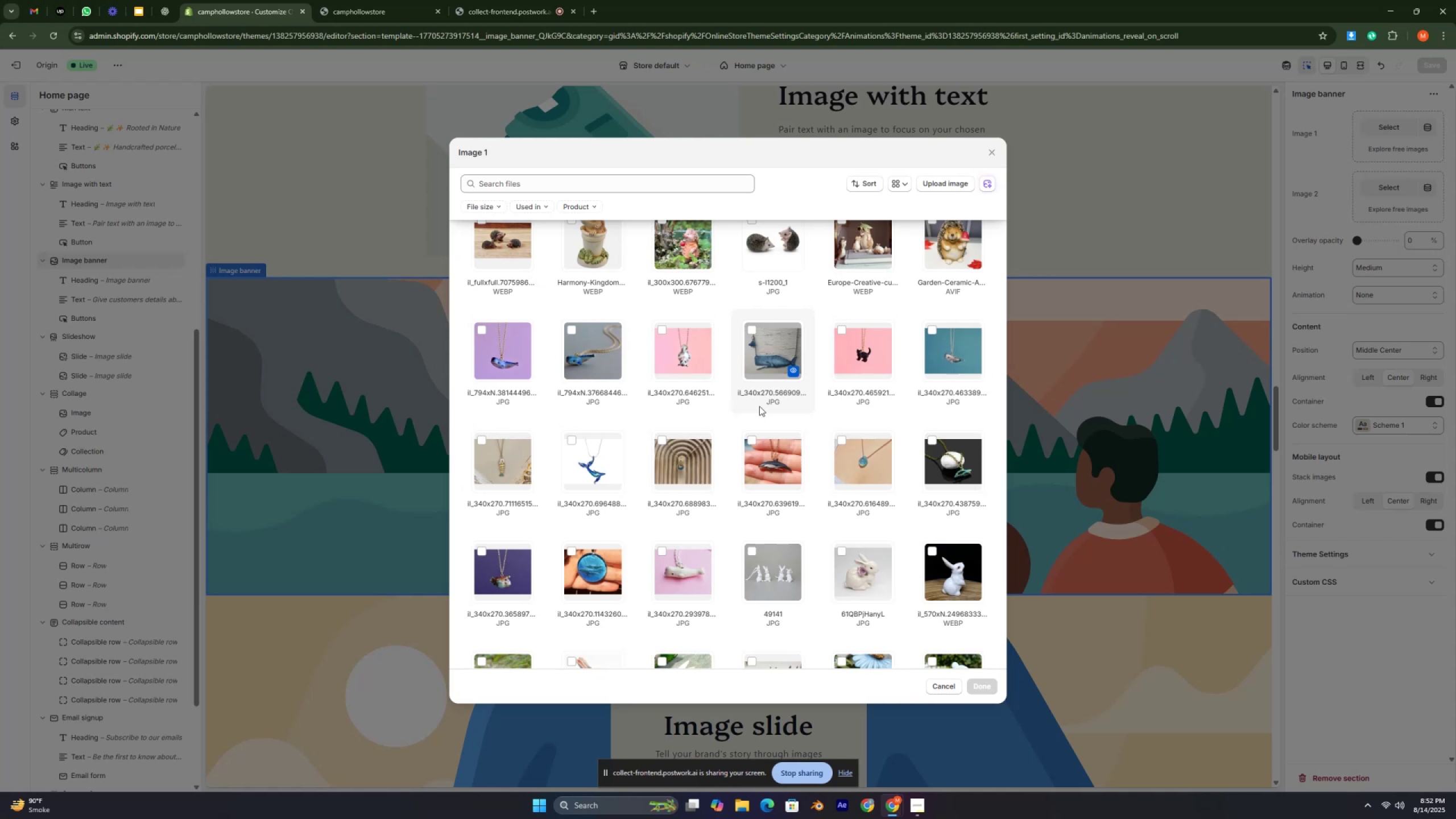 
key(Control+ControlLeft)
 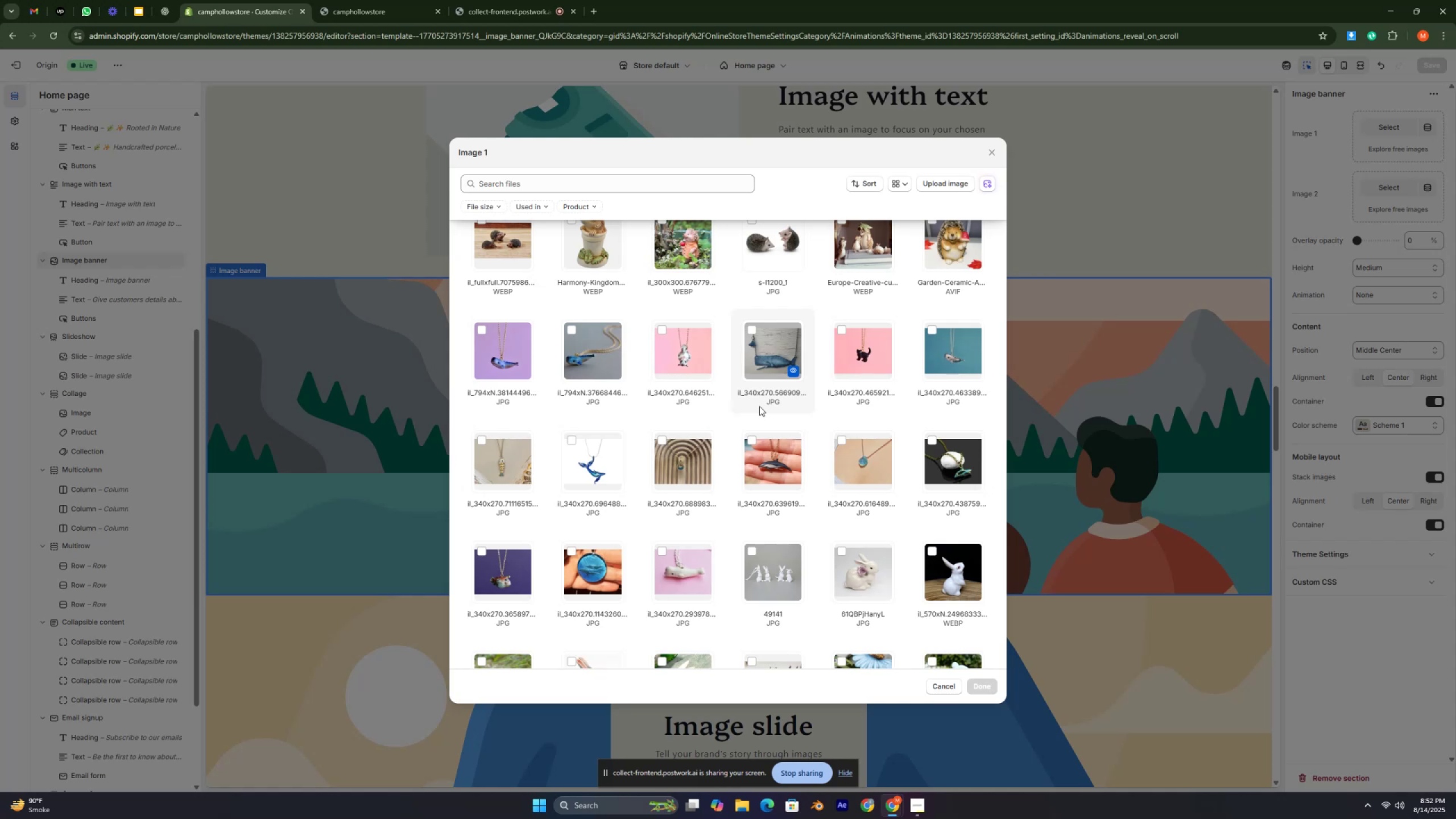 
key(Control+ControlLeft)
 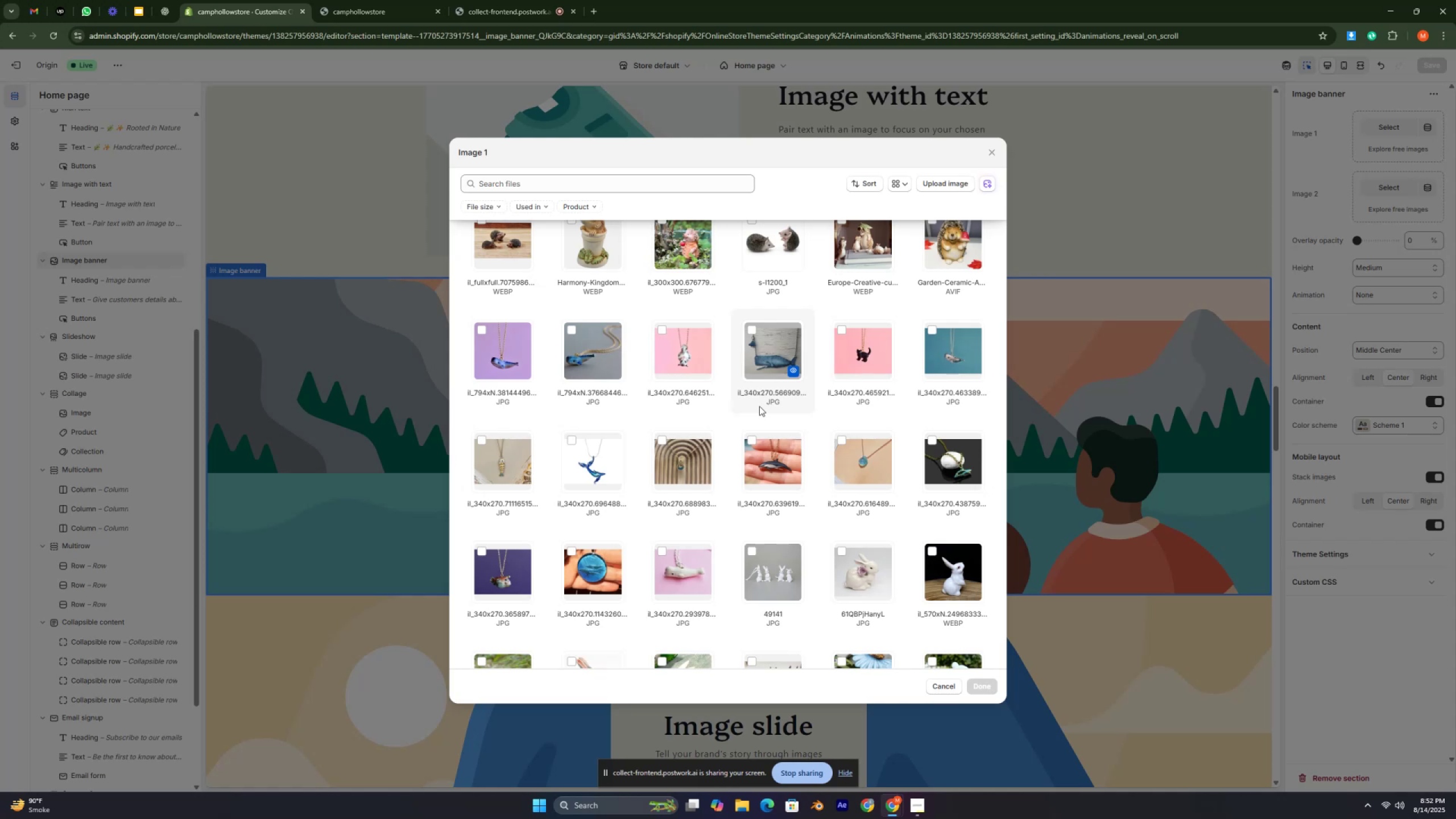 
key(Control+ControlLeft)
 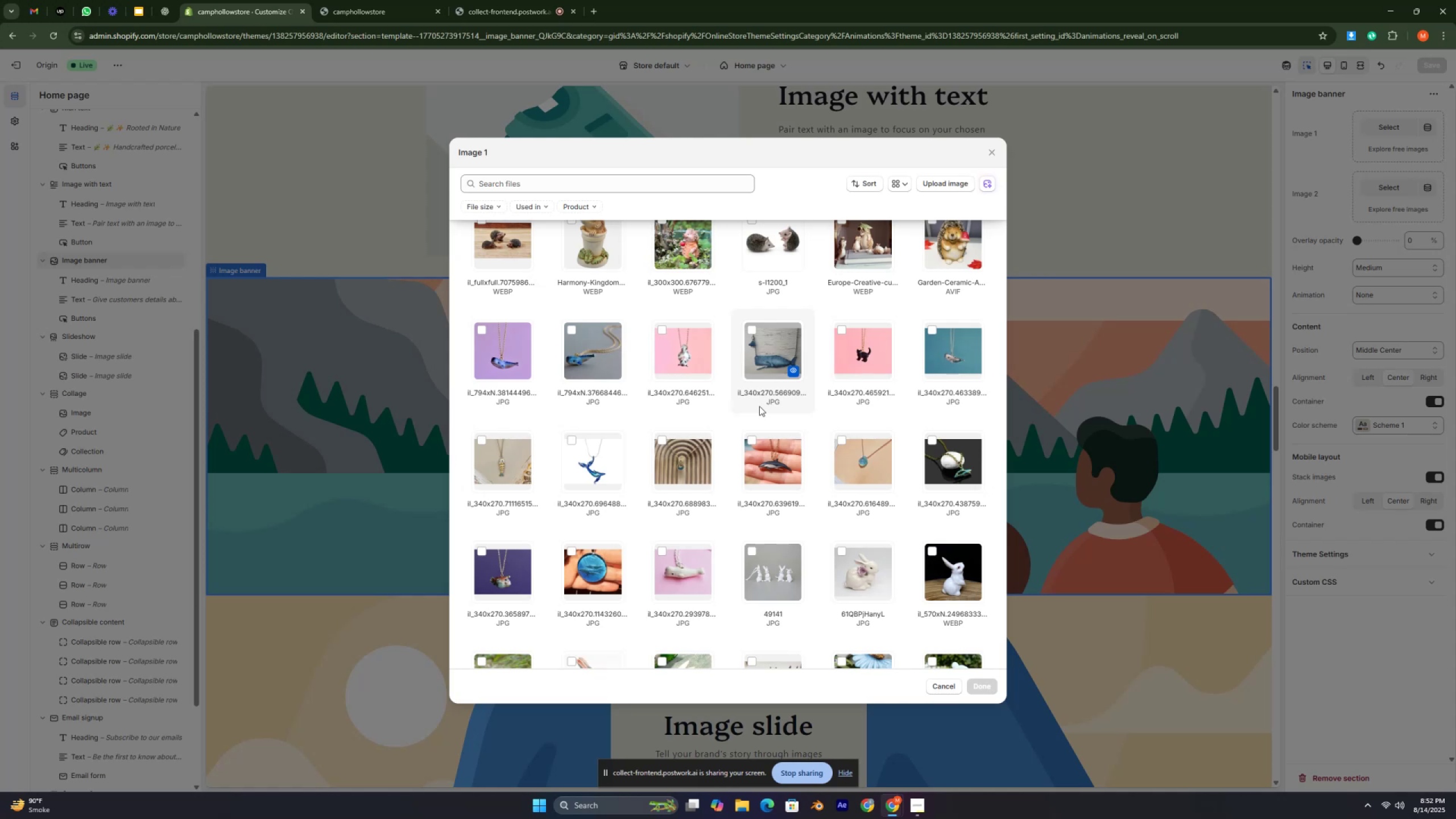 
key(Control+ControlLeft)
 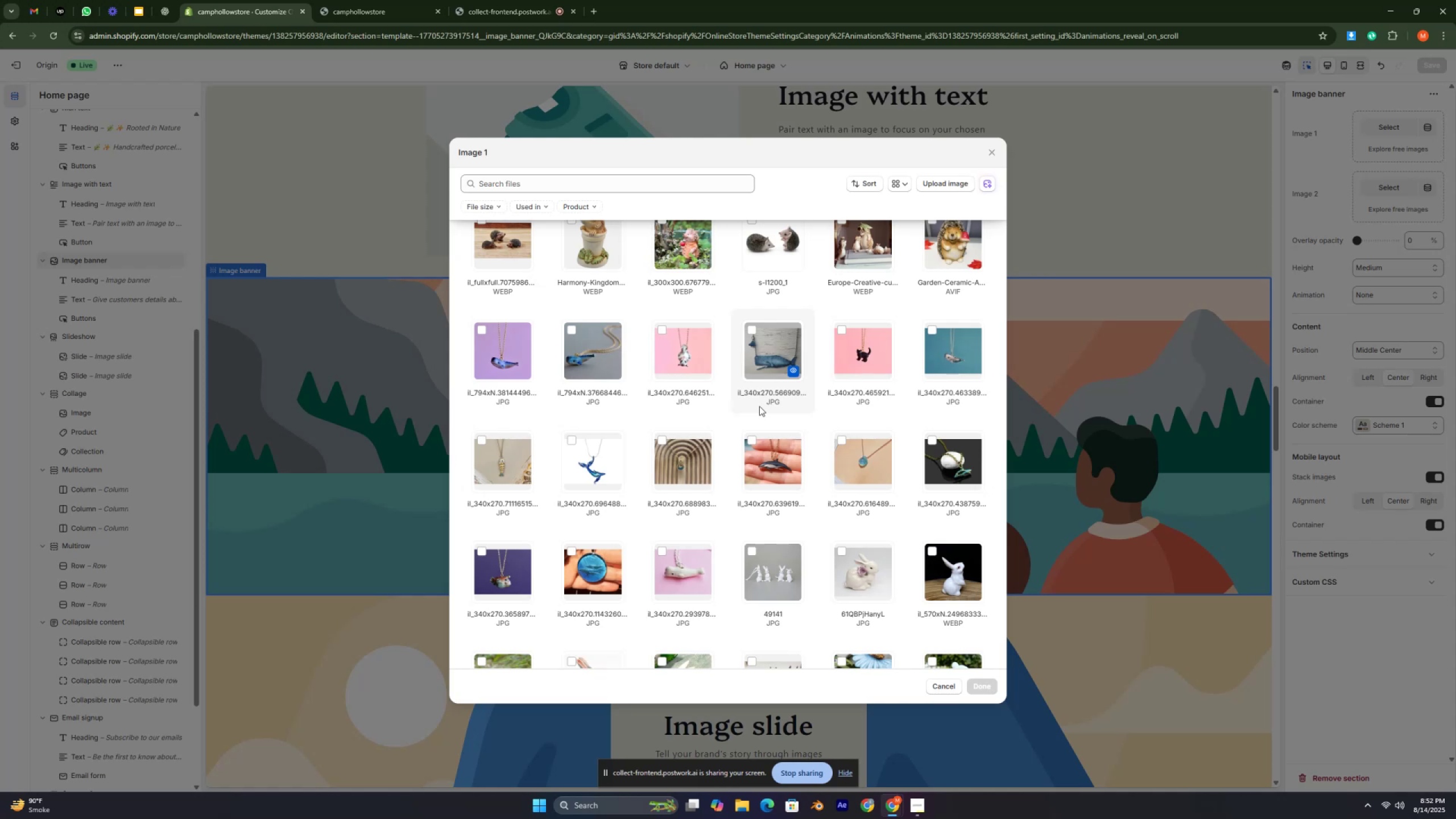 
key(Control+ControlLeft)
 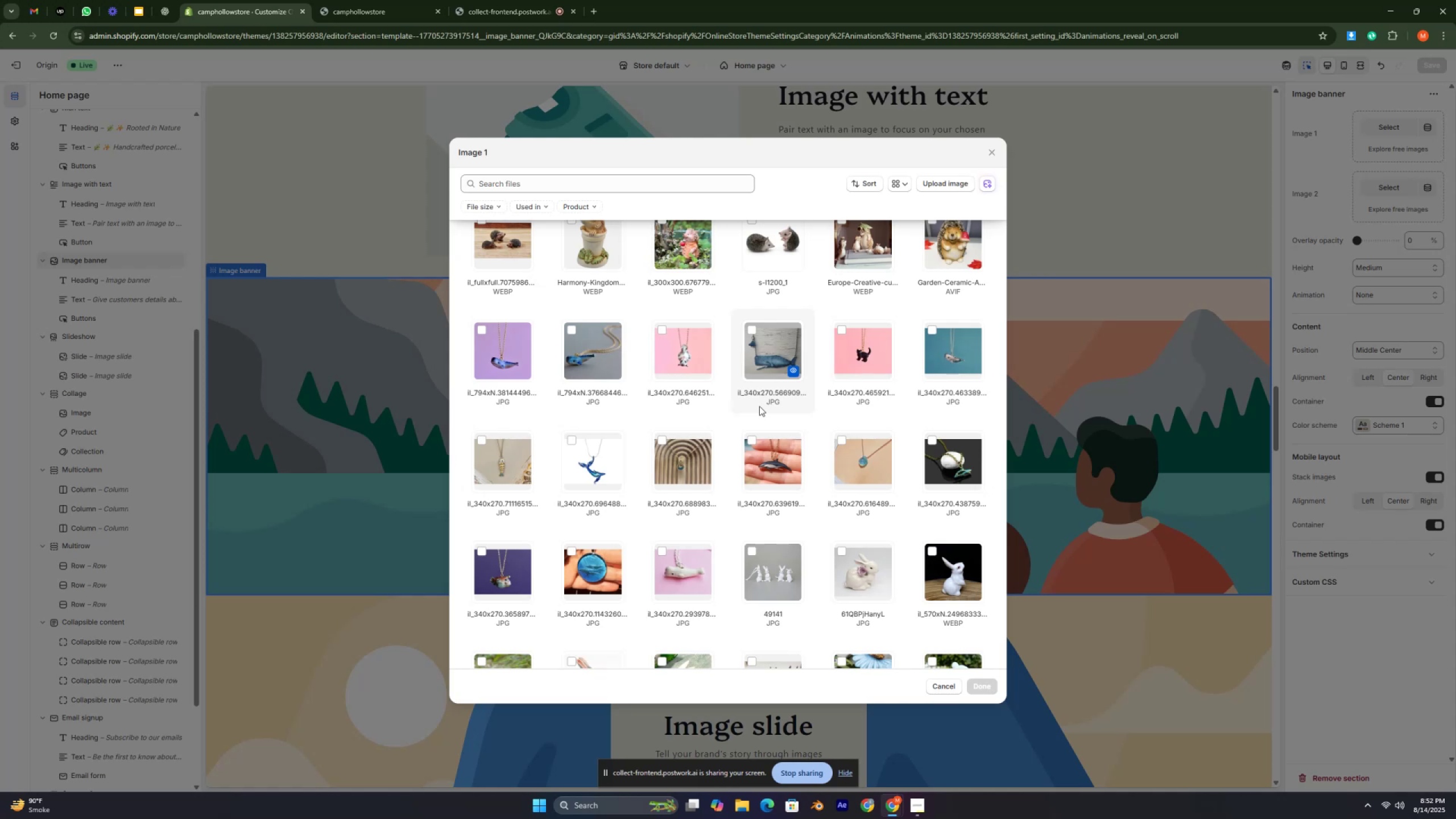 
key(Control+ControlLeft)
 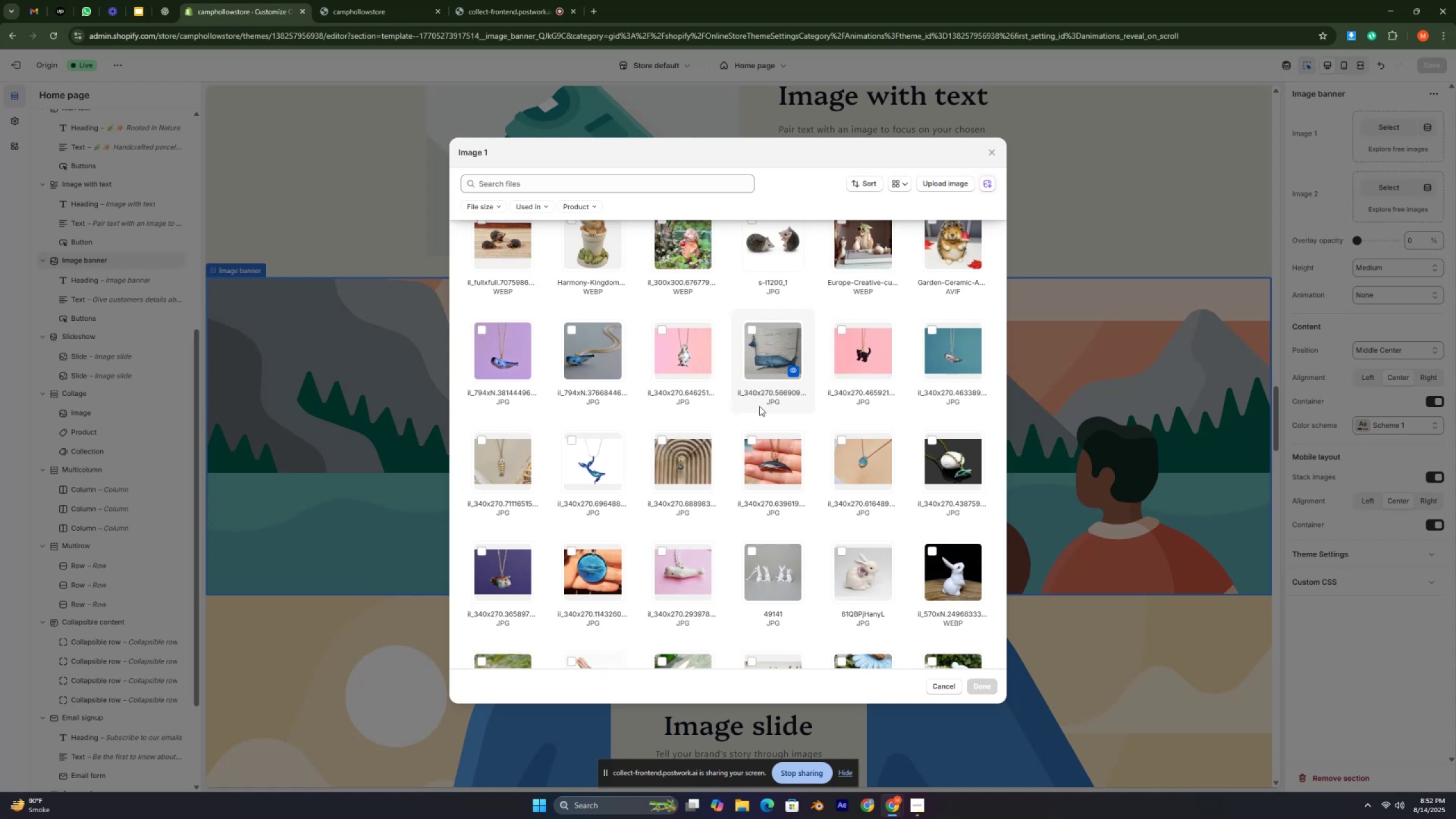 
key(Control+ControlLeft)
 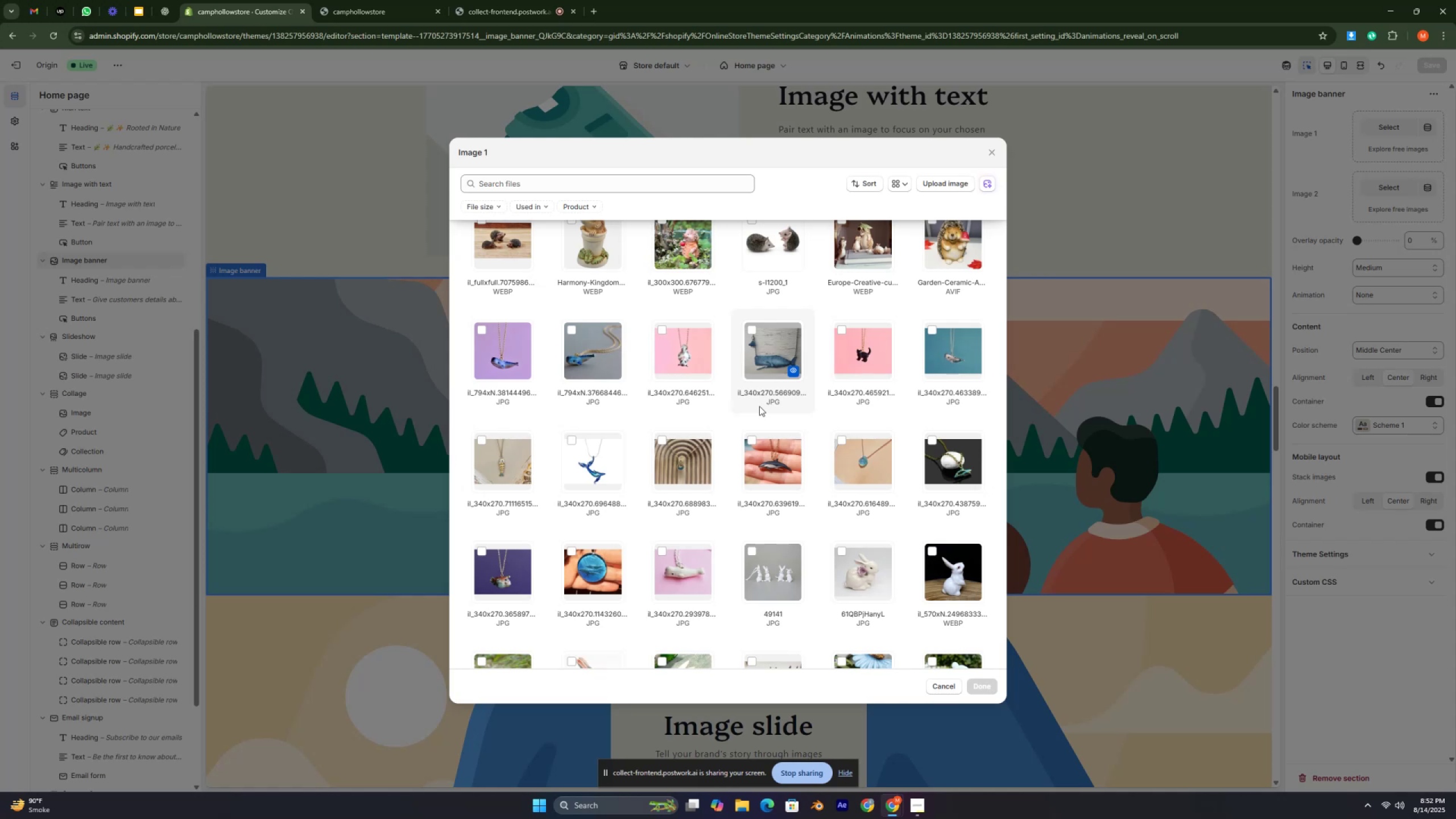 
key(Control+ControlLeft)
 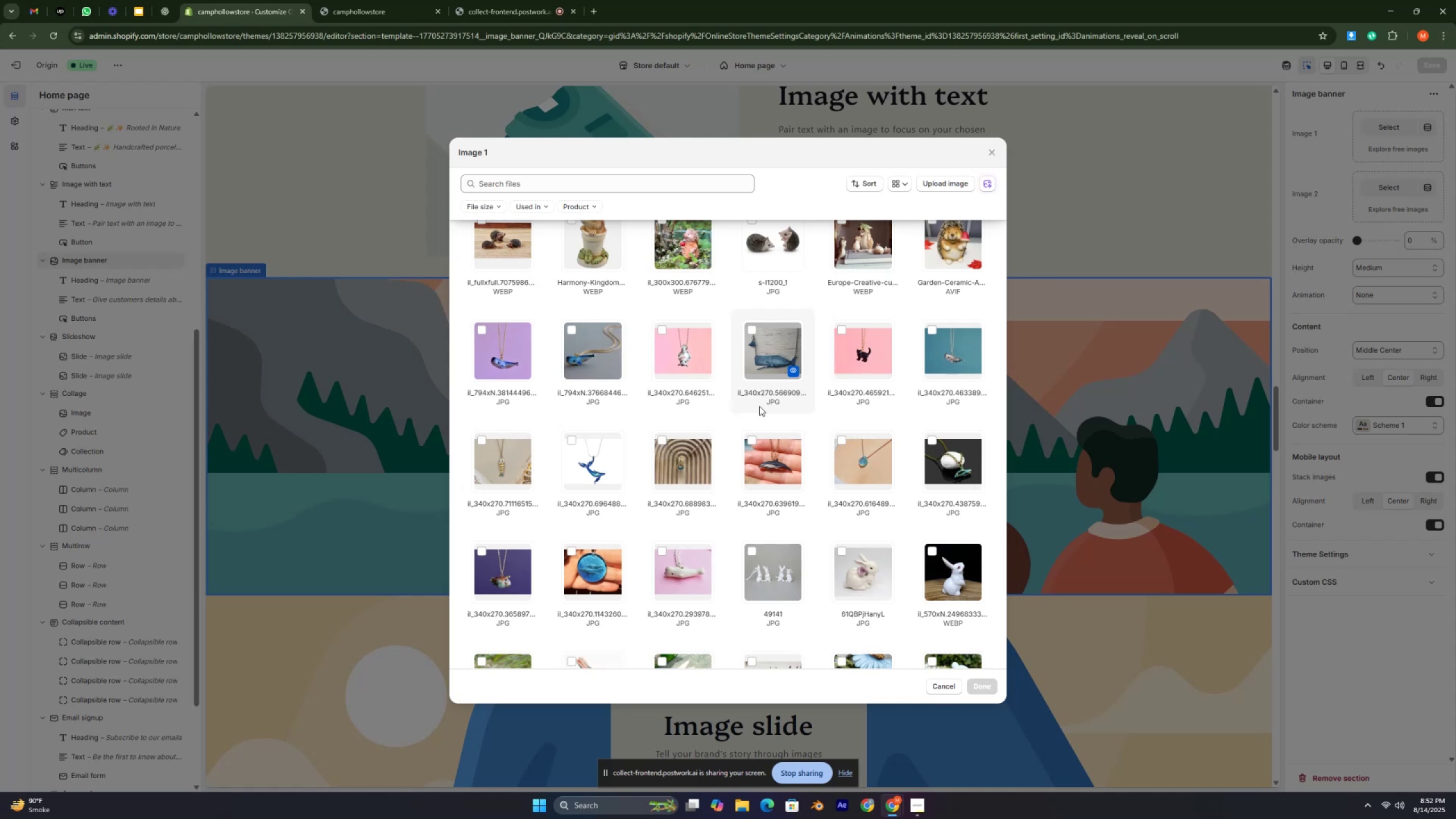 
key(Control+ControlLeft)
 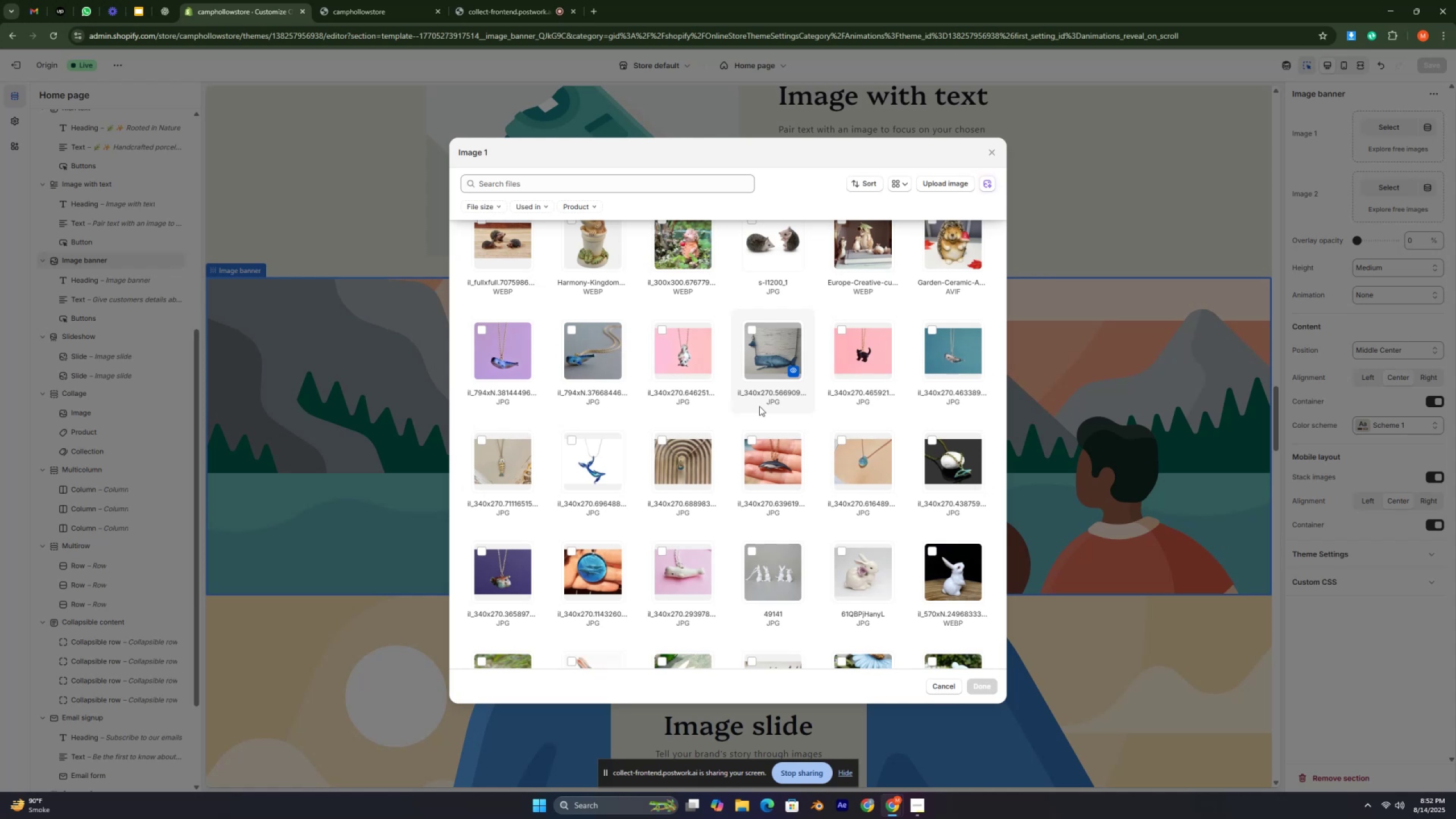 
key(Control+ControlLeft)
 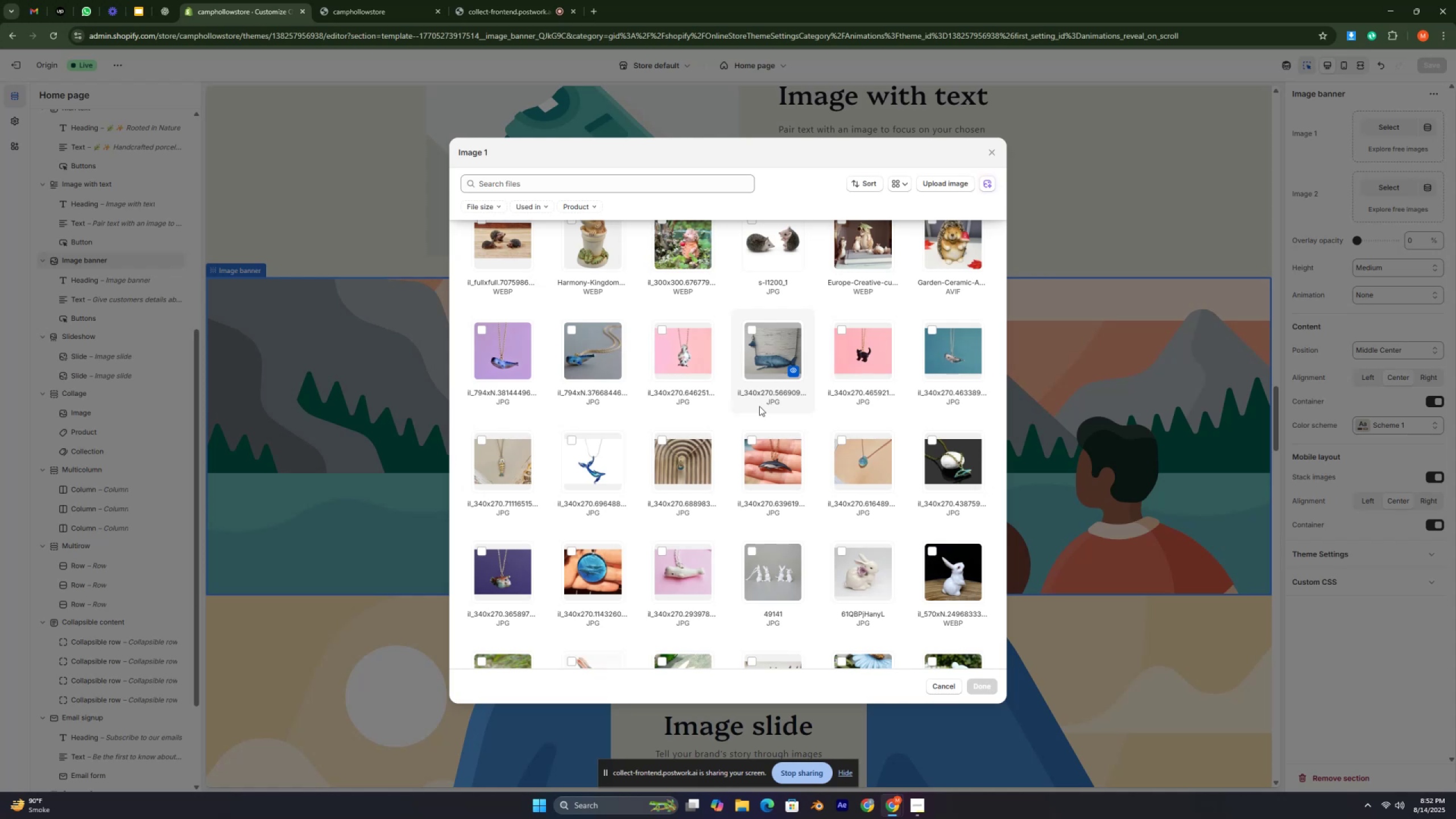 
key(Control+ControlLeft)
 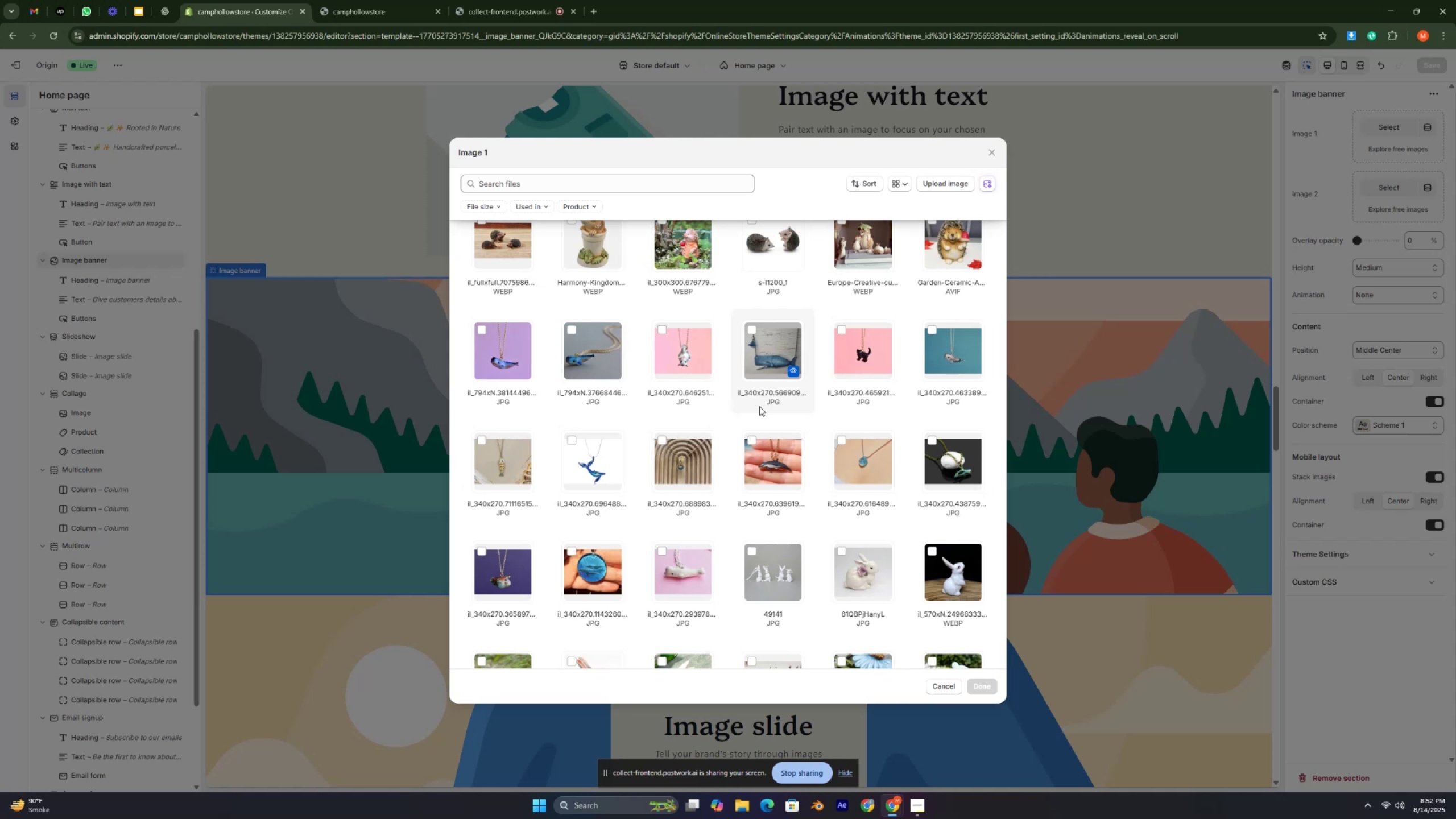 
key(Control+ControlLeft)
 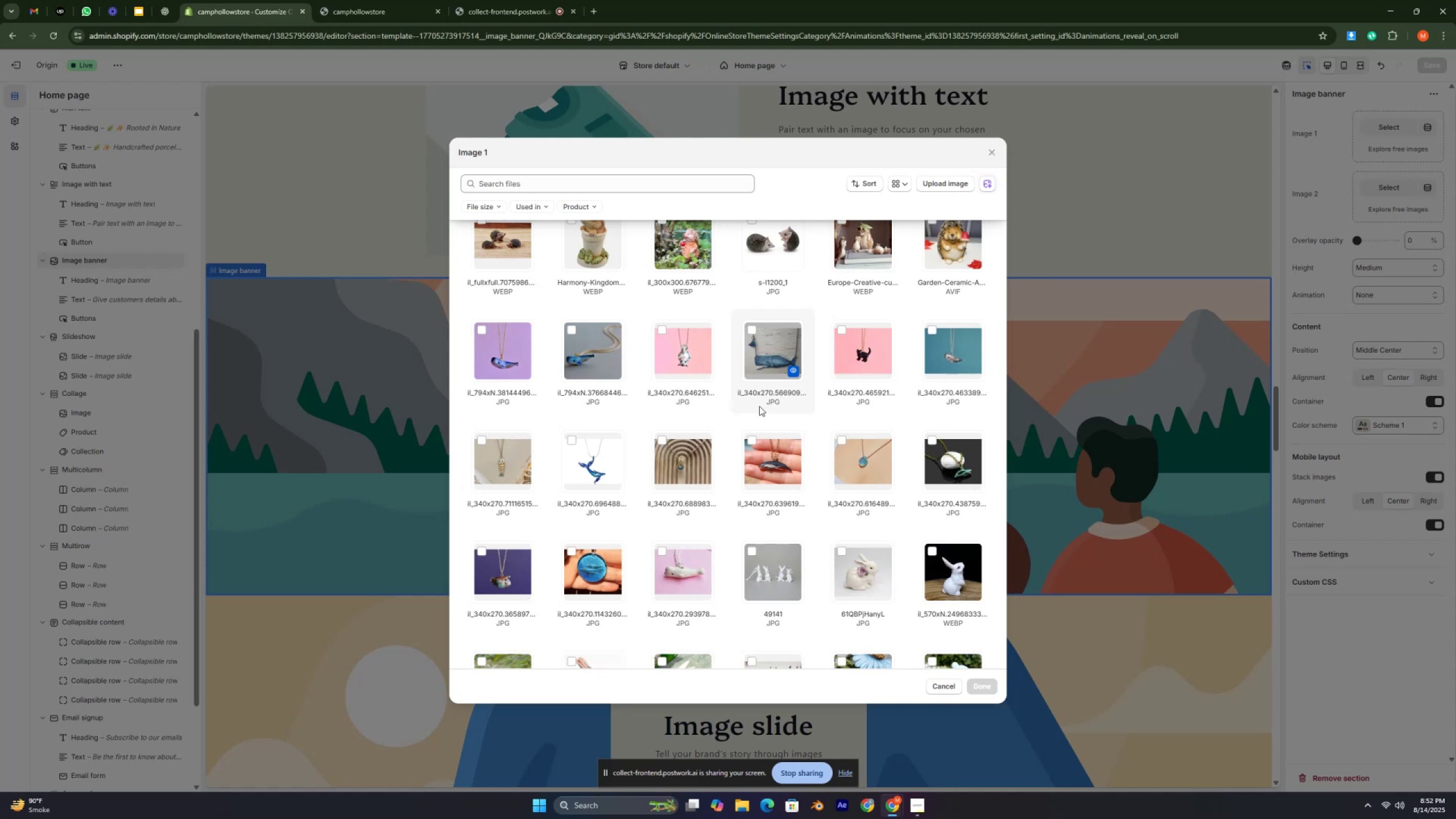 
key(Control+ControlLeft)
 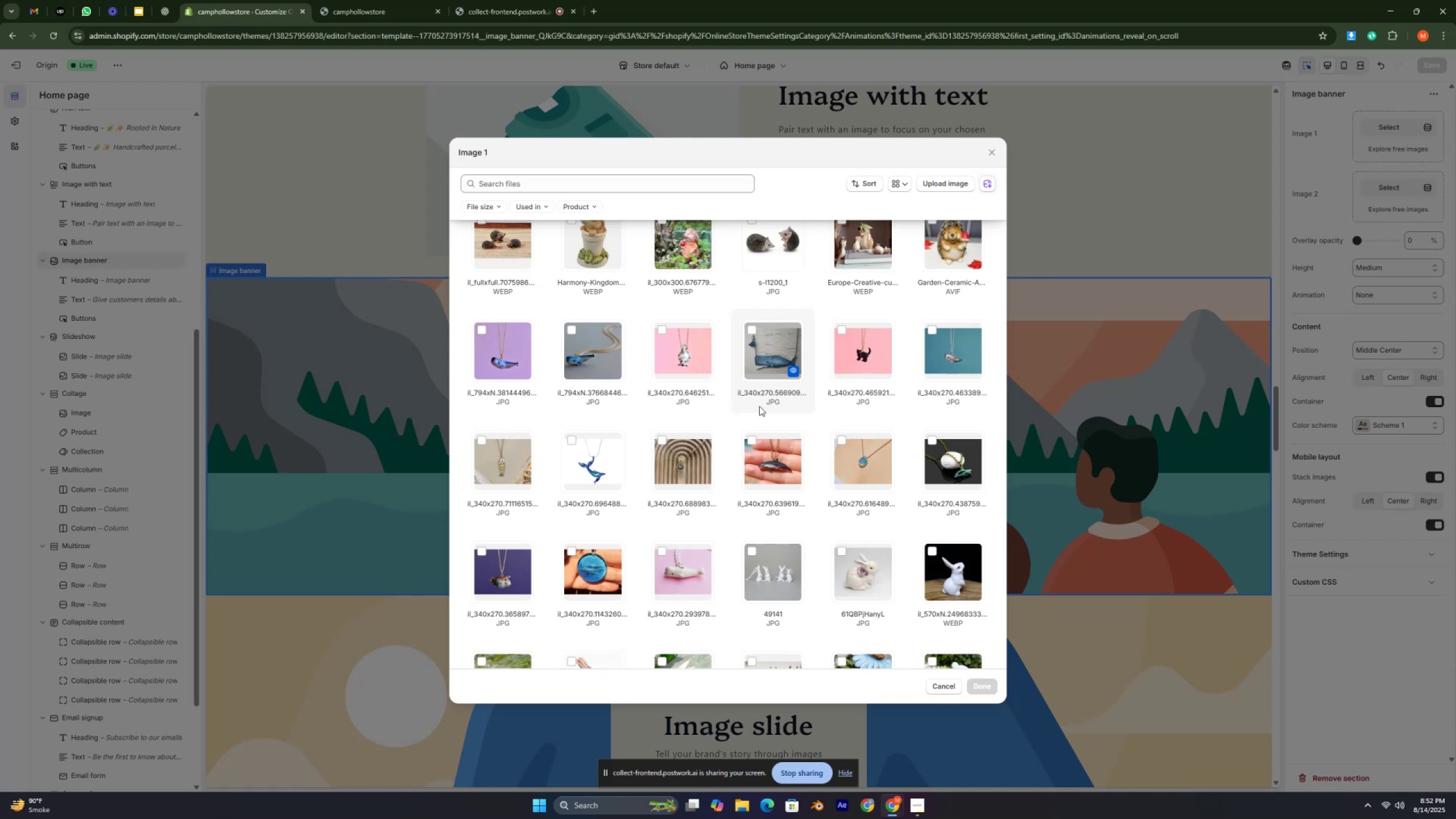 
key(Control+ControlLeft)
 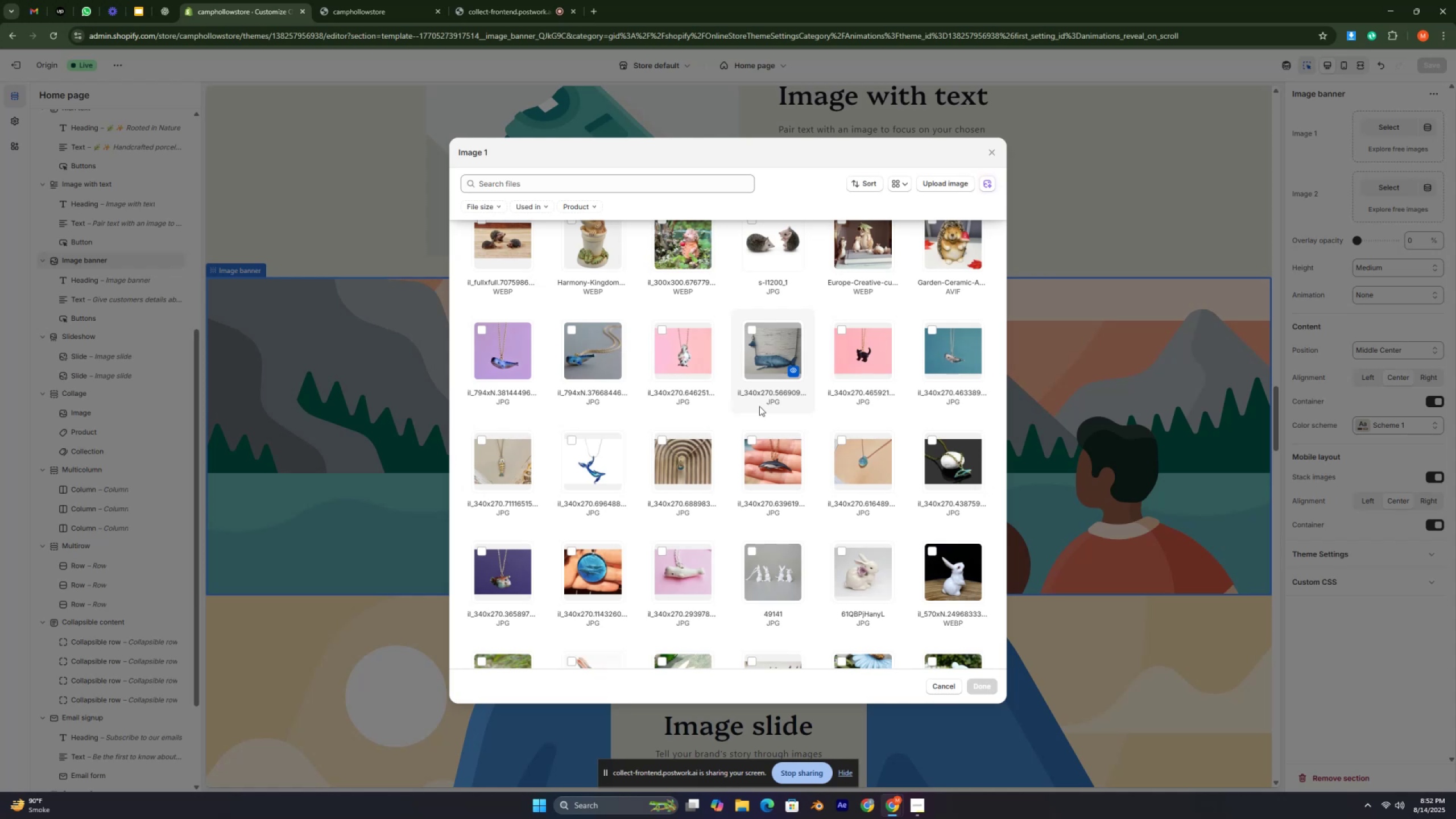 
key(Control+ControlLeft)
 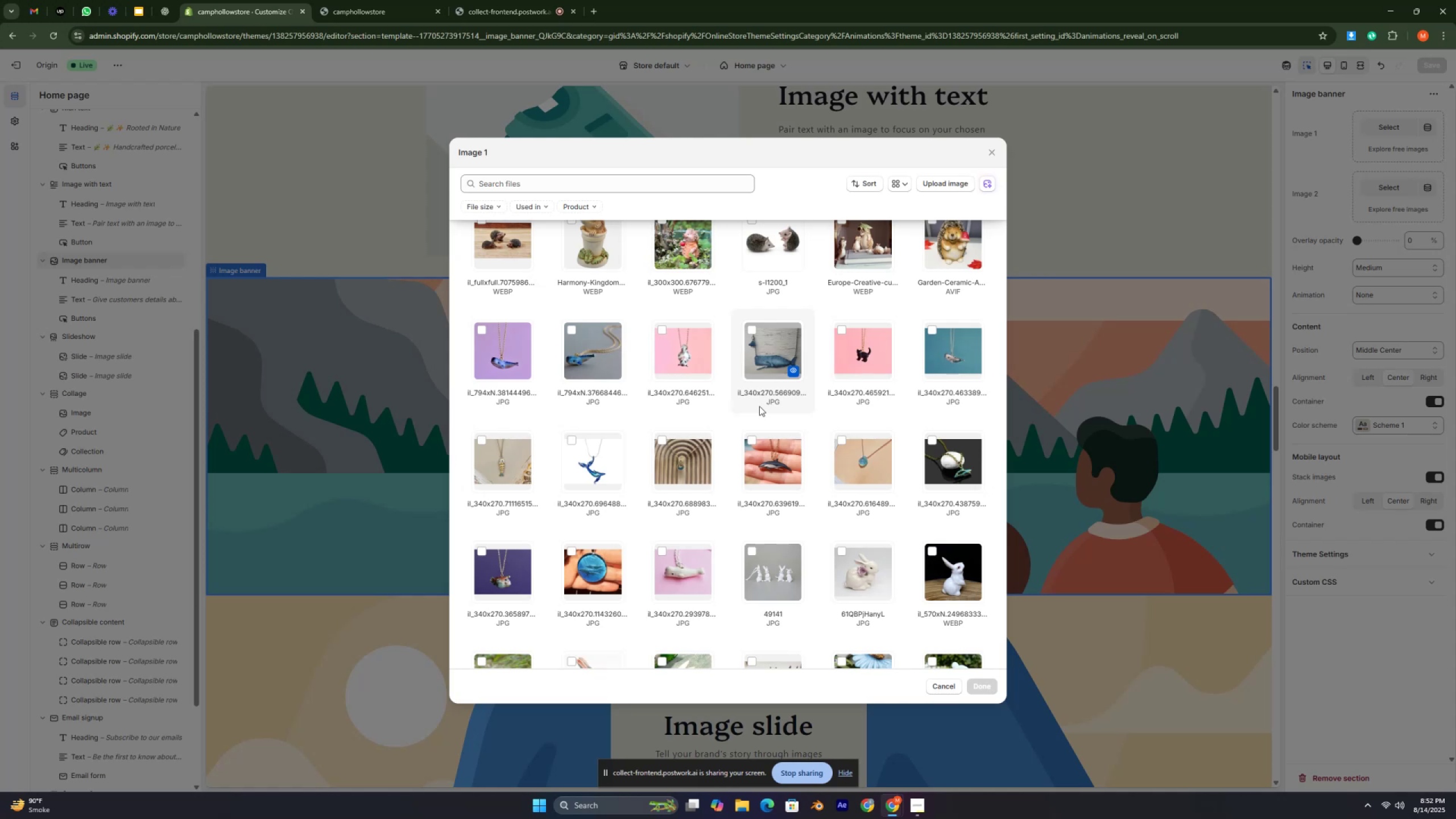 
key(Control+ControlLeft)
 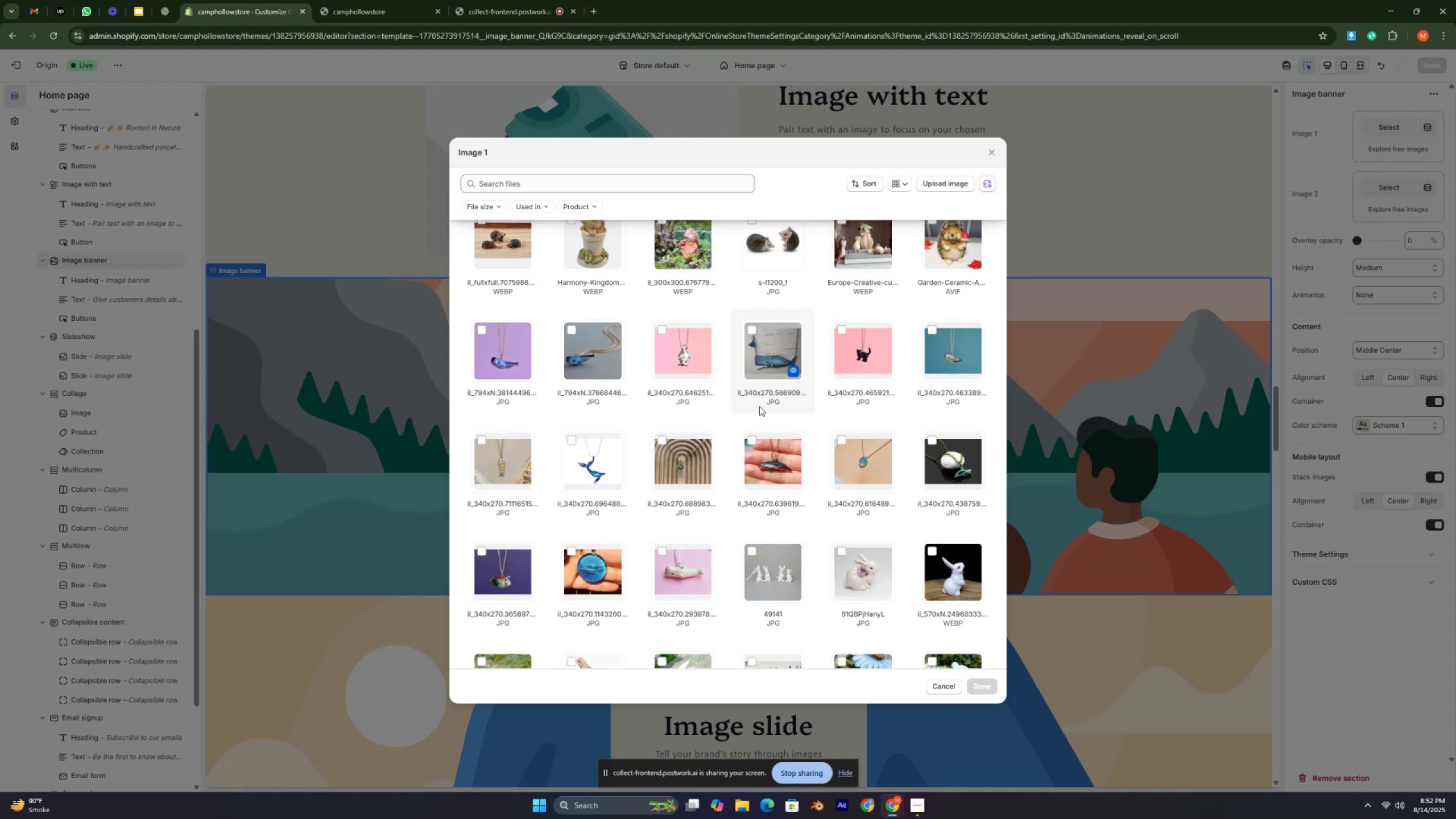 
key(Control+ControlLeft)
 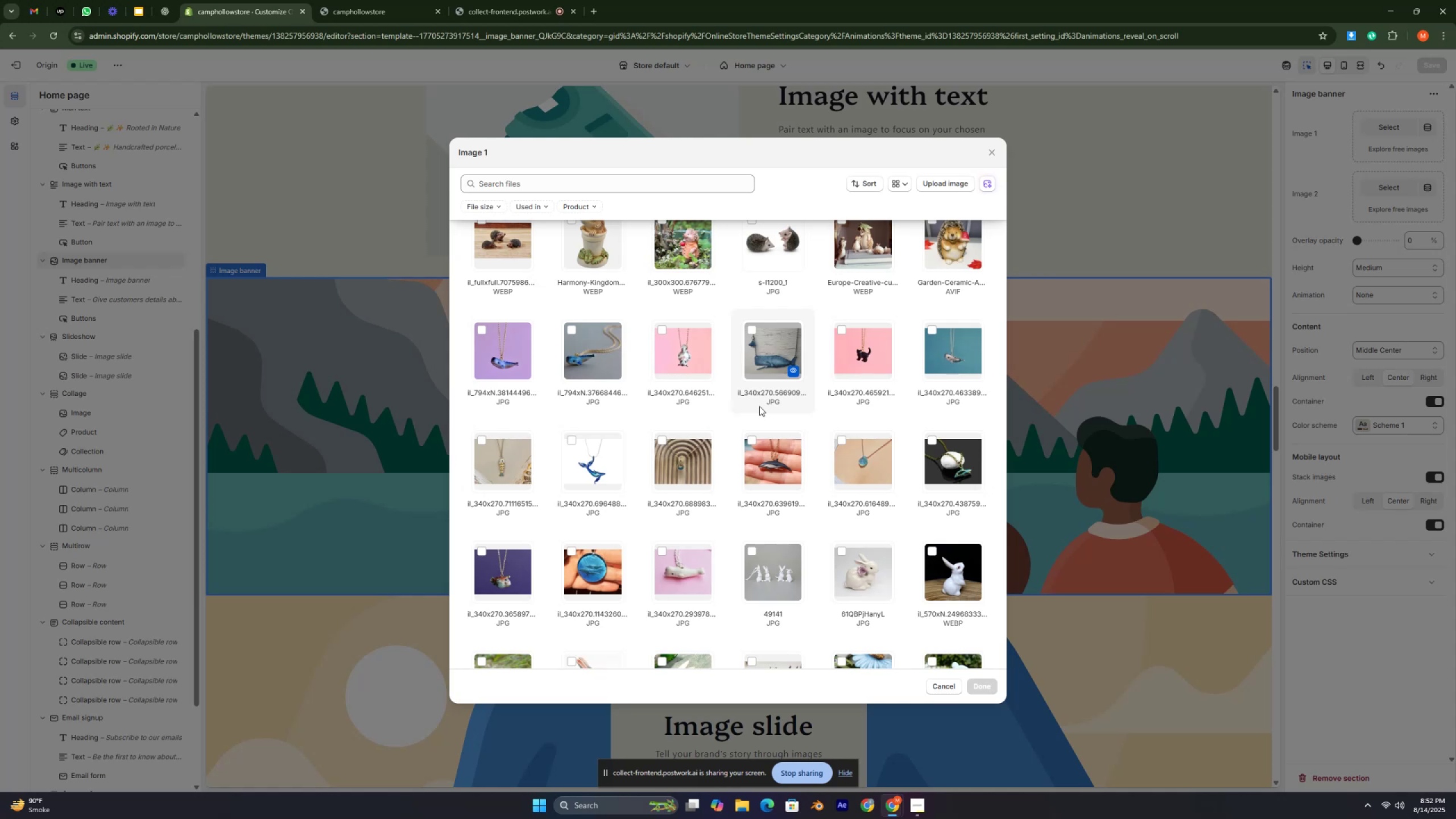 
key(Control+ControlLeft)
 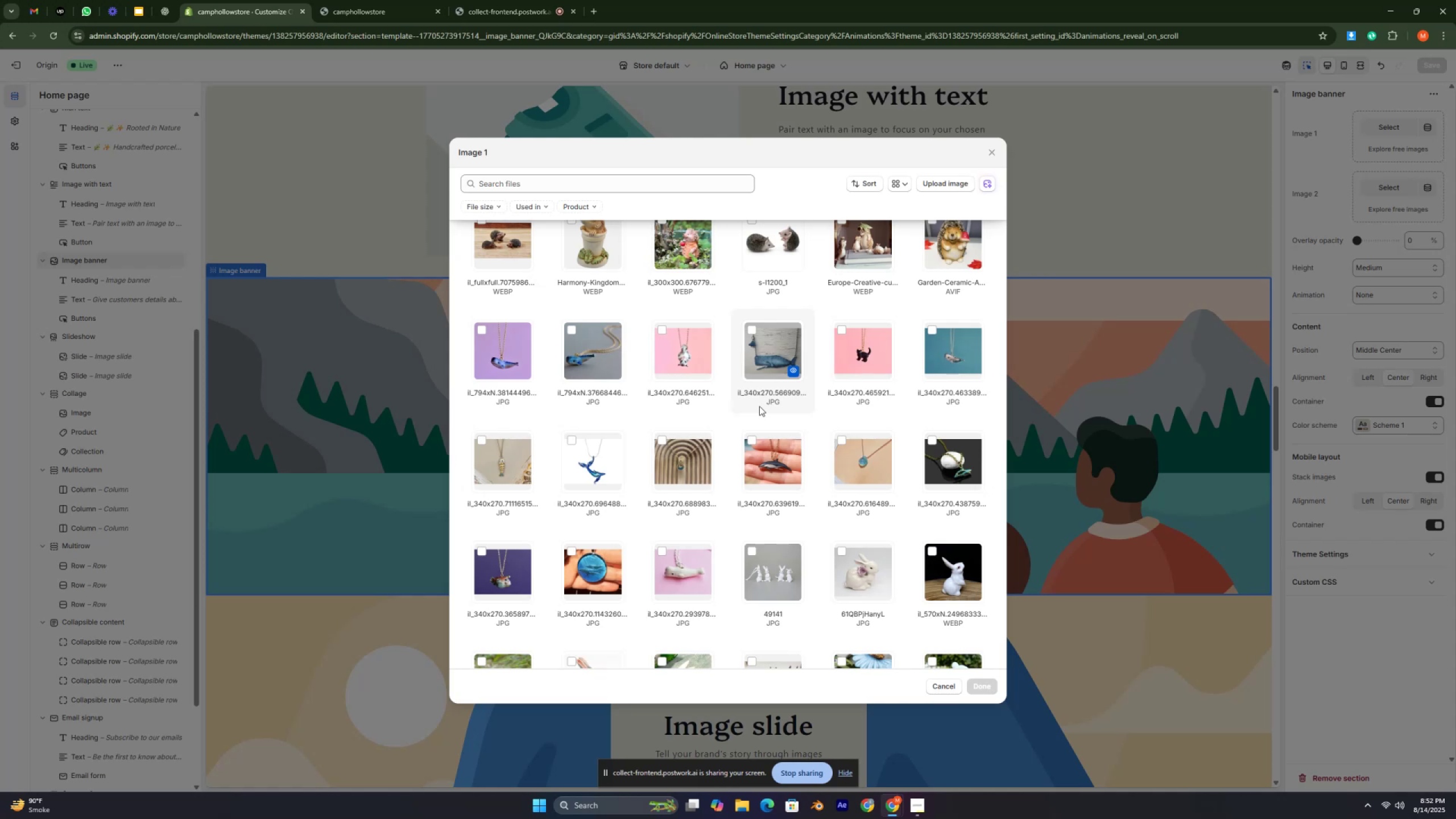 
key(Control+ControlLeft)
 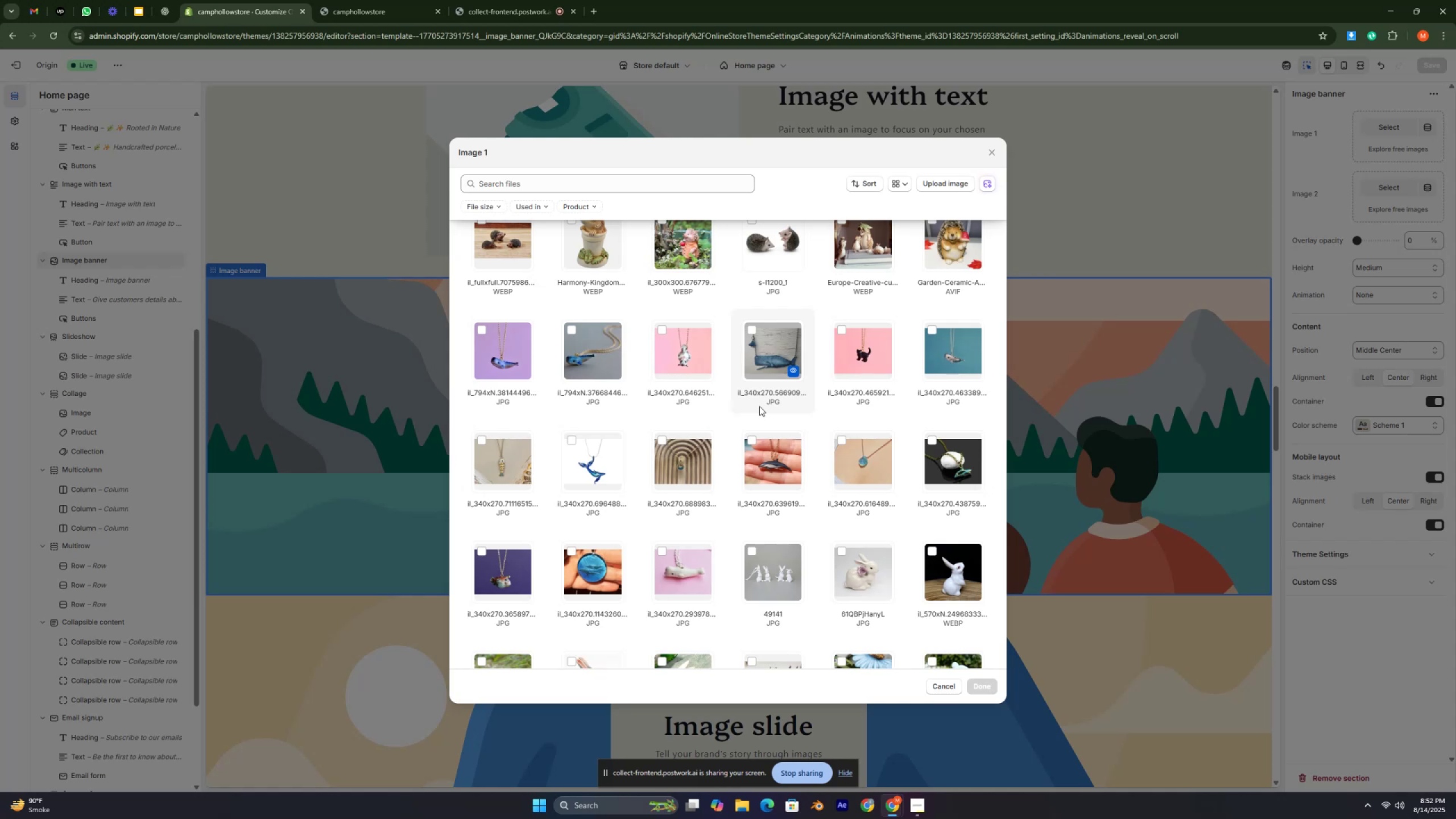 
key(Control+ControlLeft)
 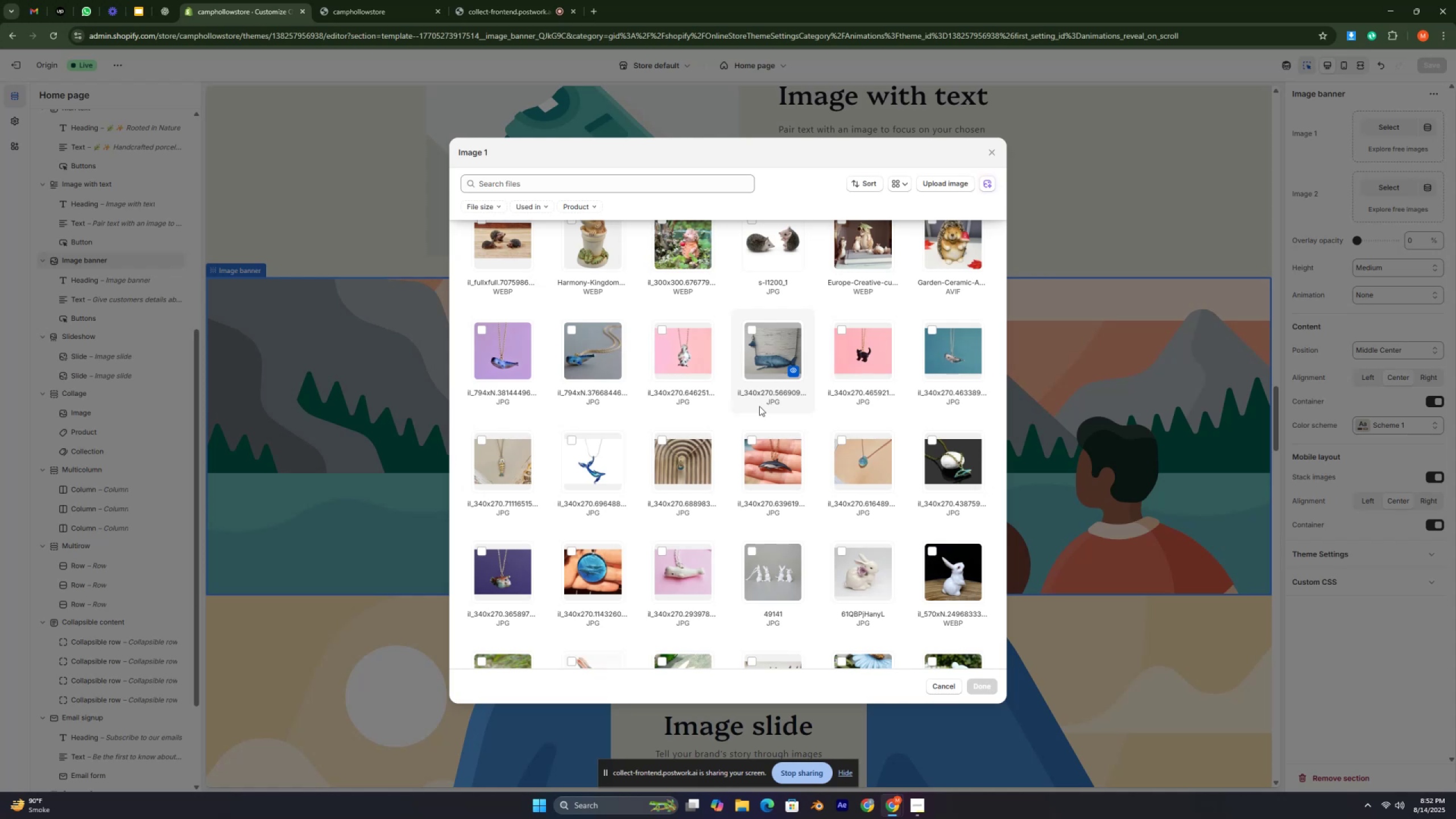 
key(Control+ControlLeft)
 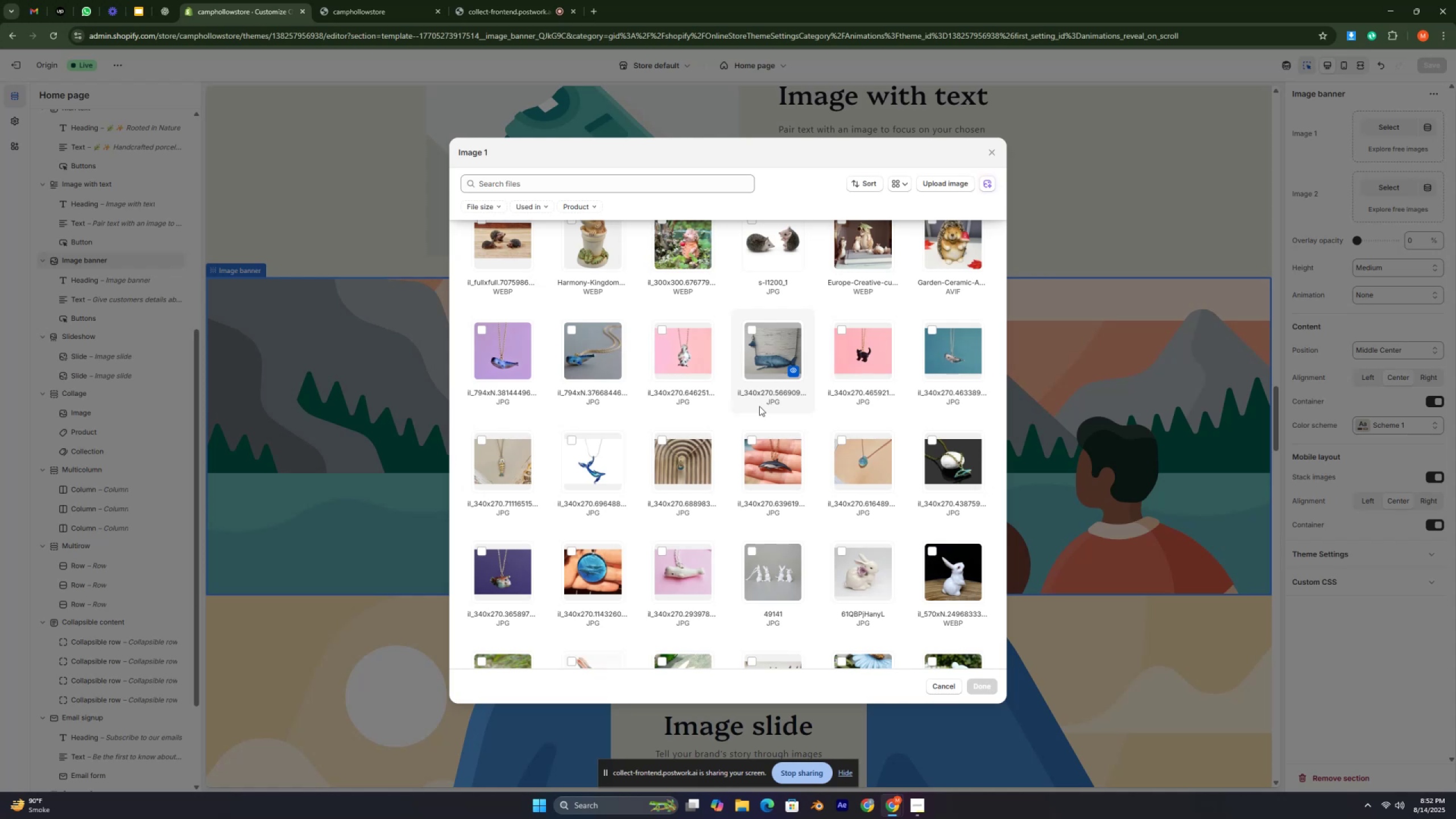 
key(Control+ControlLeft)
 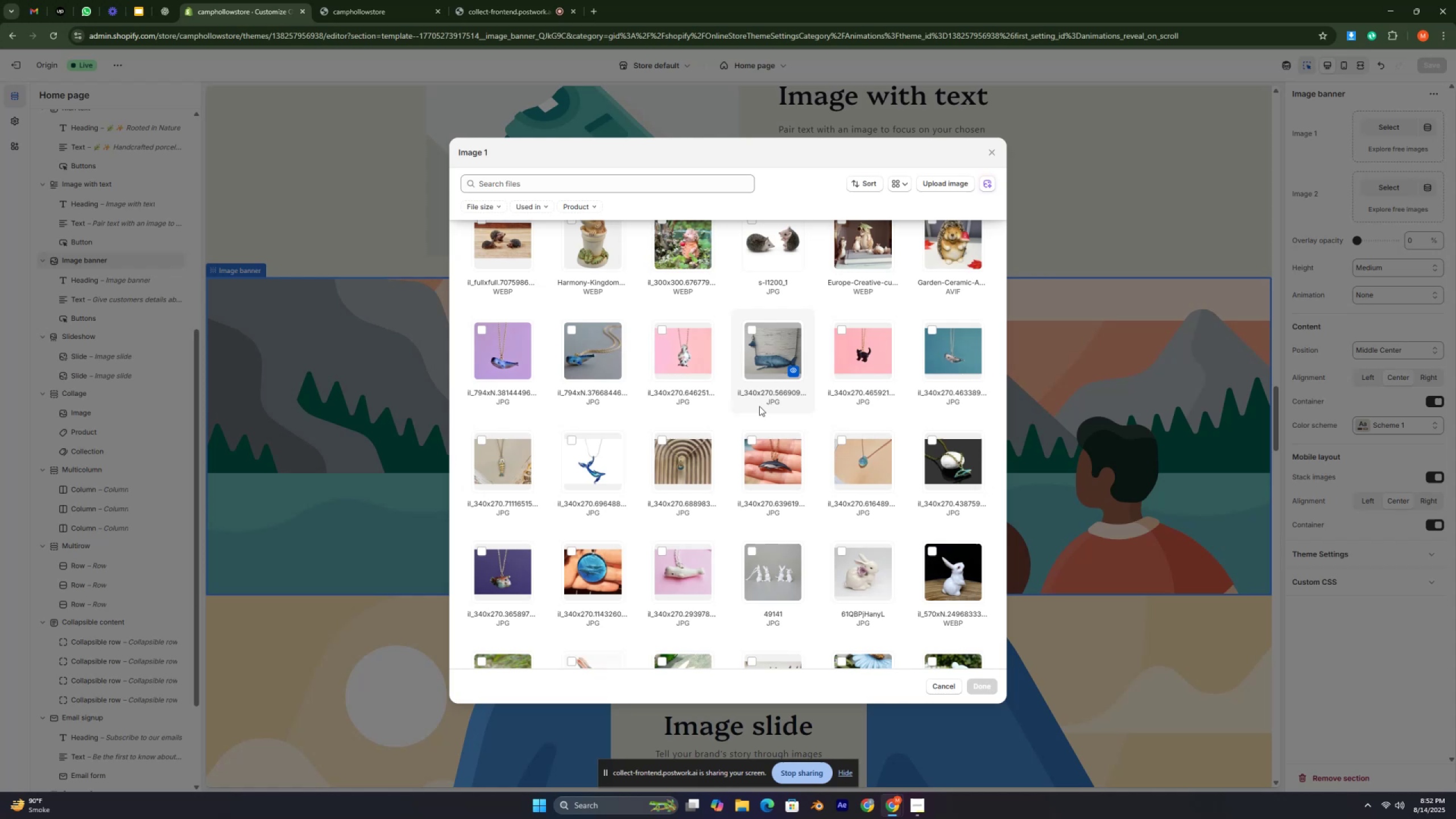 
key(Control+ControlLeft)
 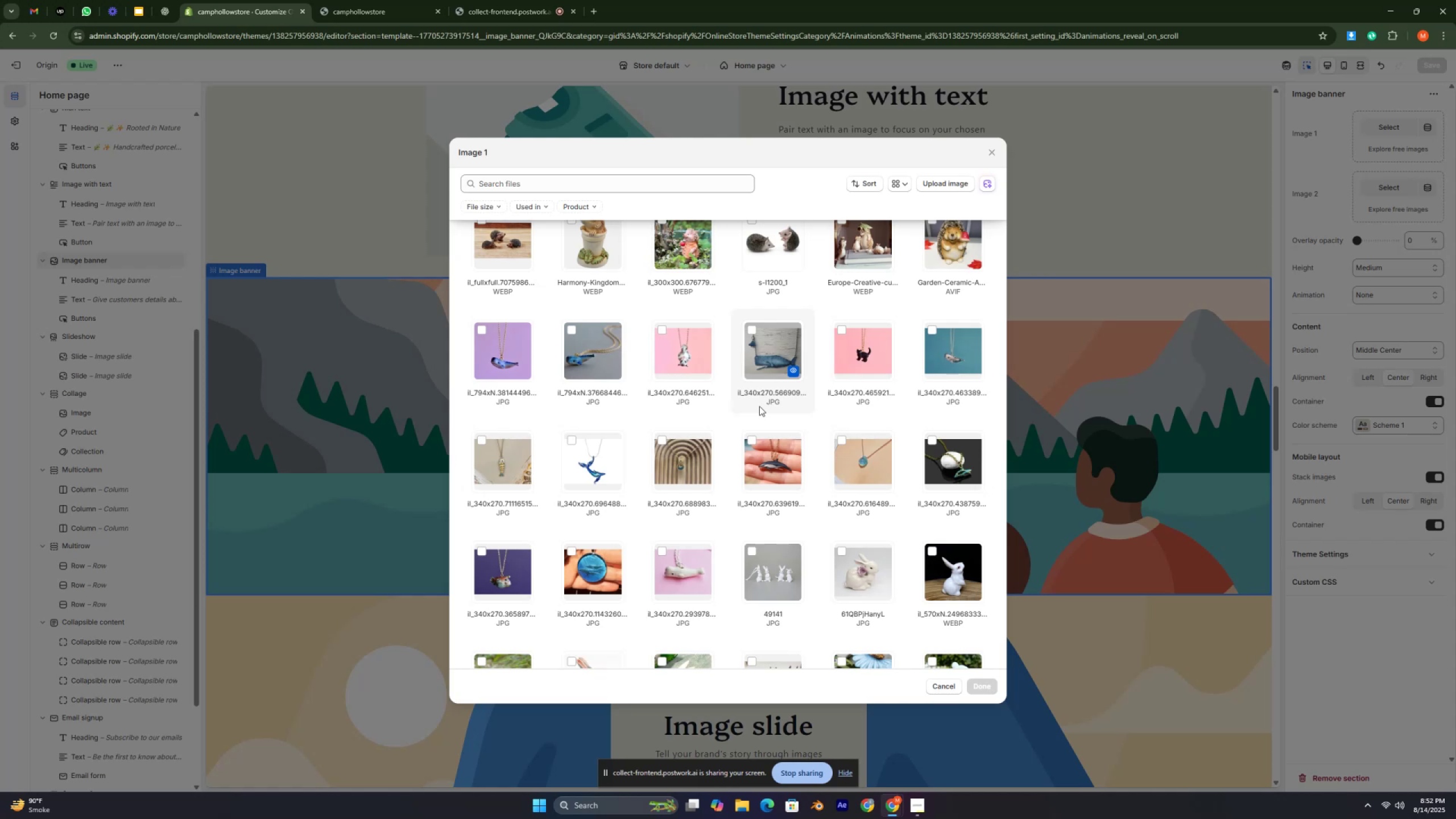 
key(Control+ControlLeft)
 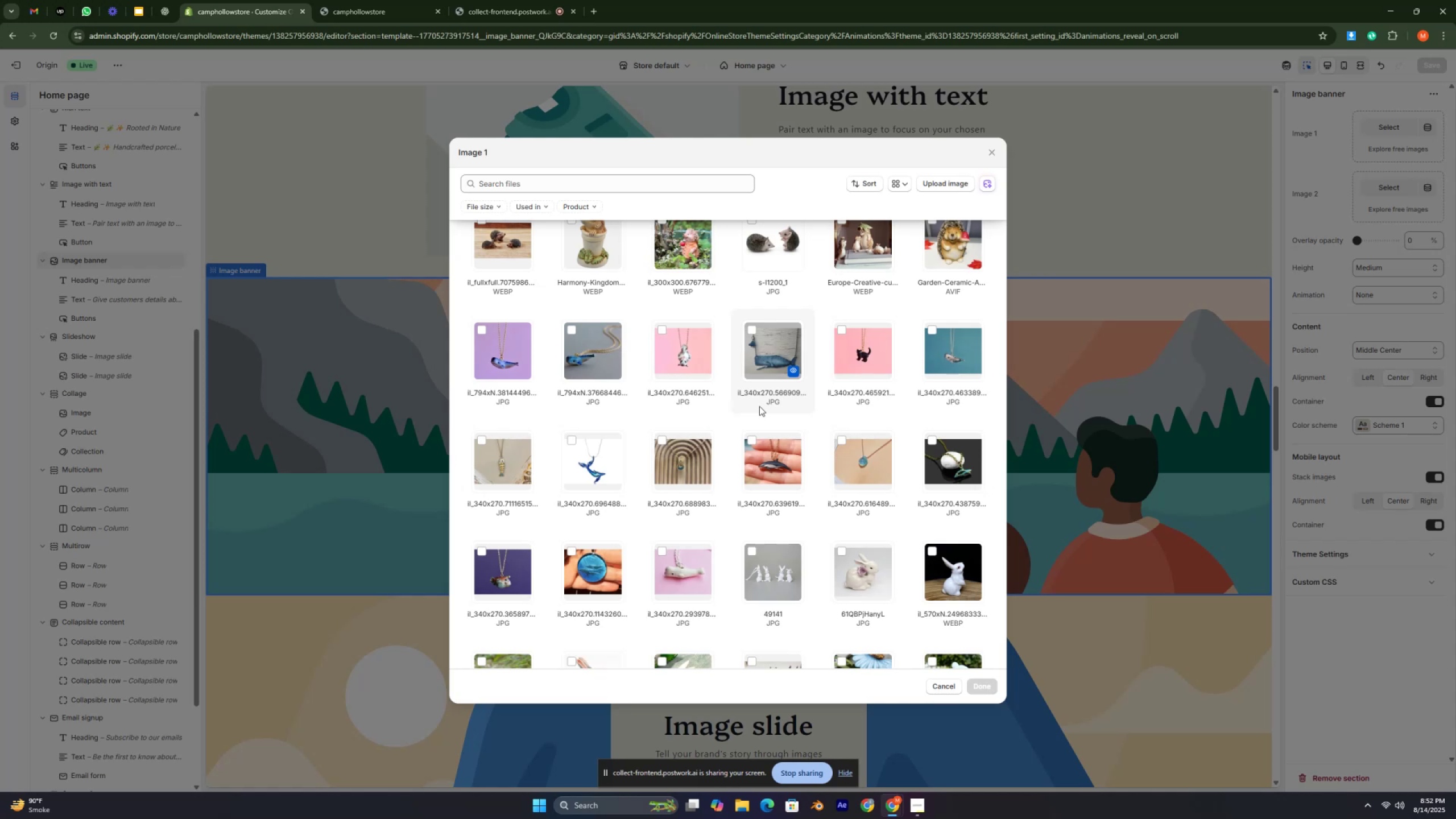 
key(Control+ControlLeft)
 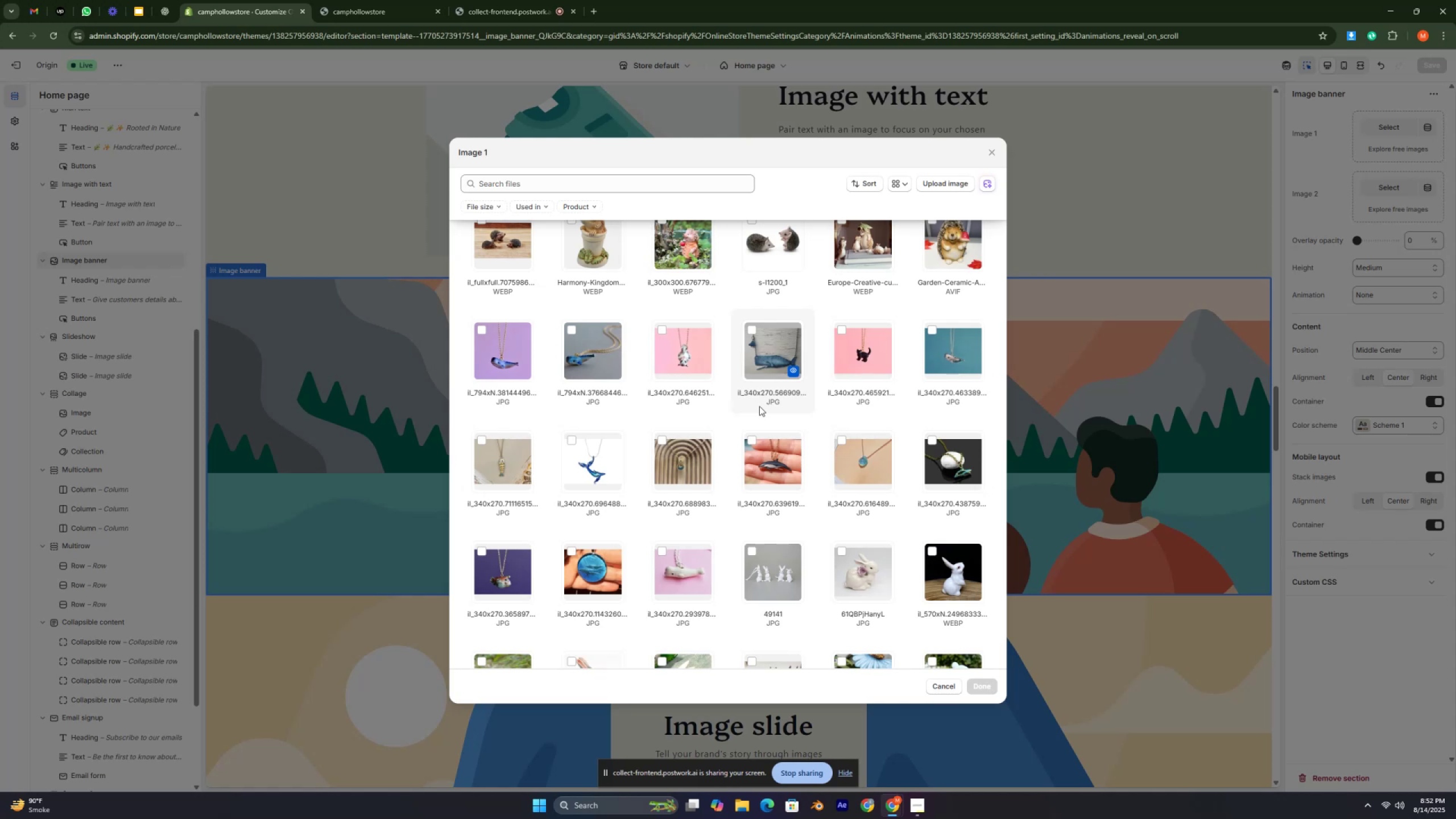 
key(Control+ControlLeft)
 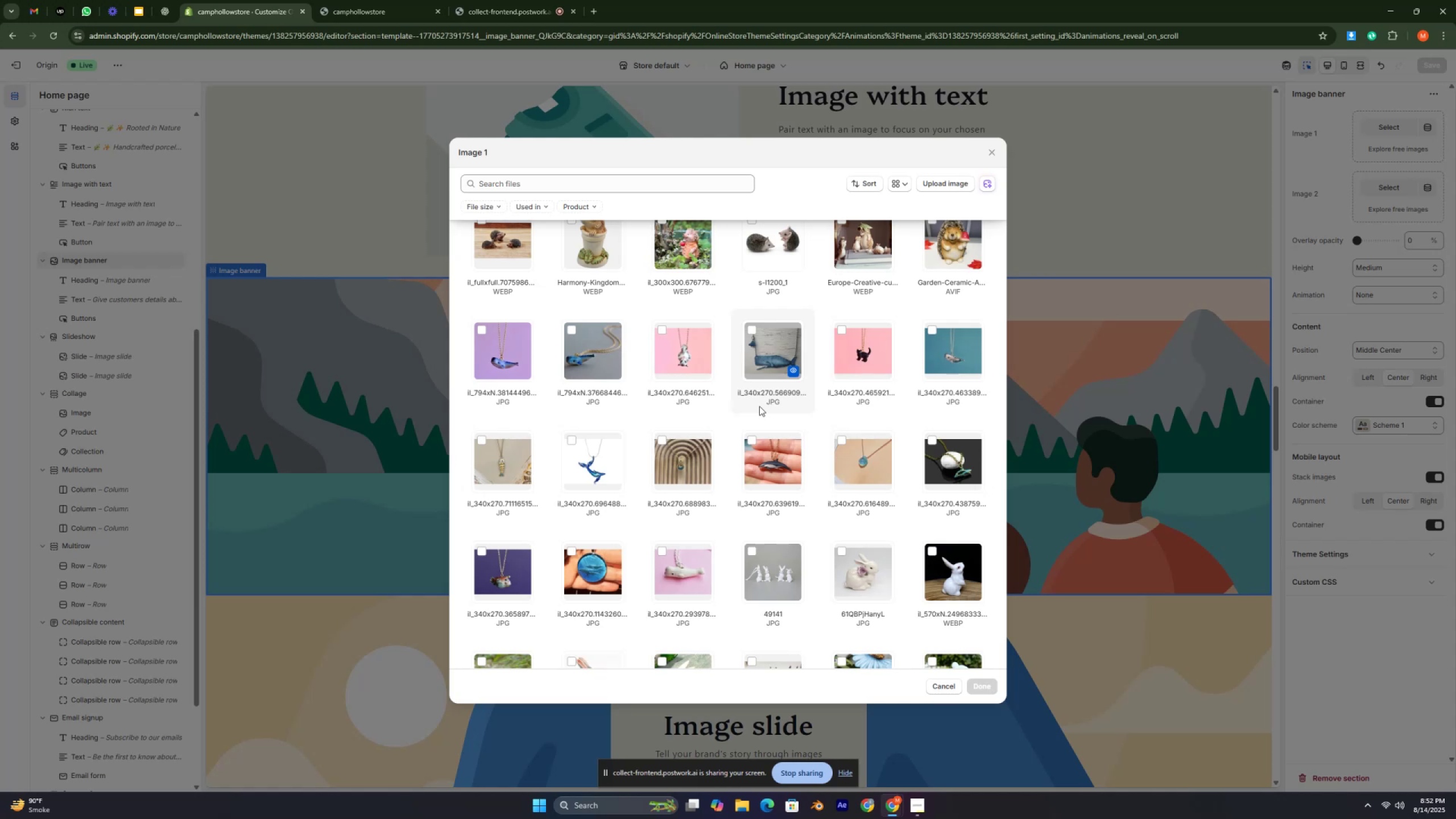 
key(Control+ControlLeft)
 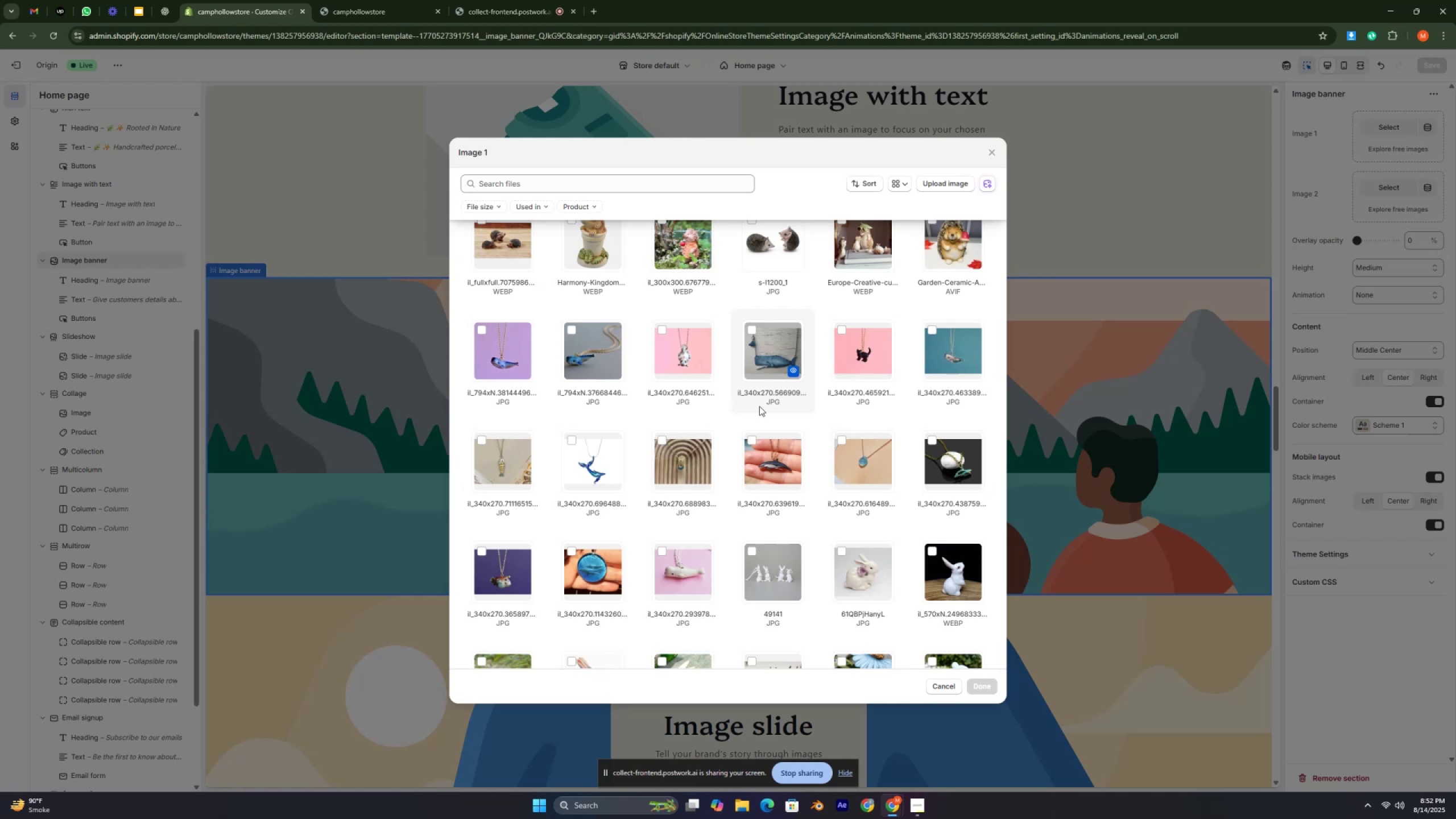 
key(Control+ControlLeft)
 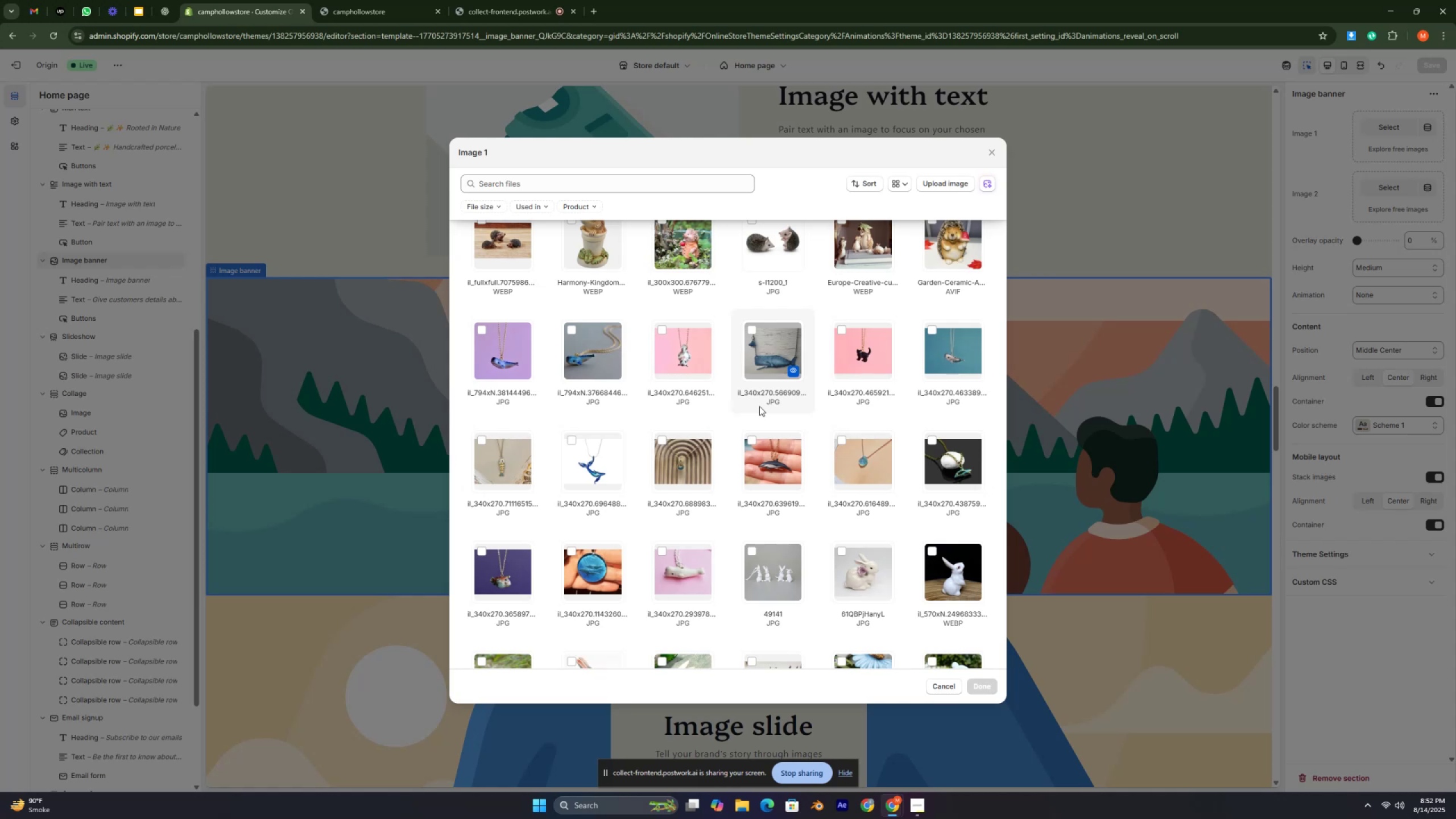 
key(Control+ControlLeft)
 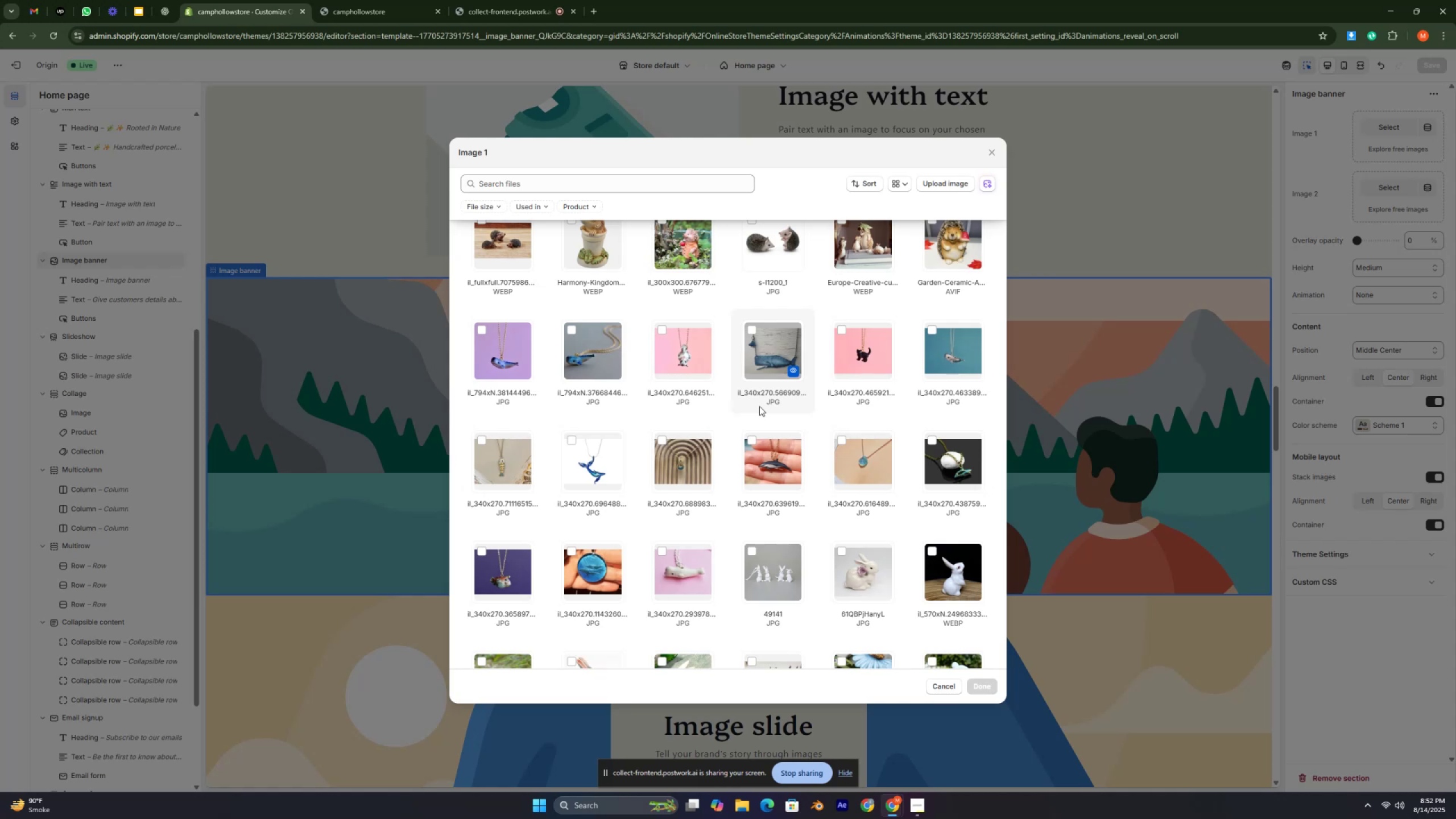 
key(Control+ControlLeft)
 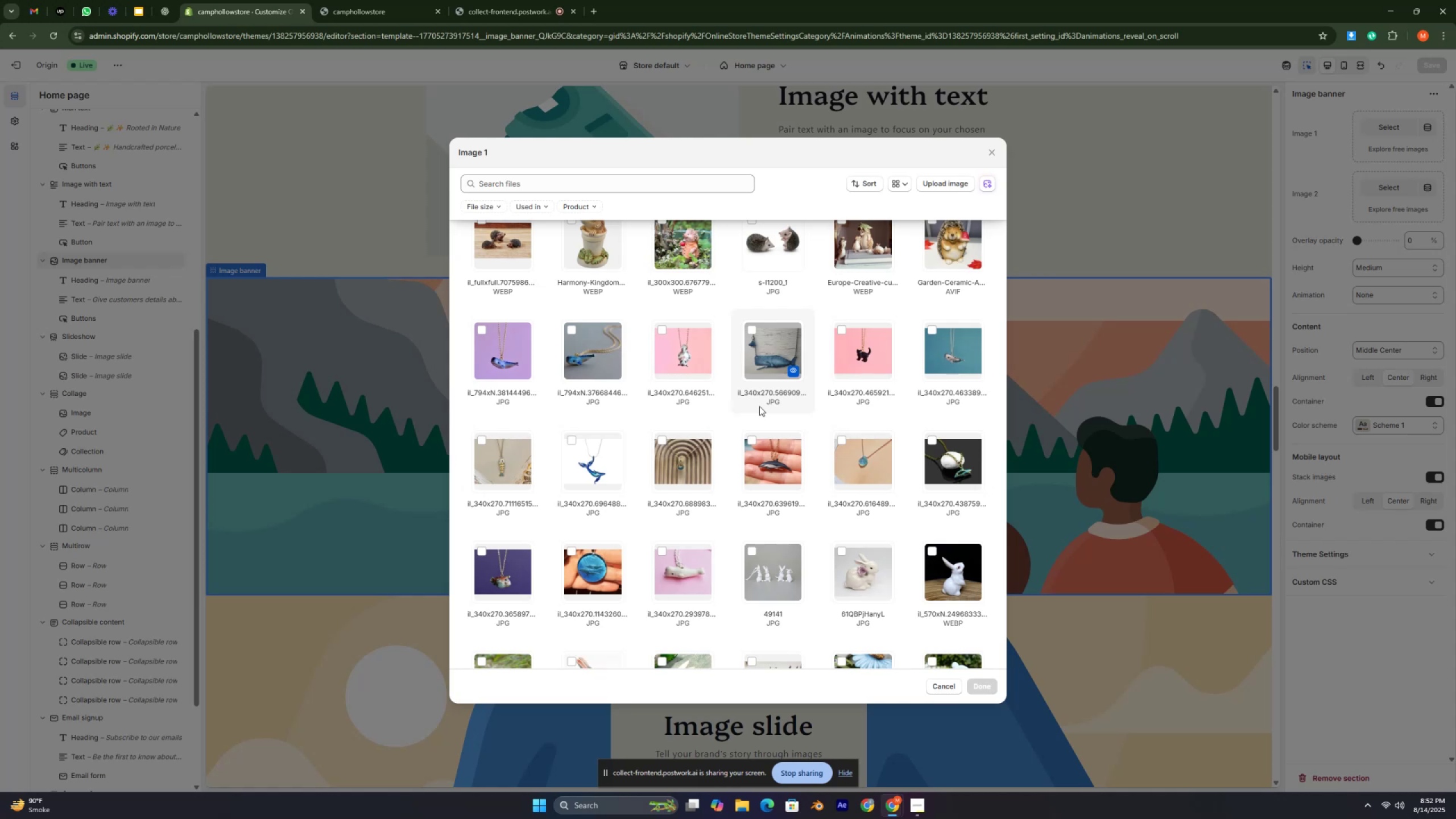 
key(Control+ControlLeft)
 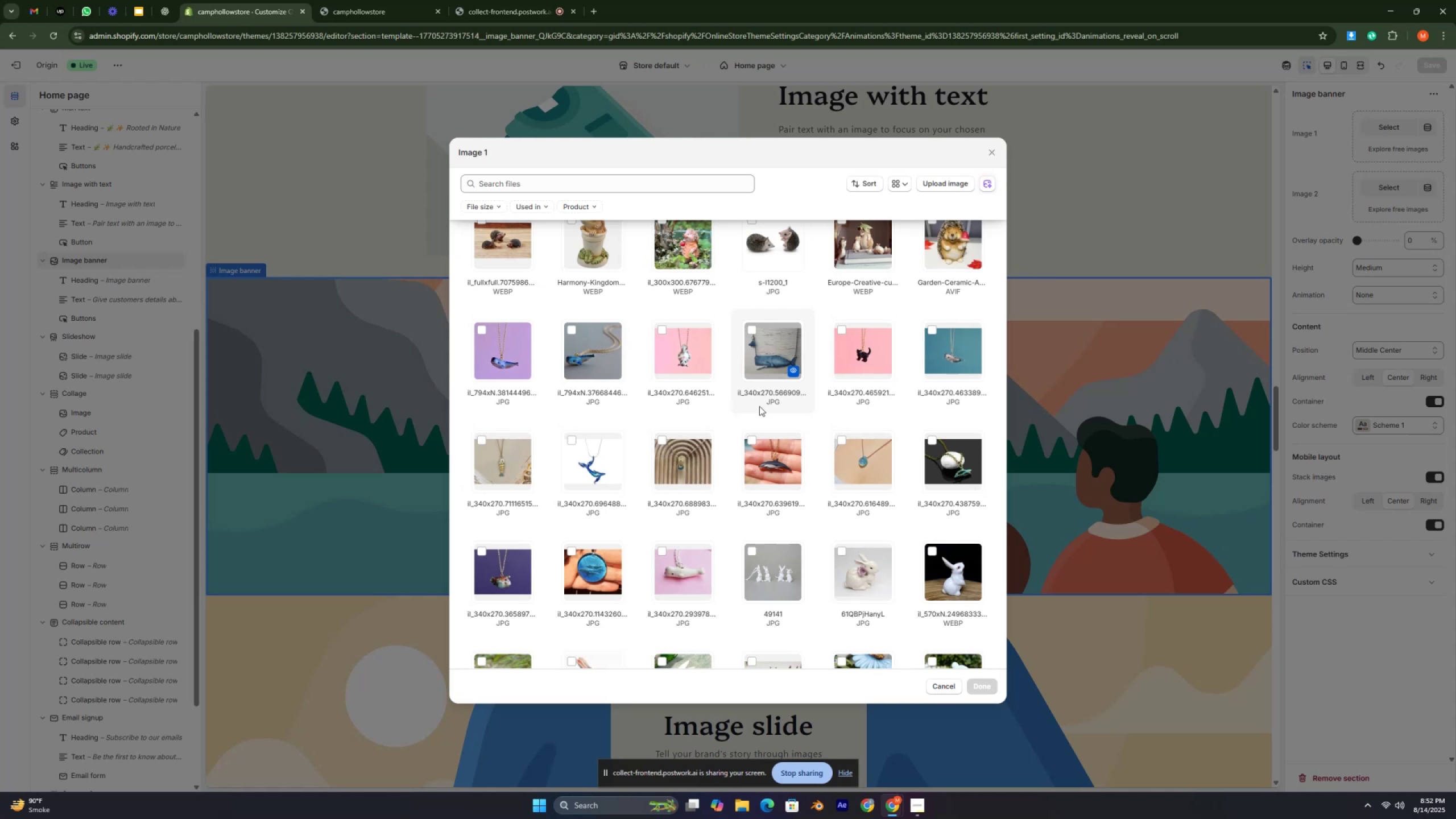 
key(Control+ControlLeft)
 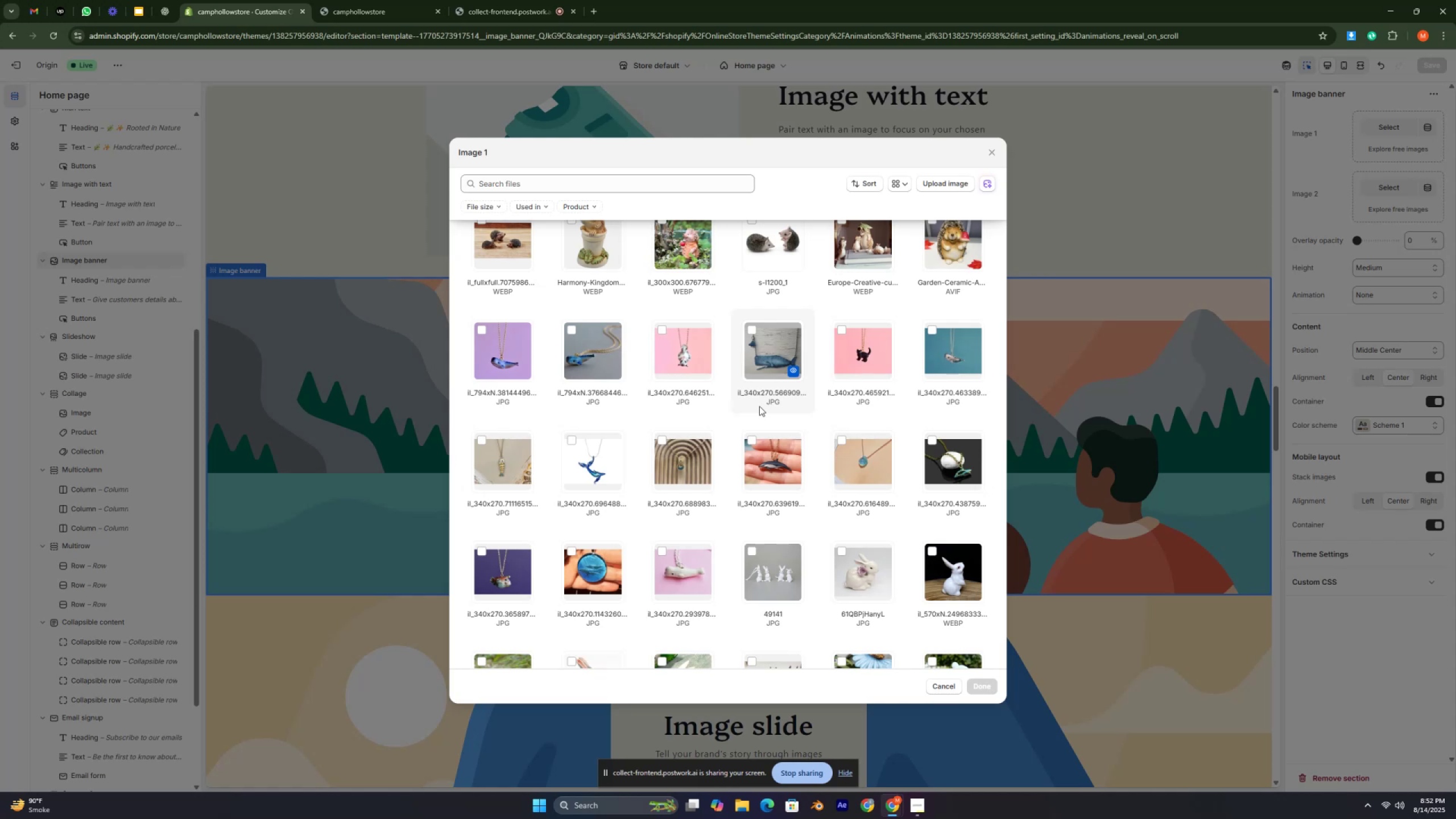 
key(Control+ControlLeft)
 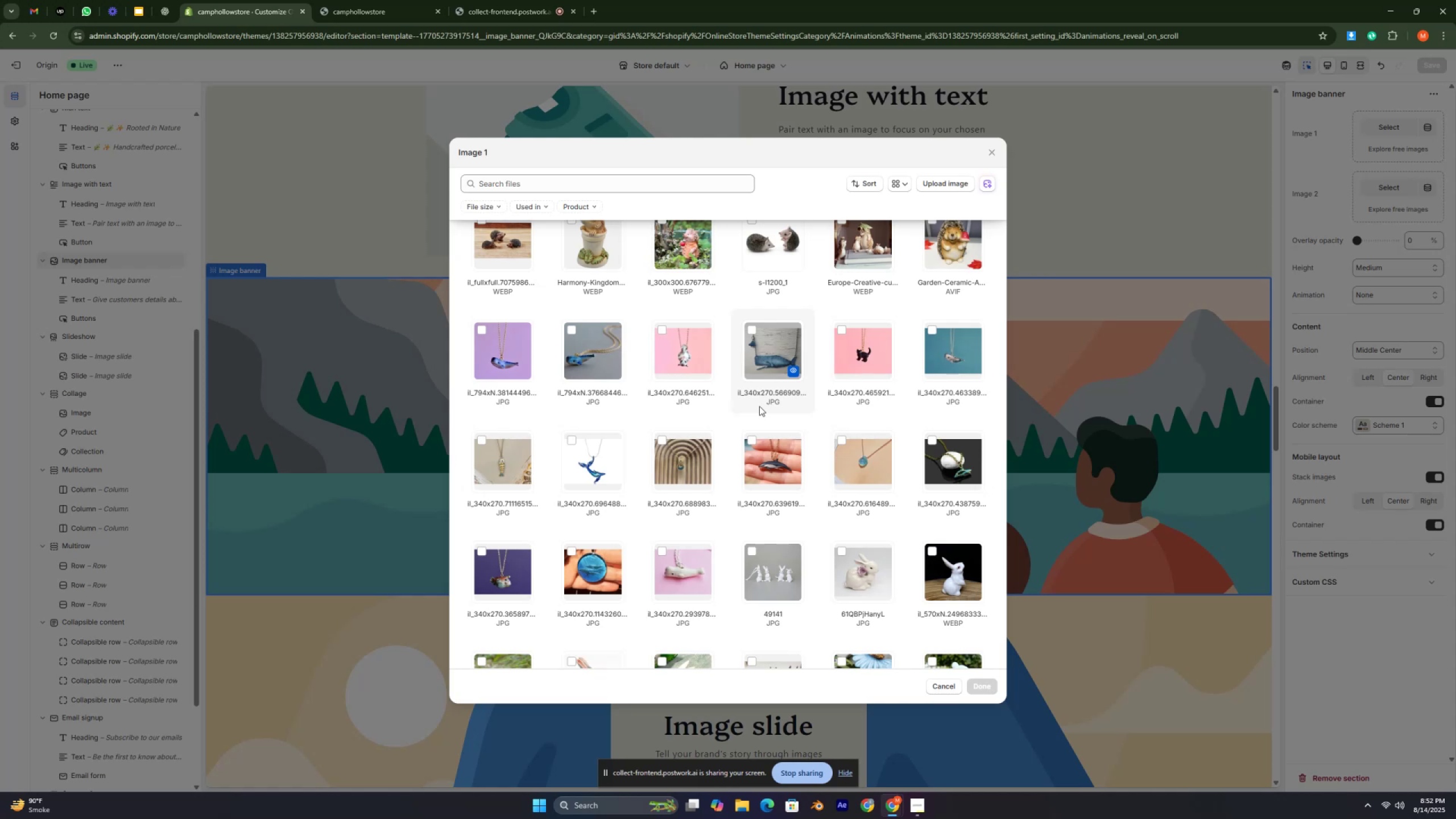 
key(Control+ControlLeft)
 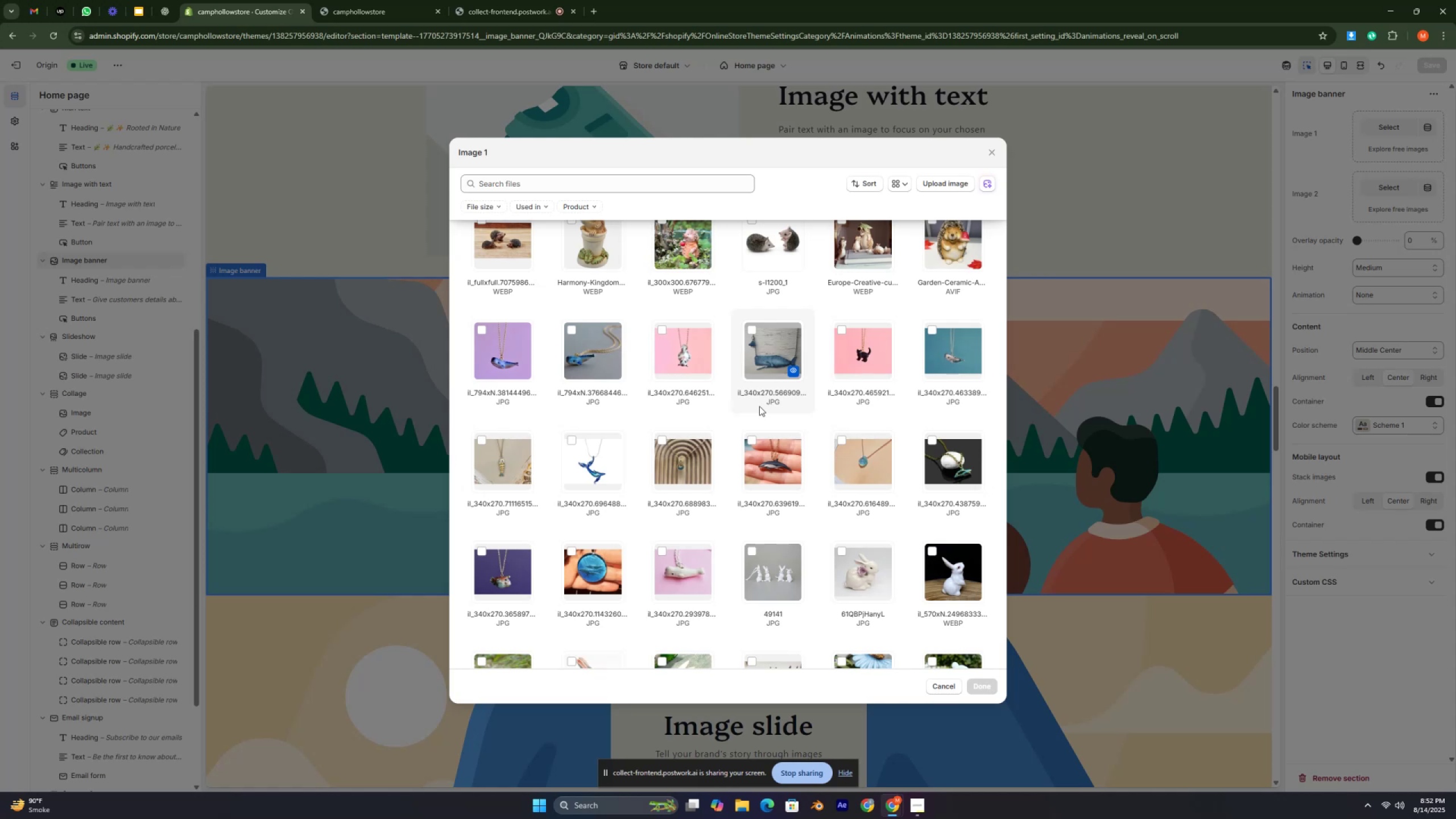 
key(Control+ControlLeft)
 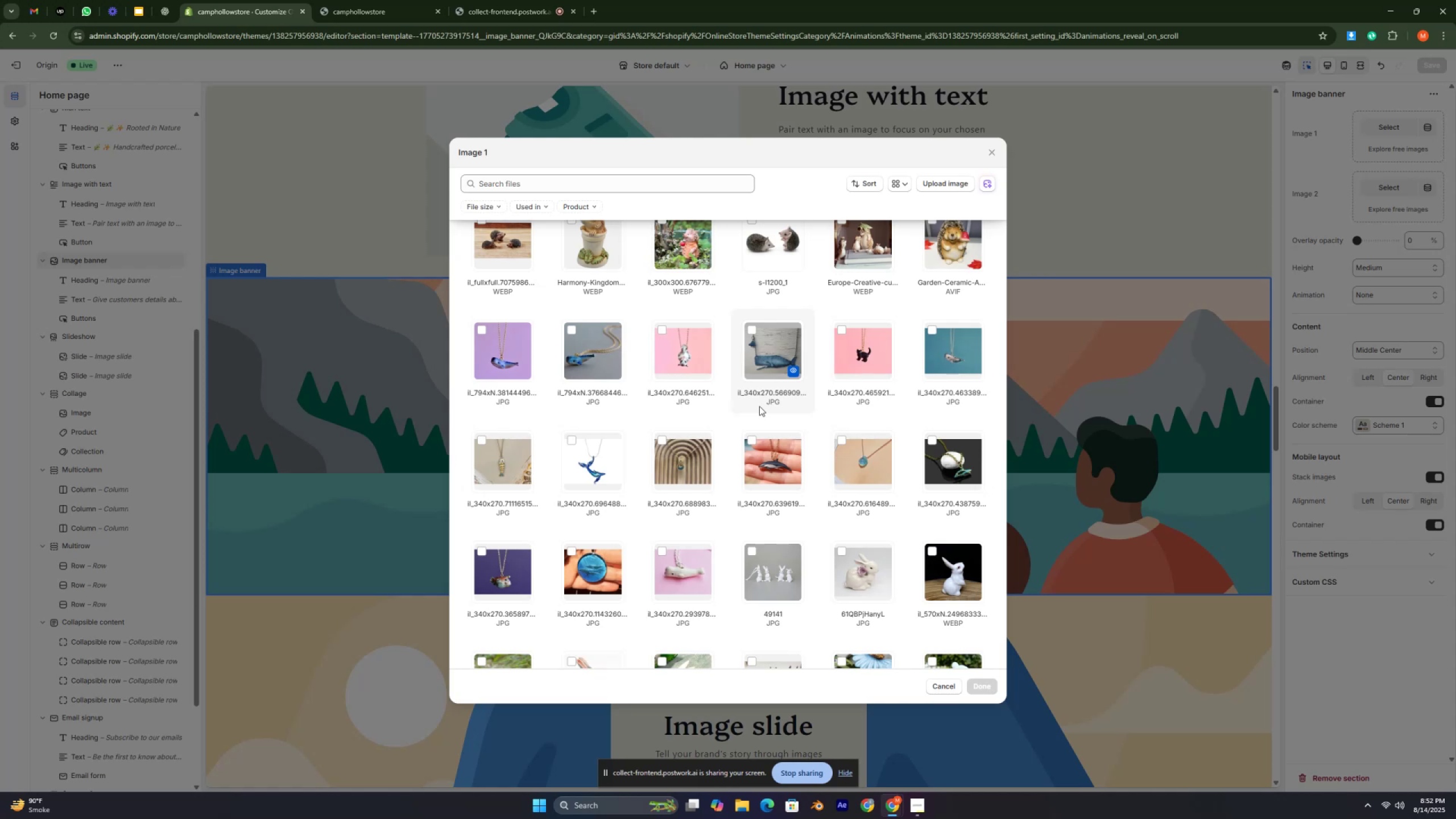 
key(Control+ControlLeft)
 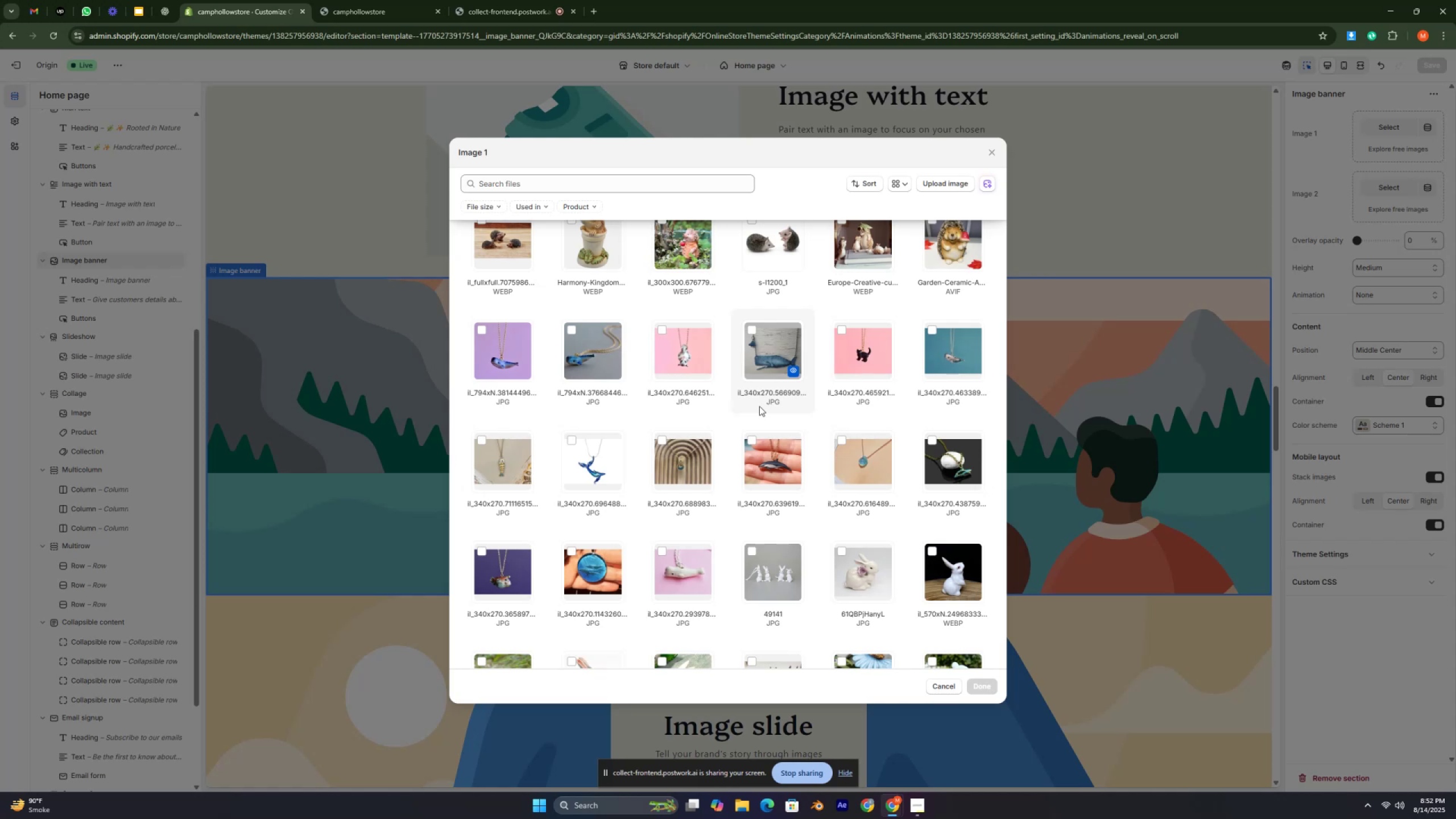 
key(Control+ControlLeft)
 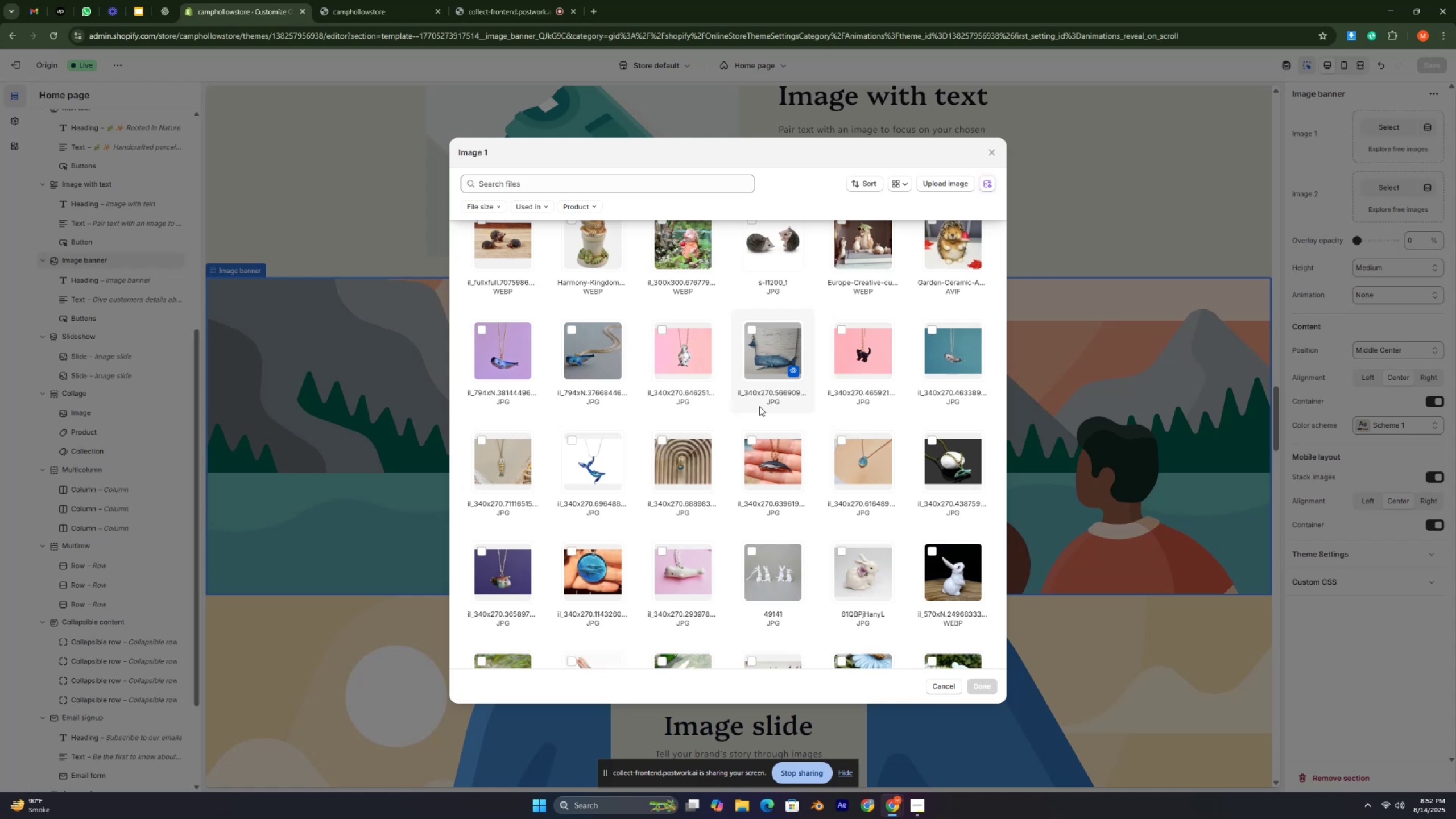 
key(Control+ControlLeft)
 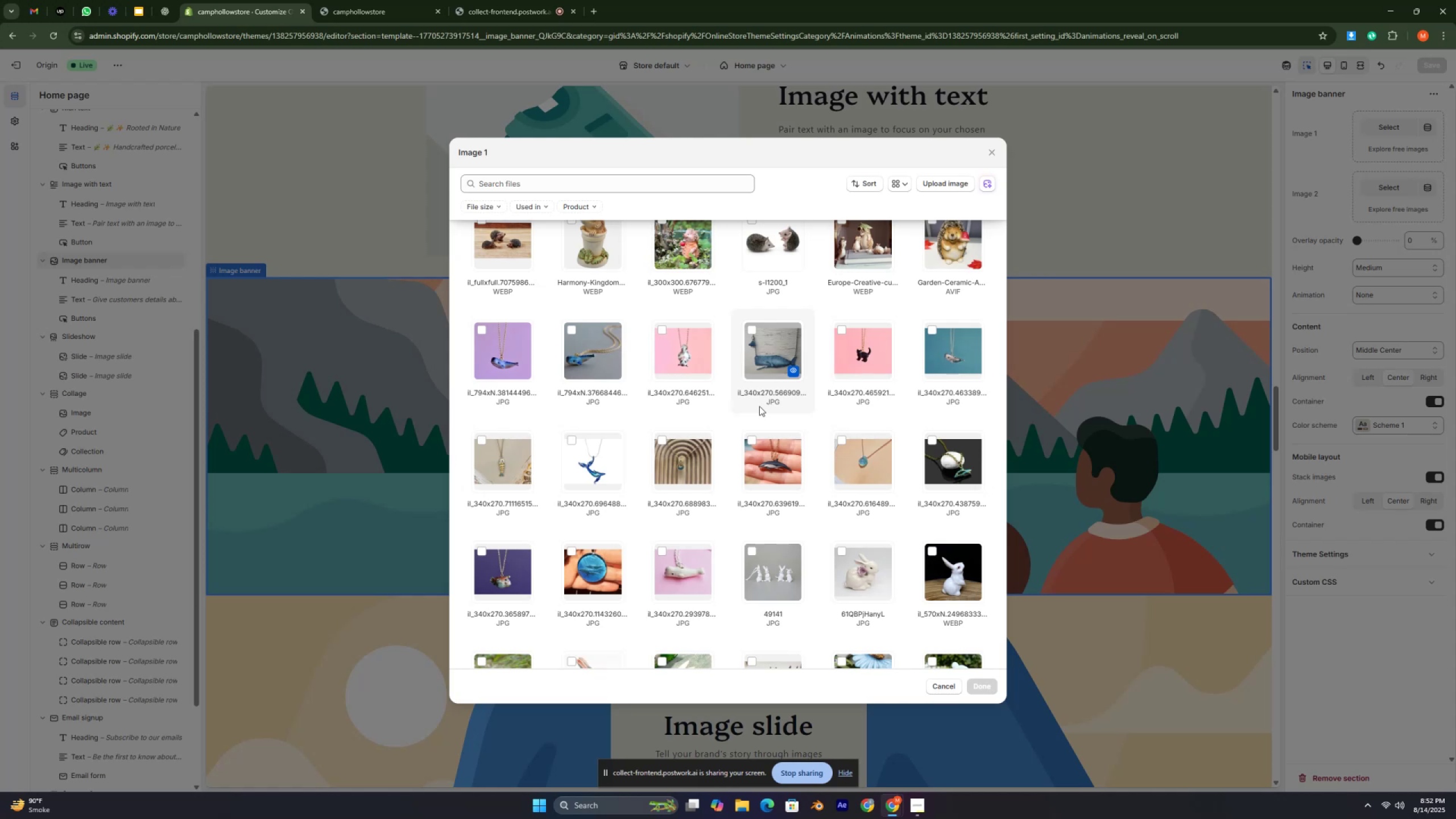 
key(Control+ControlLeft)
 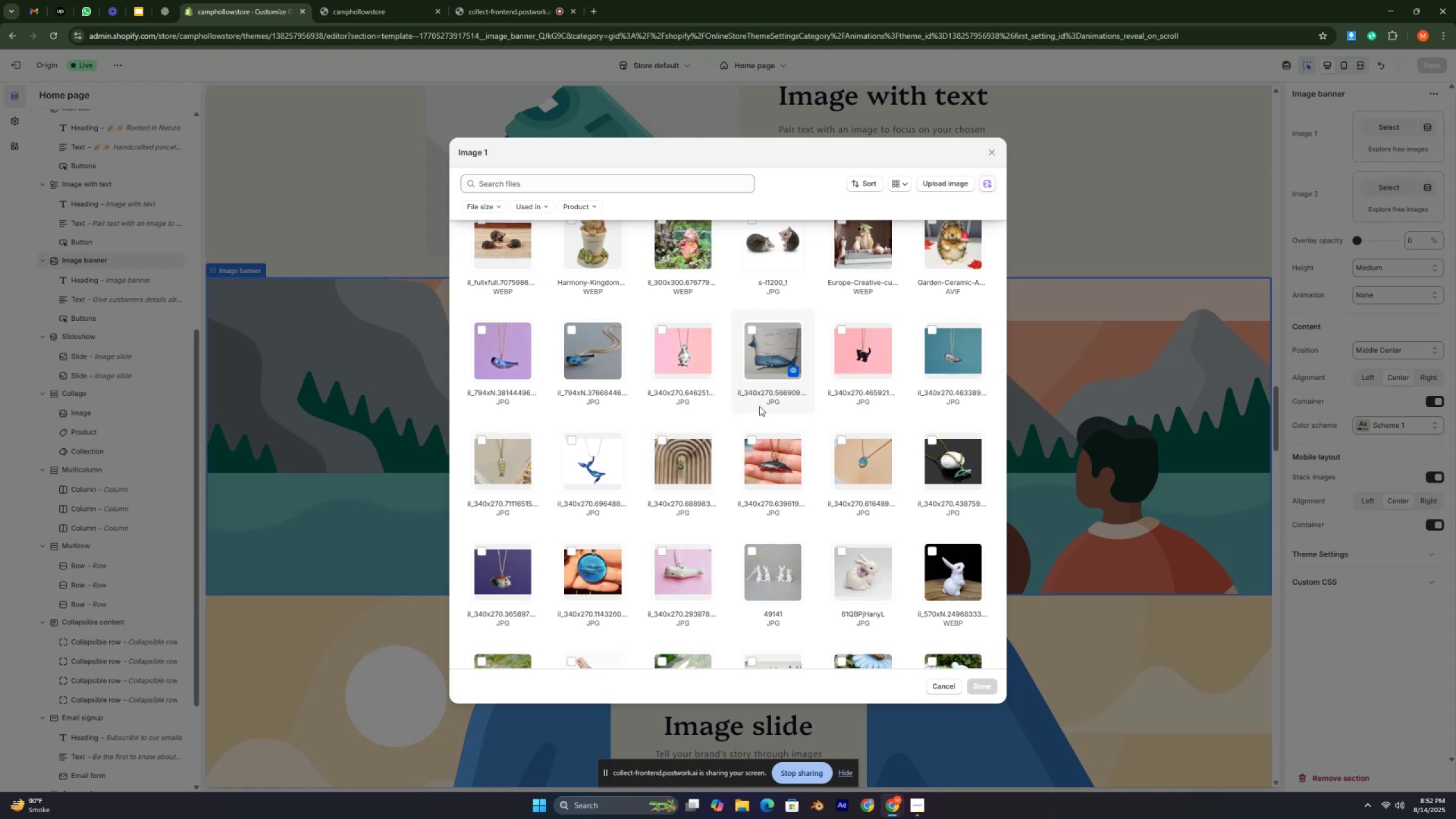 
key(Control+ControlLeft)
 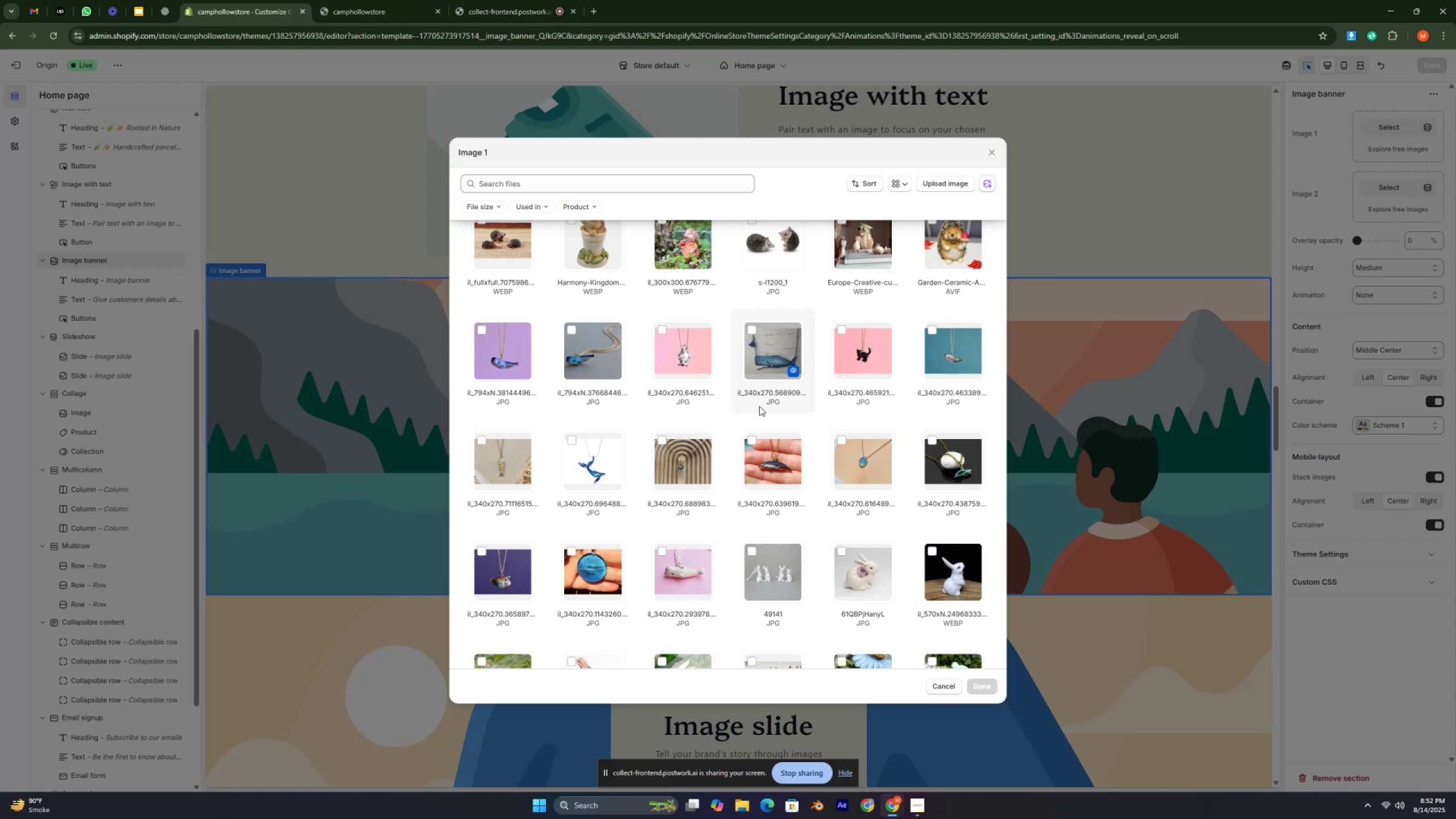 
key(Control+ControlLeft)
 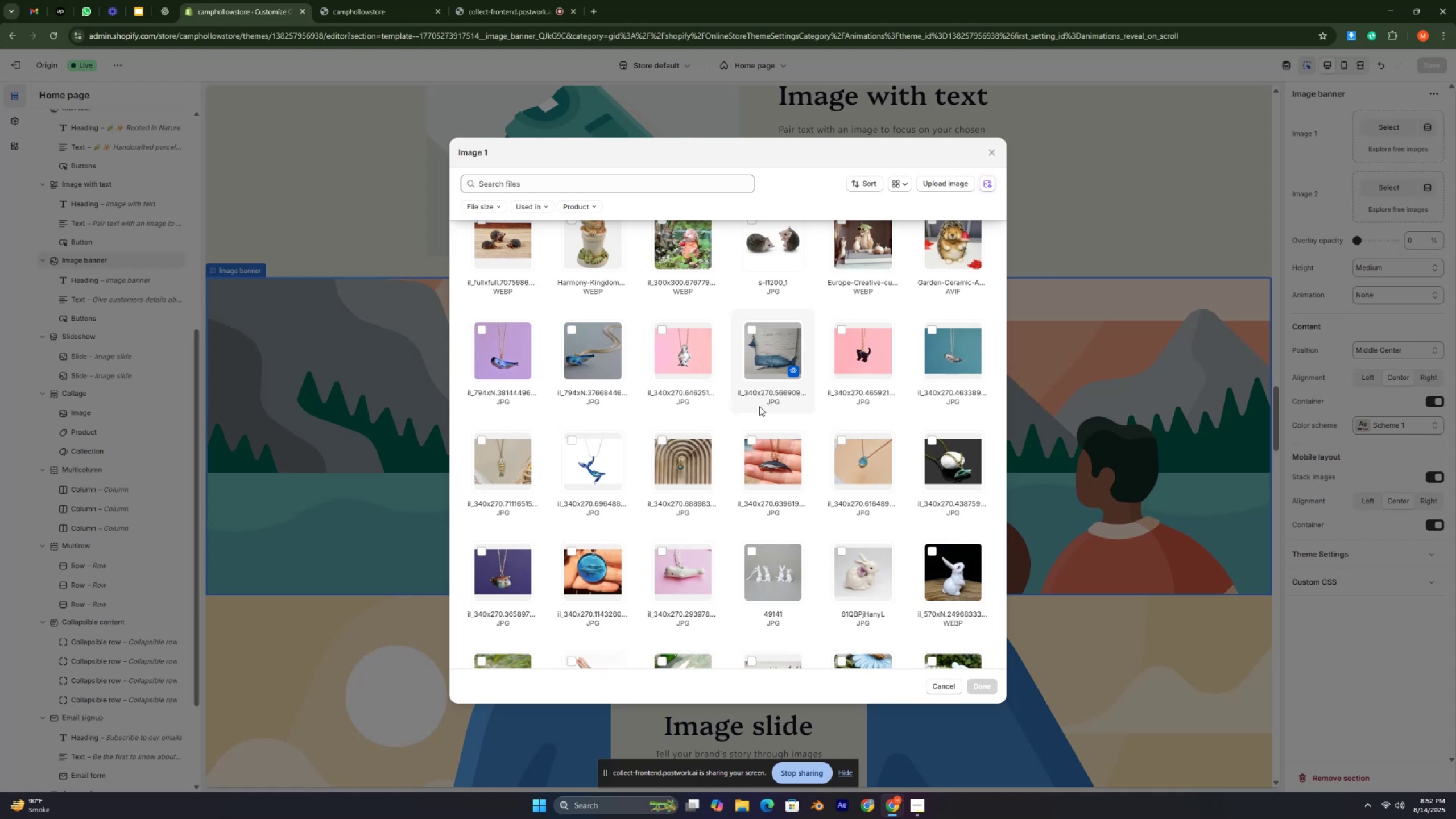 
key(Control+ControlLeft)
 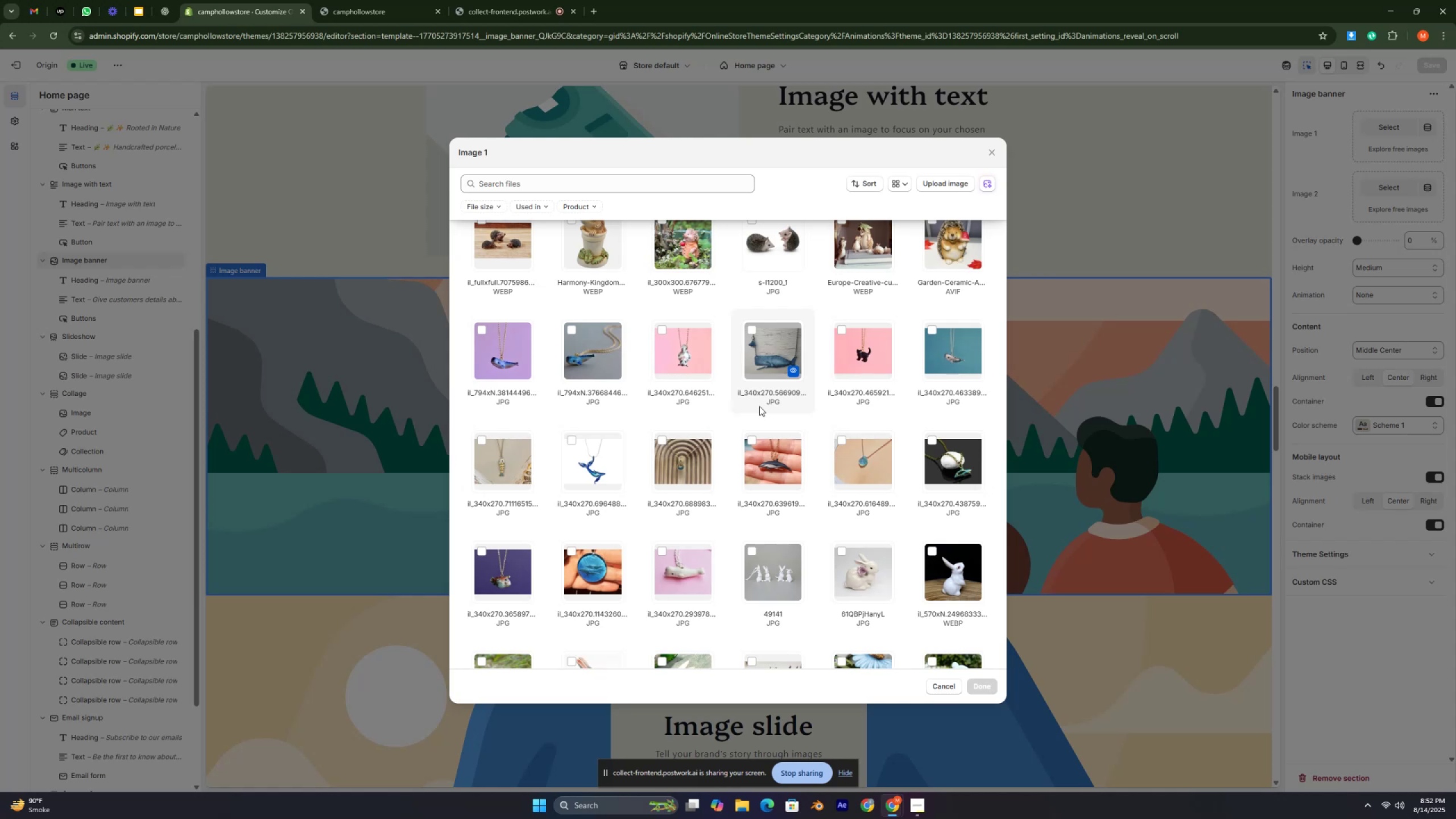 
key(Control+ControlLeft)
 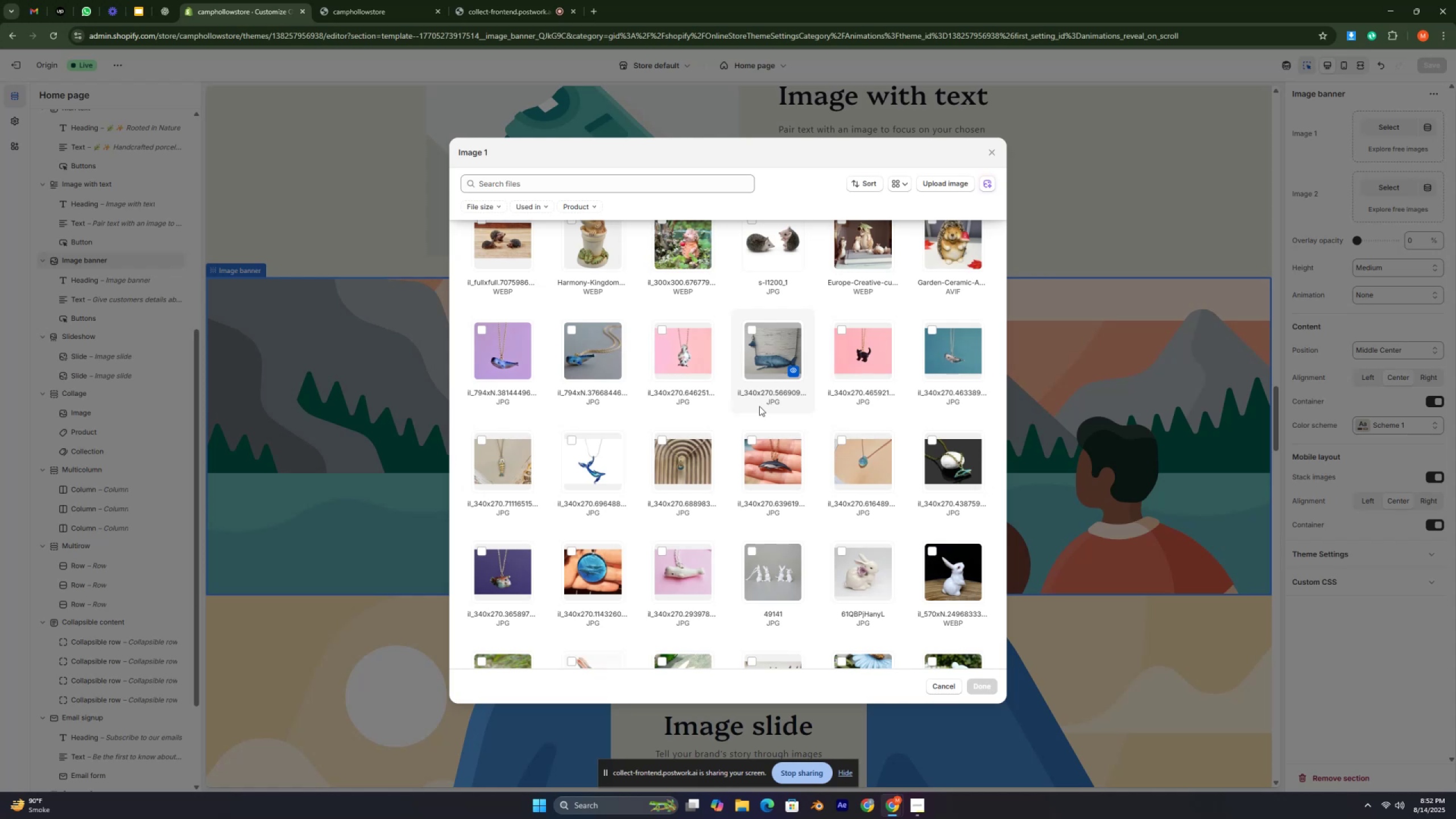 
key(Control+ControlLeft)
 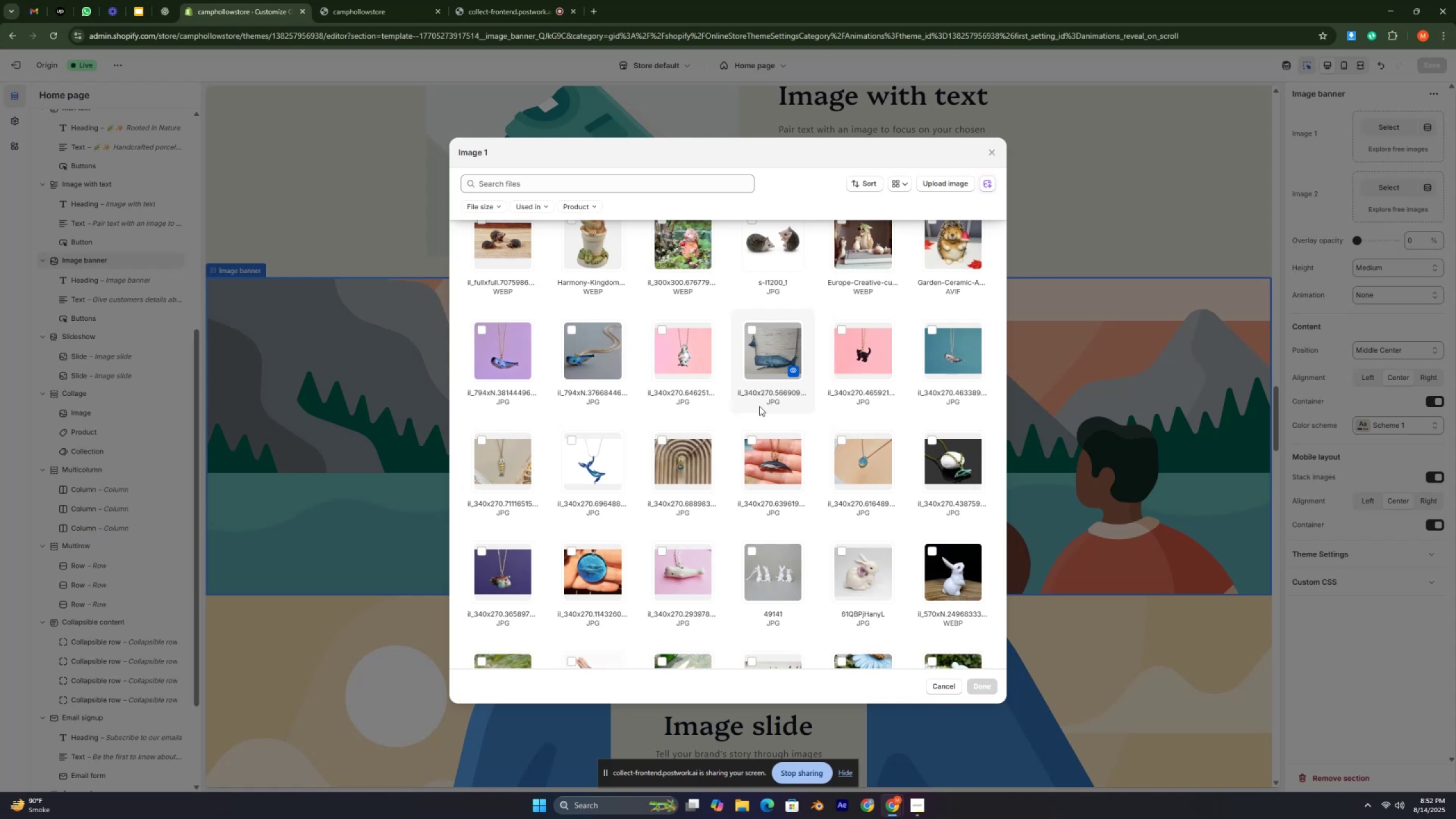 
key(Control+ControlLeft)
 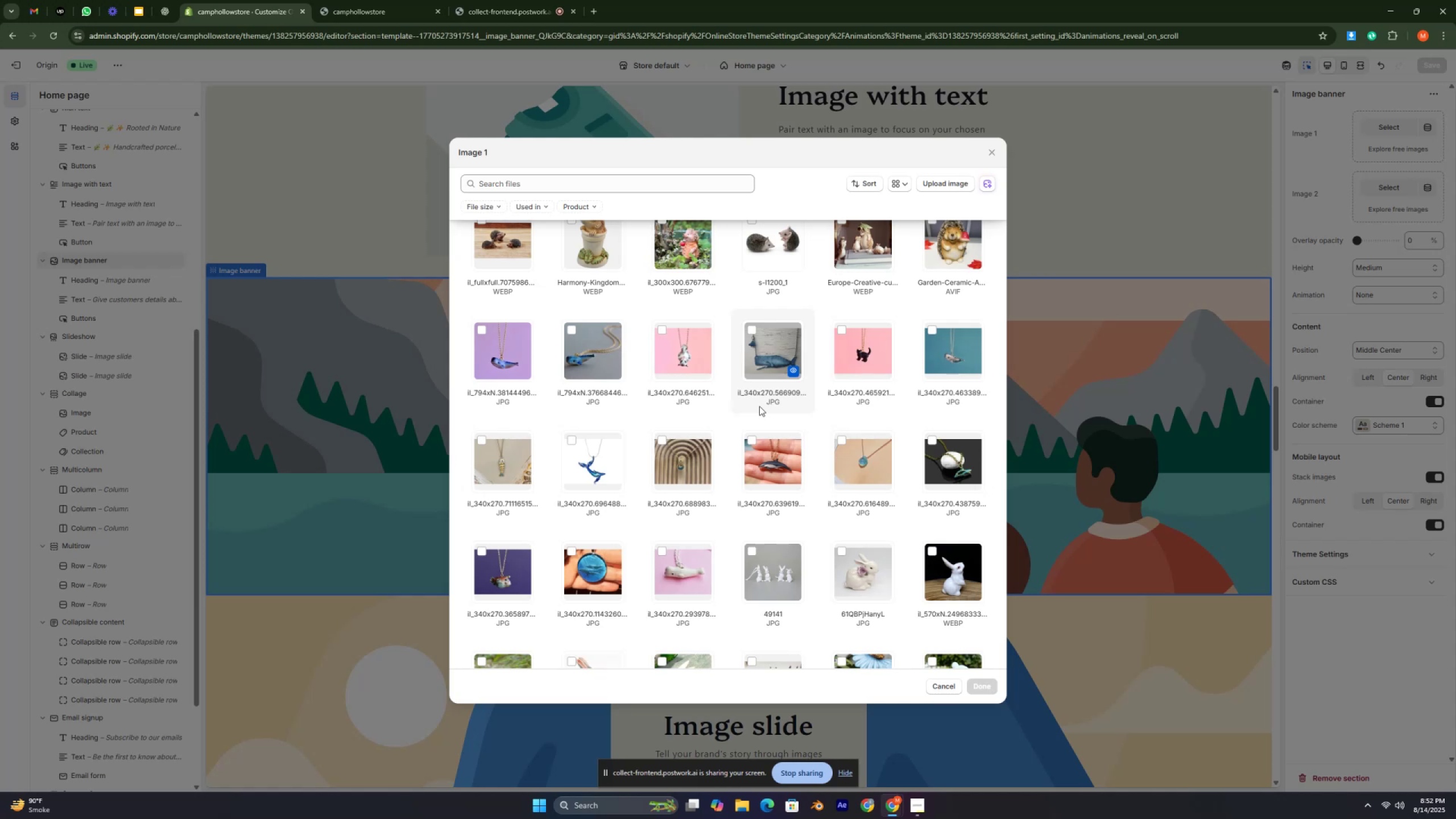 
key(Control+ControlLeft)
 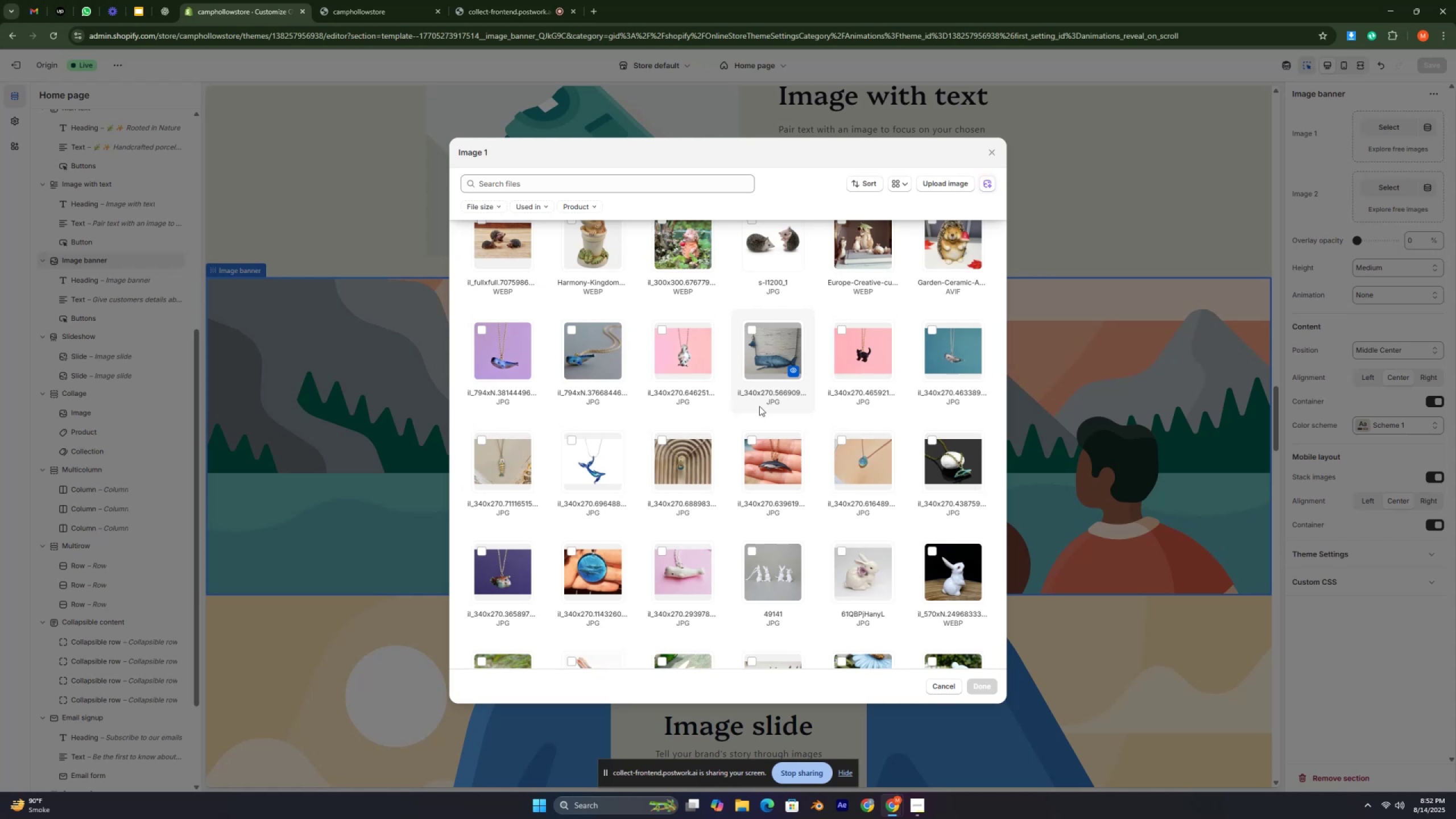 
key(Control+ControlLeft)
 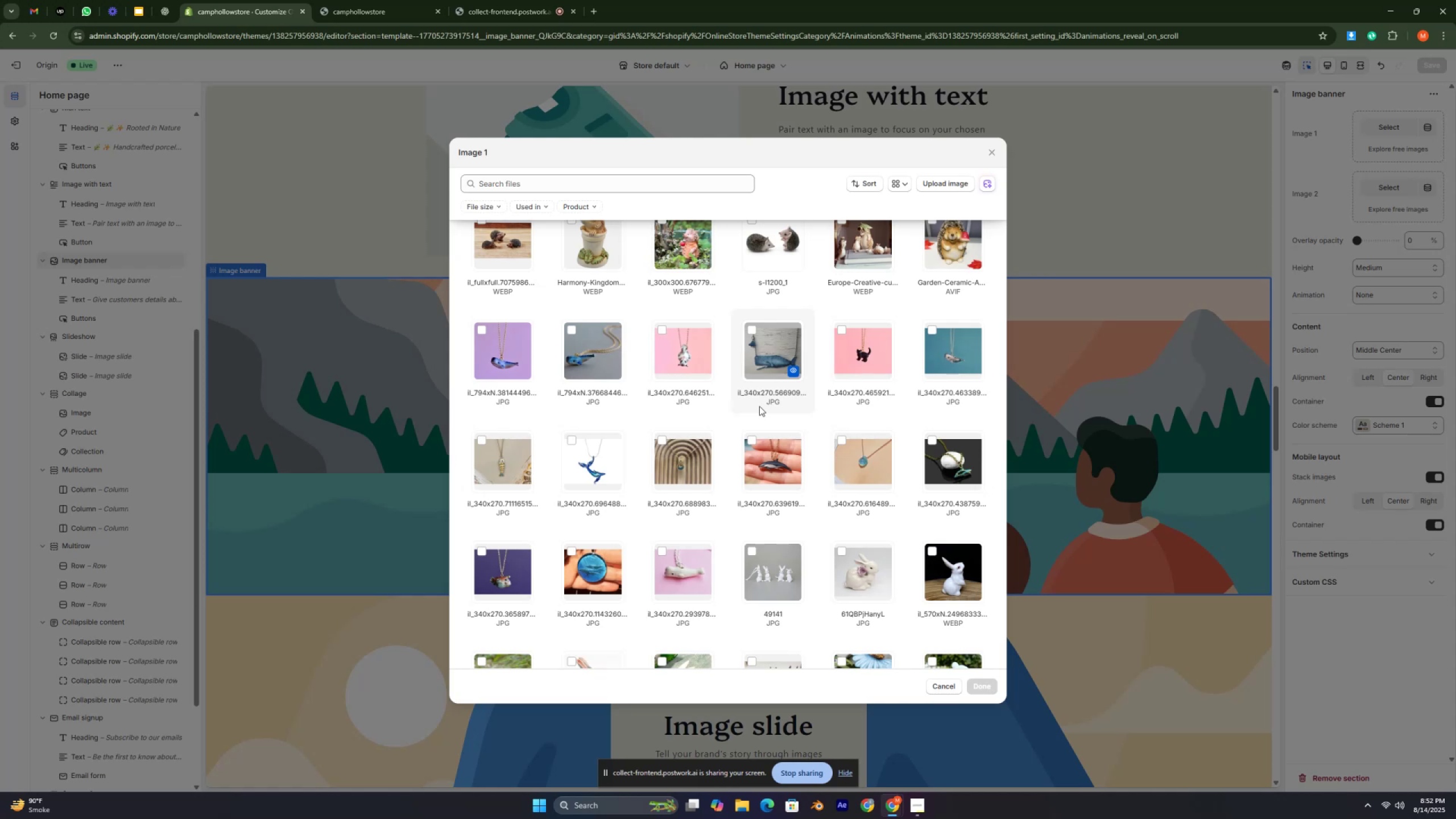 
key(Control+ControlLeft)
 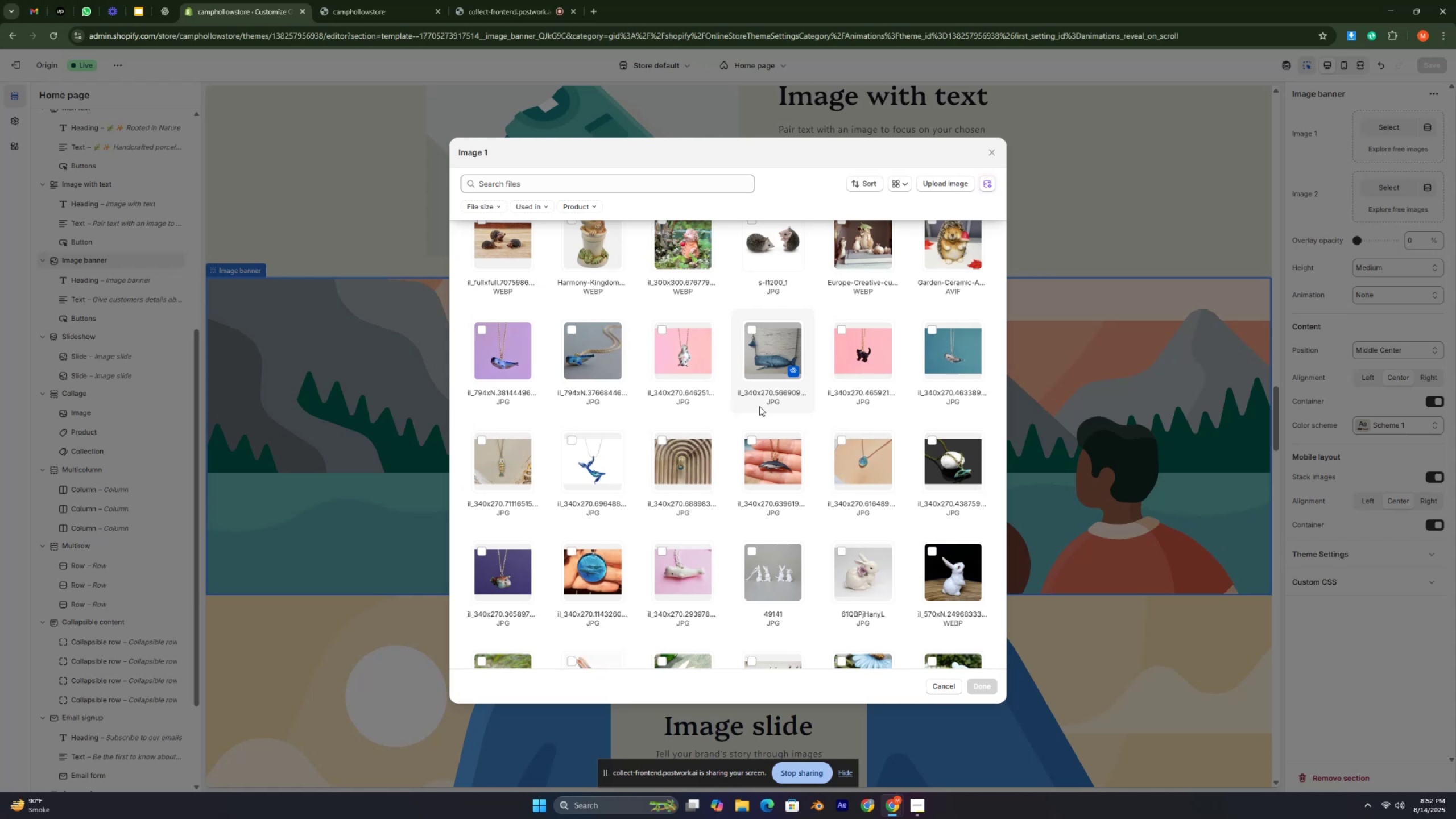 
key(Control+ControlLeft)
 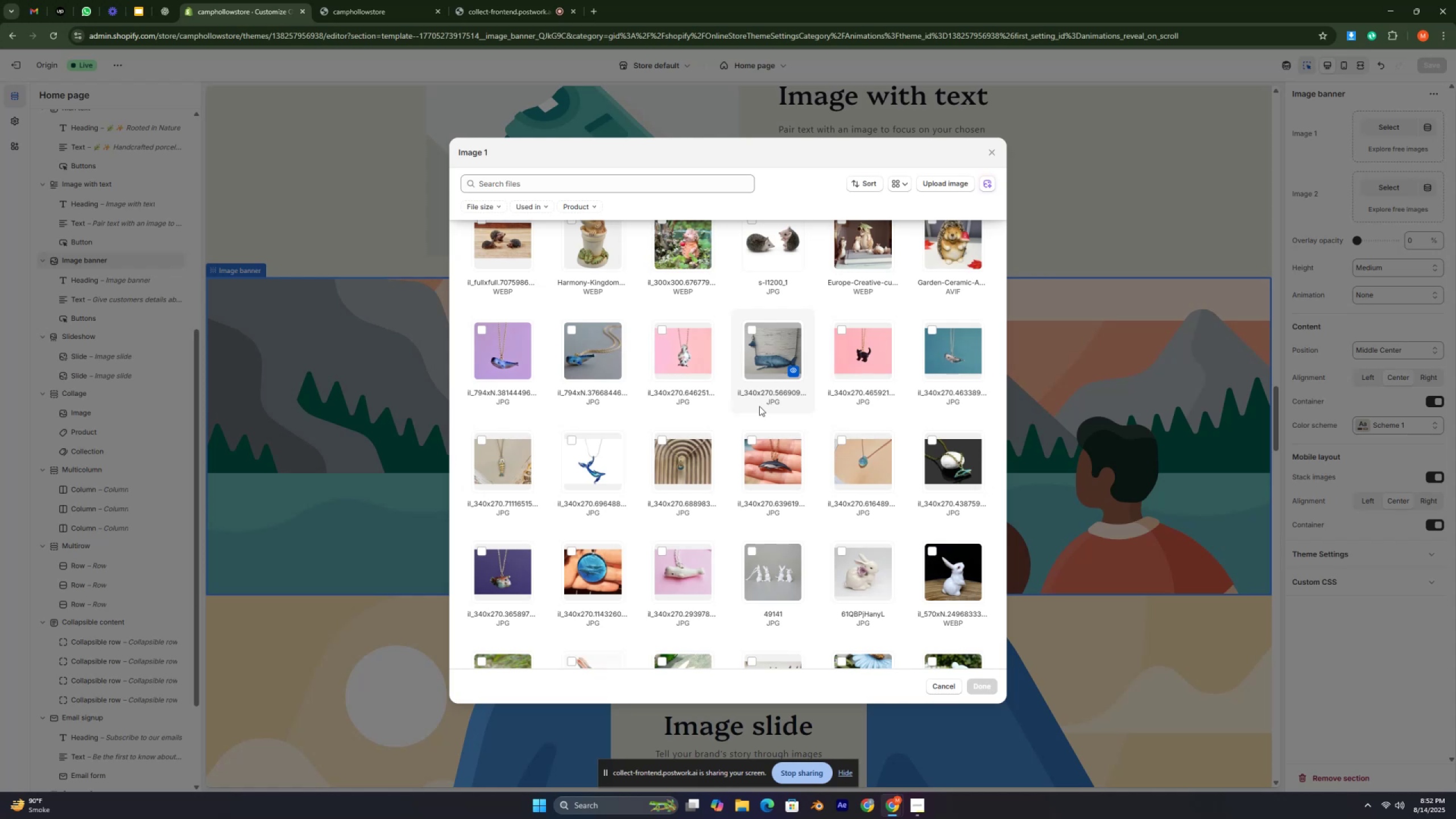 
key(Control+ControlLeft)
 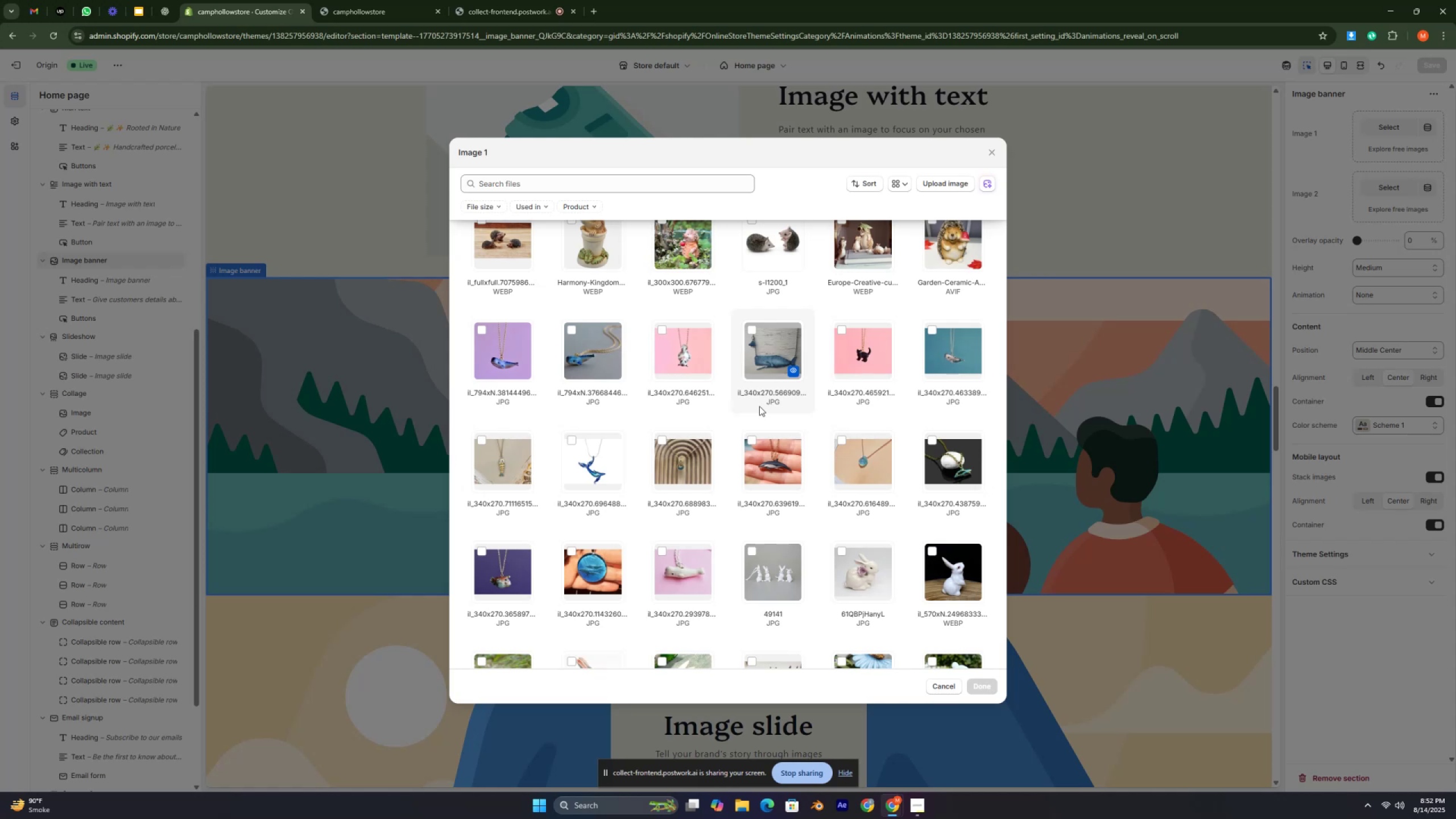 
key(Control+ControlLeft)
 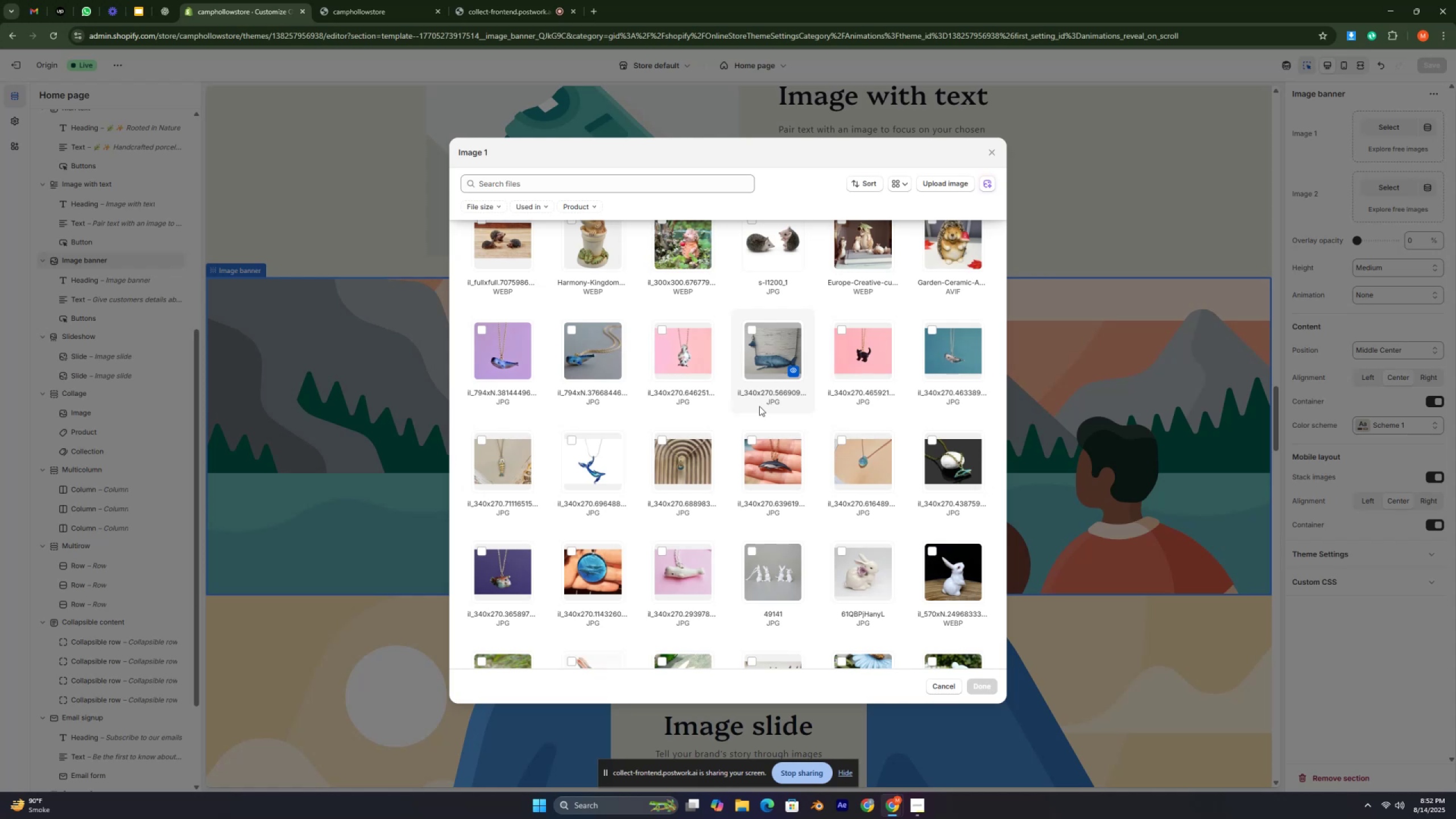 
key(Control+ControlLeft)
 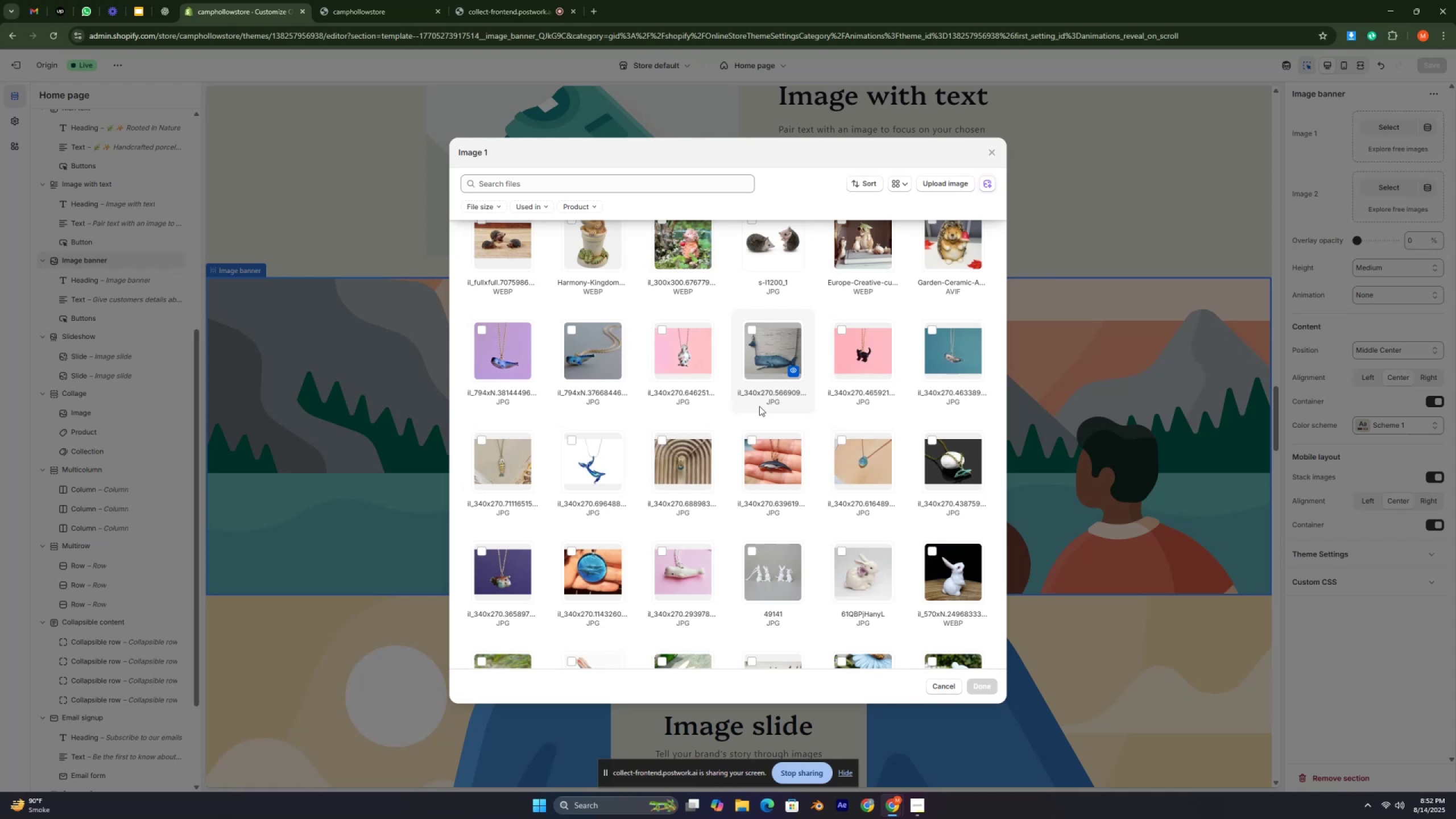 
key(Control+ControlLeft)
 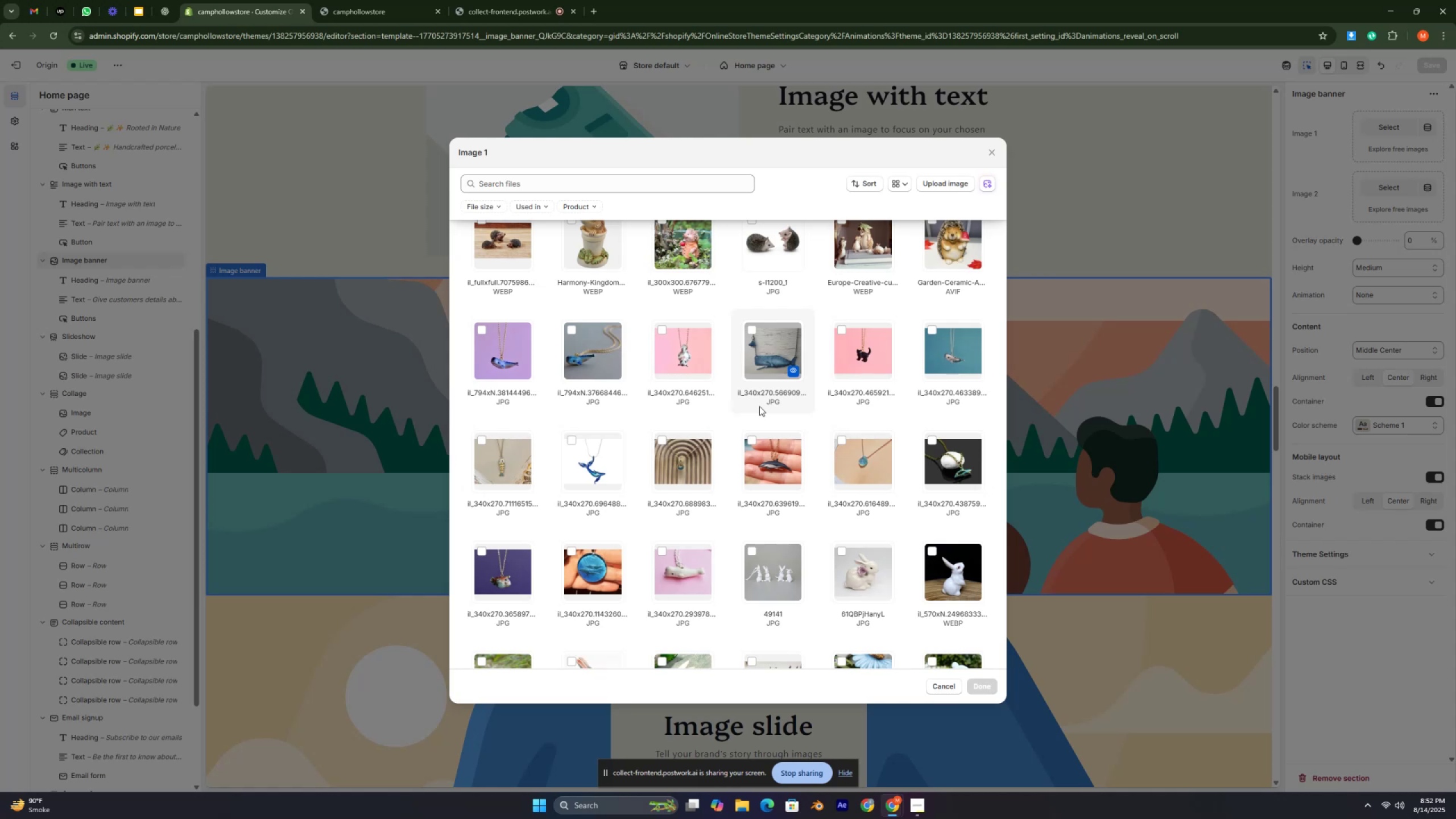 
key(Control+ControlLeft)
 